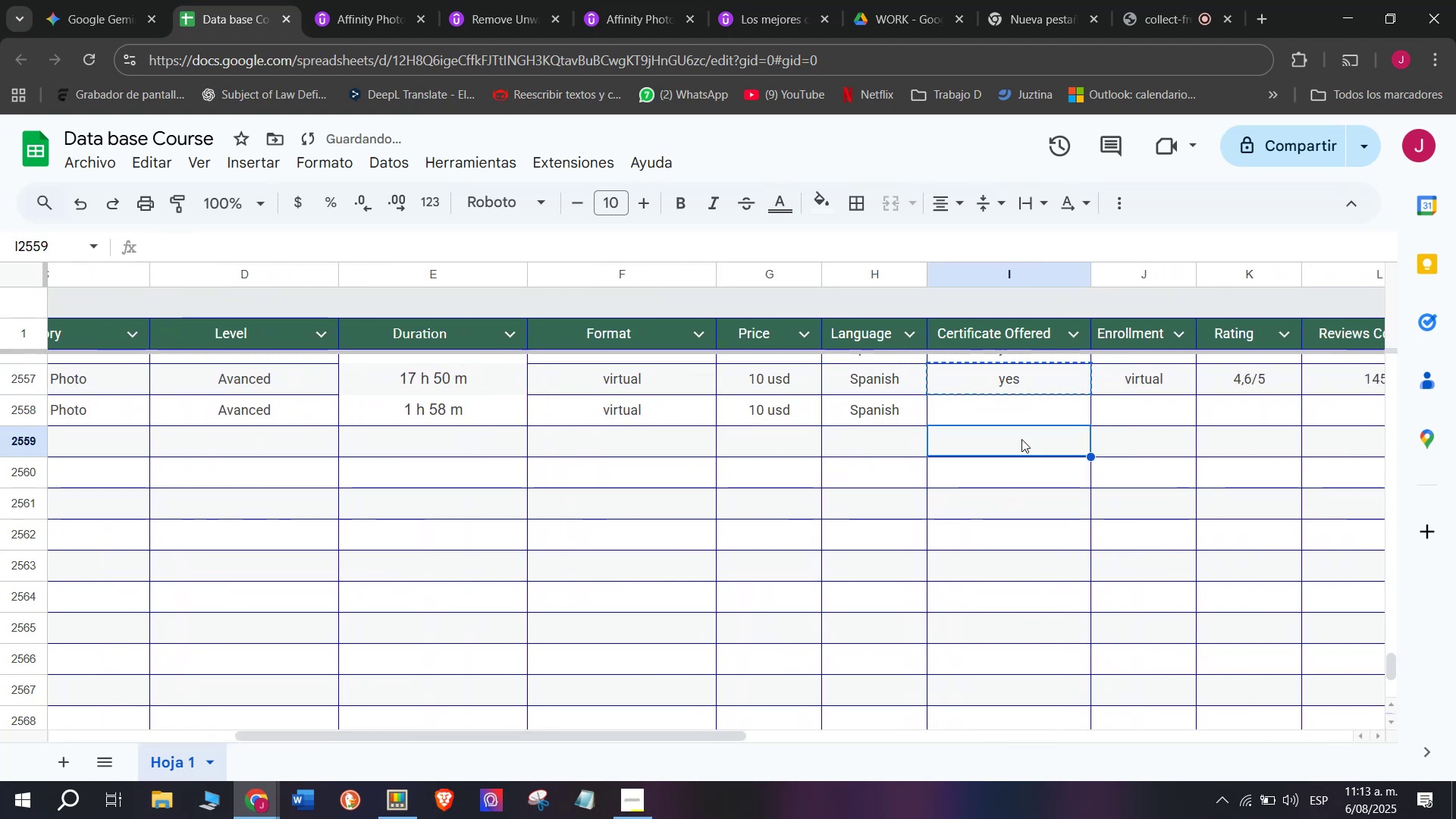 
key(Control+V)
 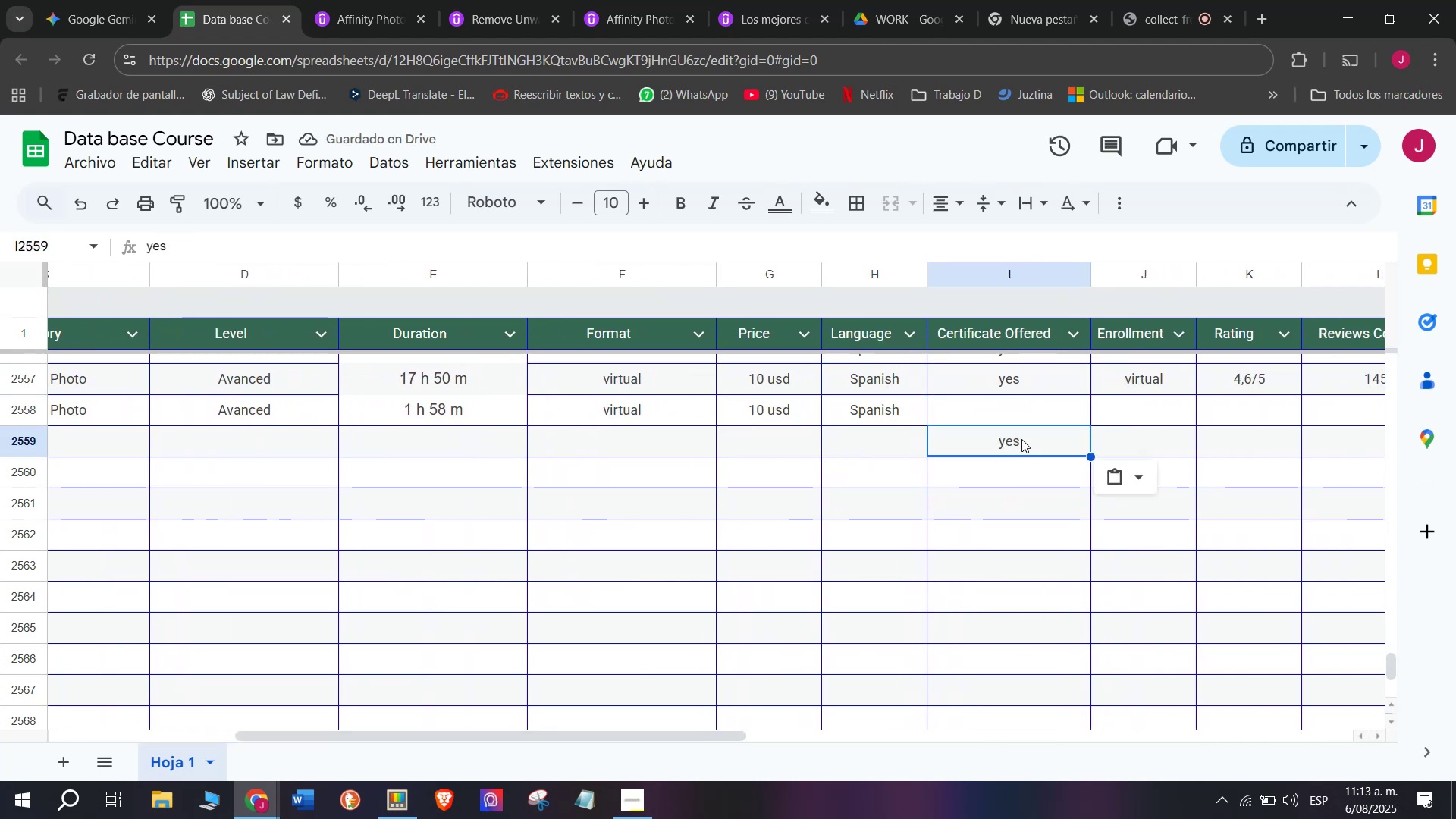 
wait(6.22)
 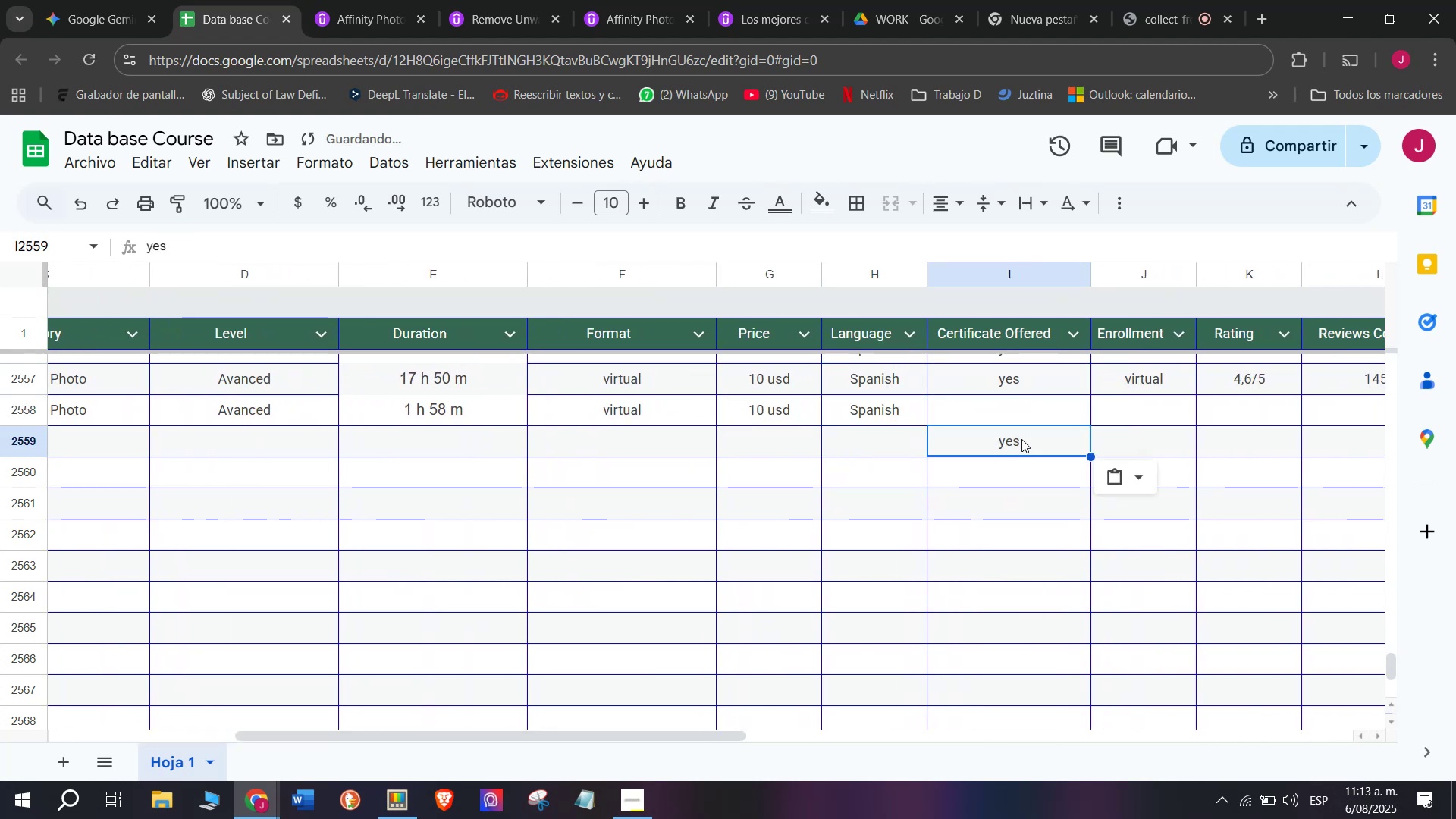 
key(Shift+ShiftLeft)
 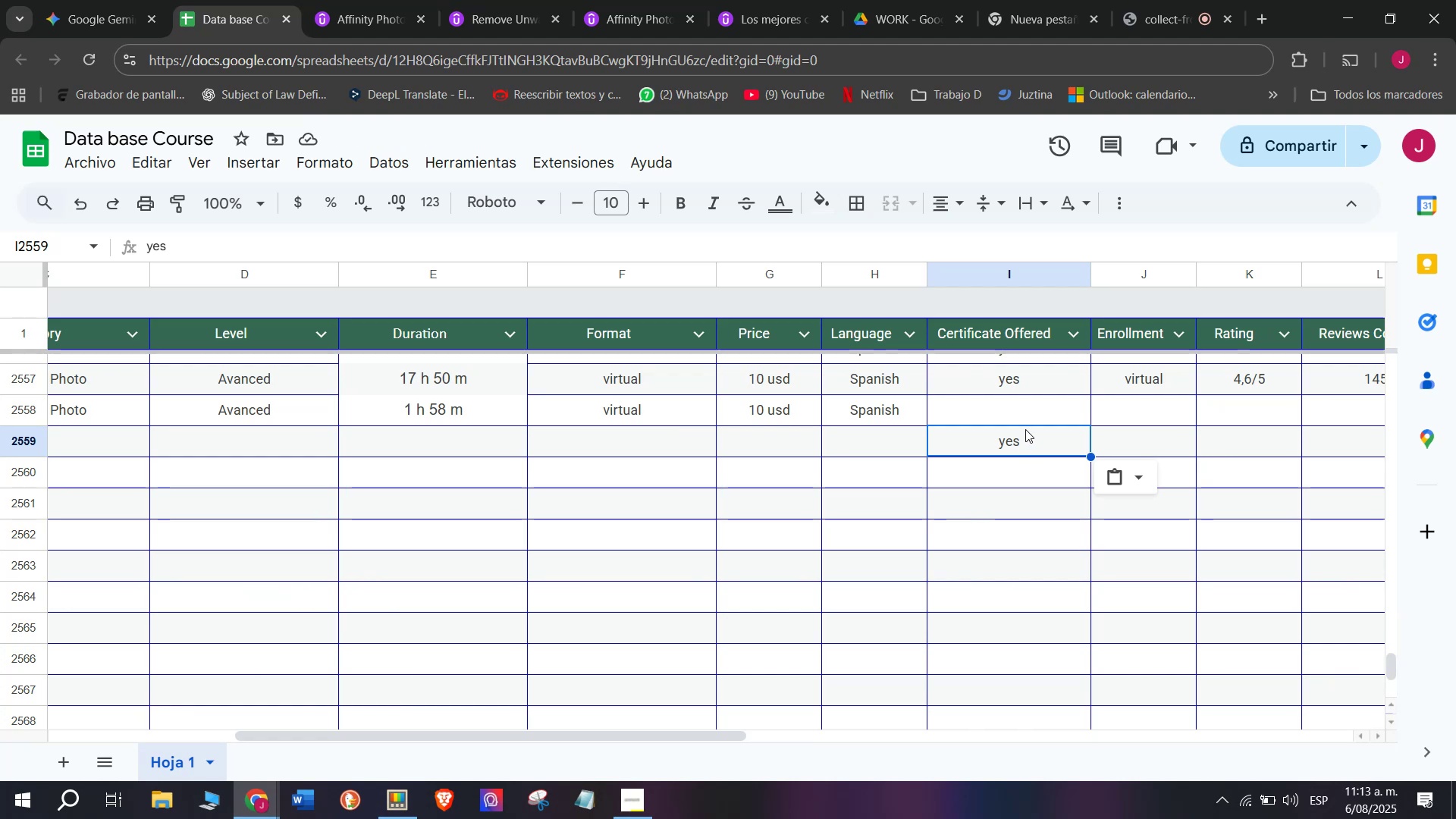 
key(Control+Shift+ControlLeft)
 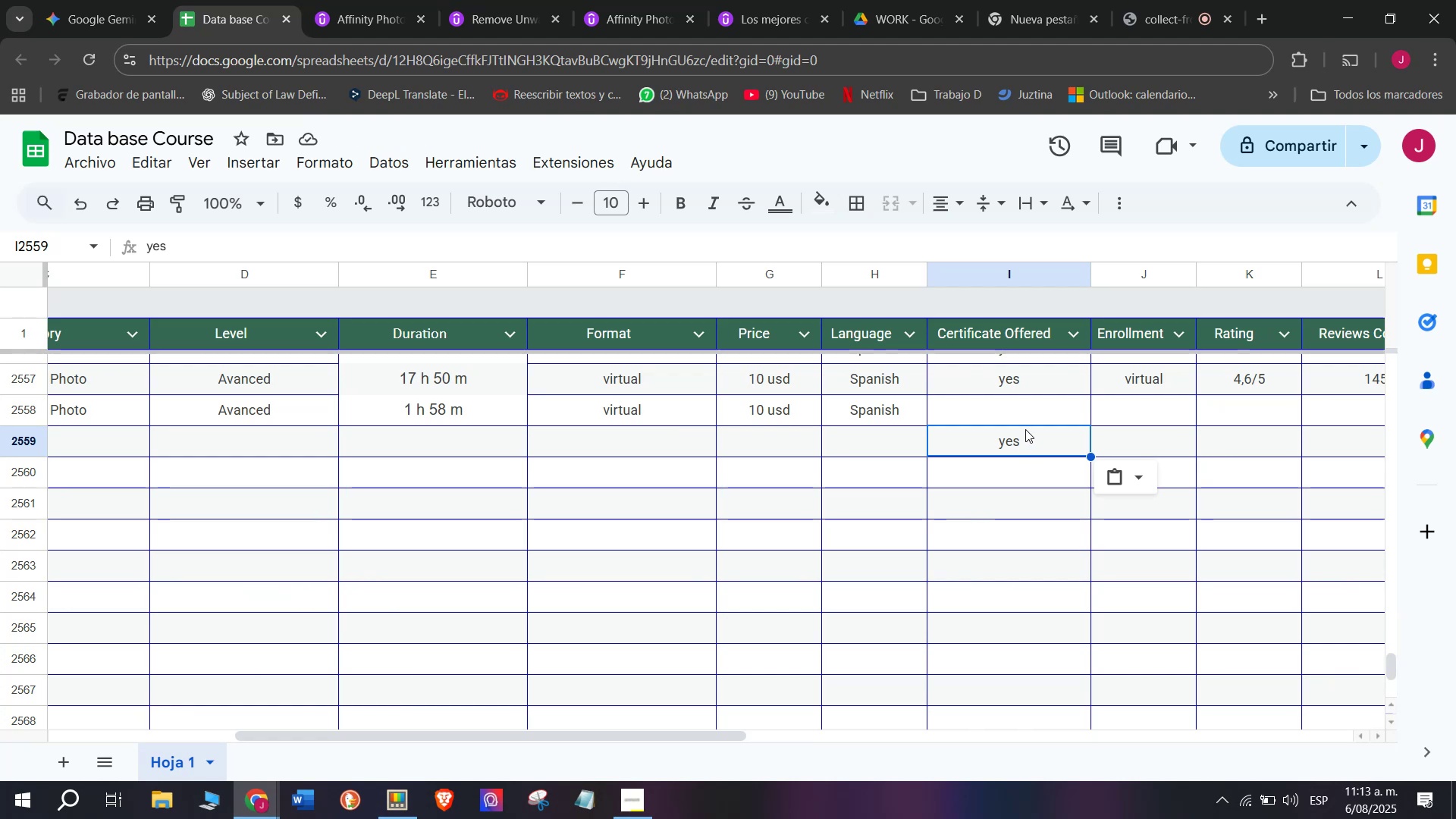 
key(Control+Shift+Z)
 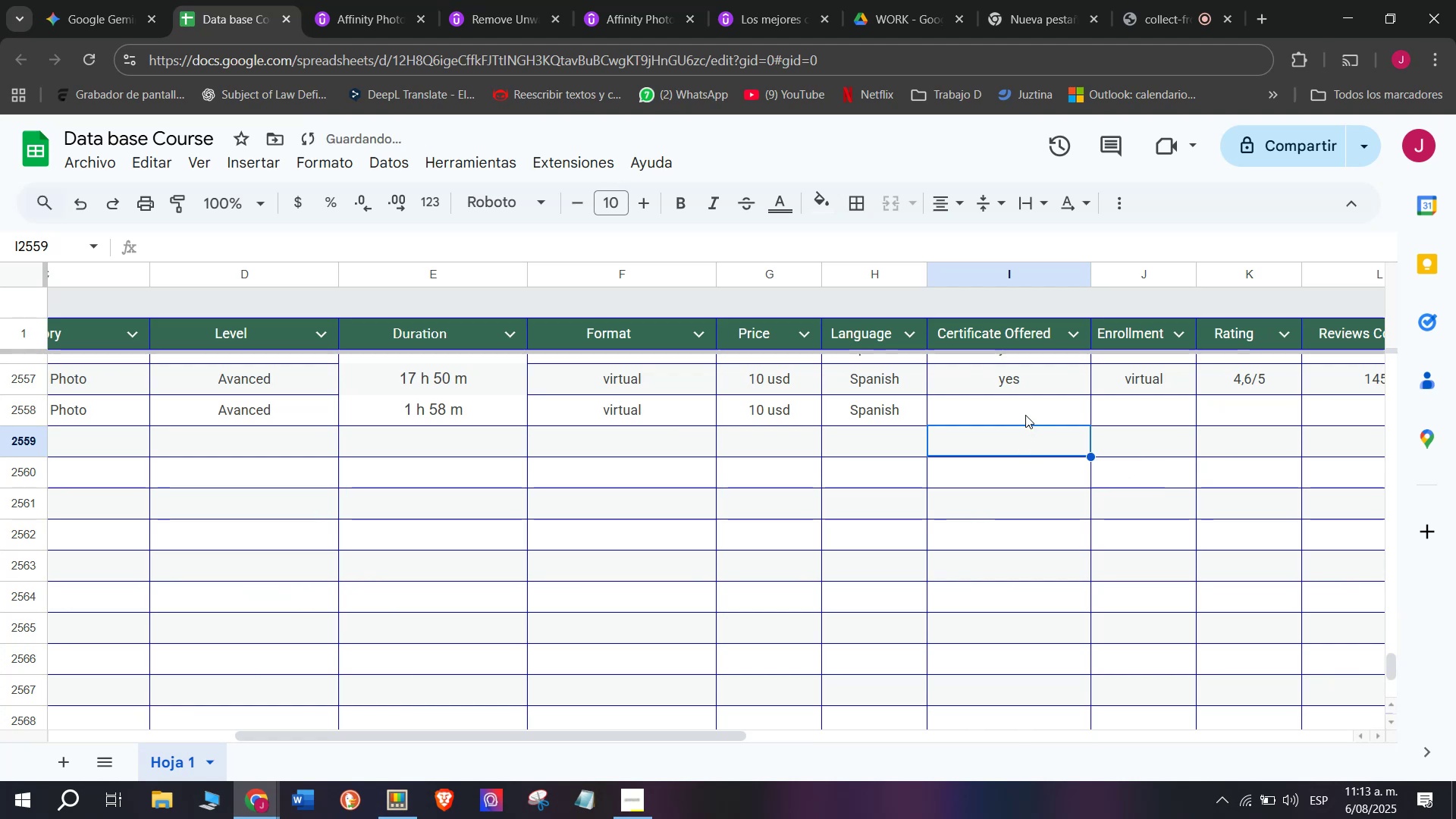 
left_click([1025, 413])
 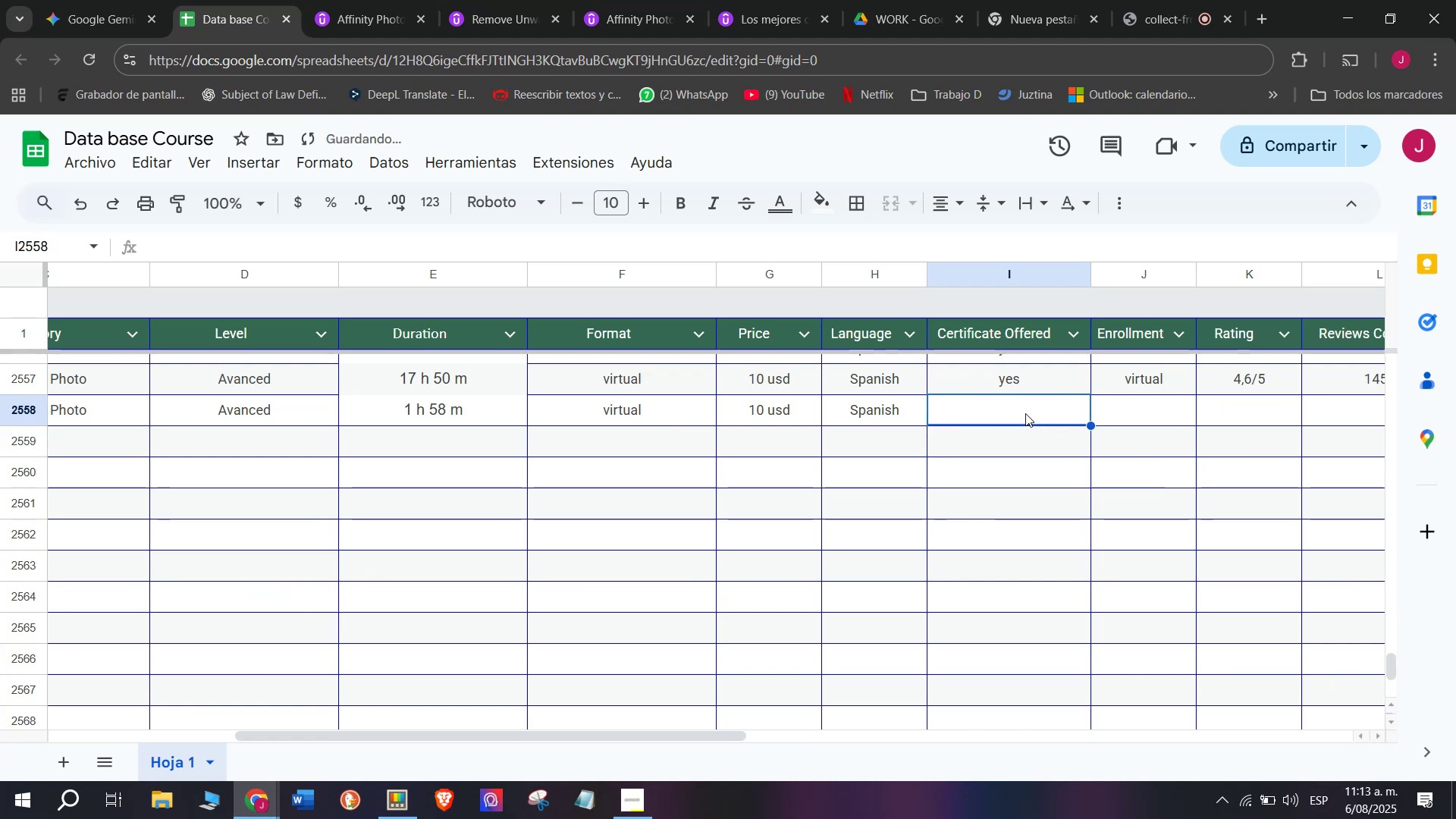 
key(Control+ControlLeft)
 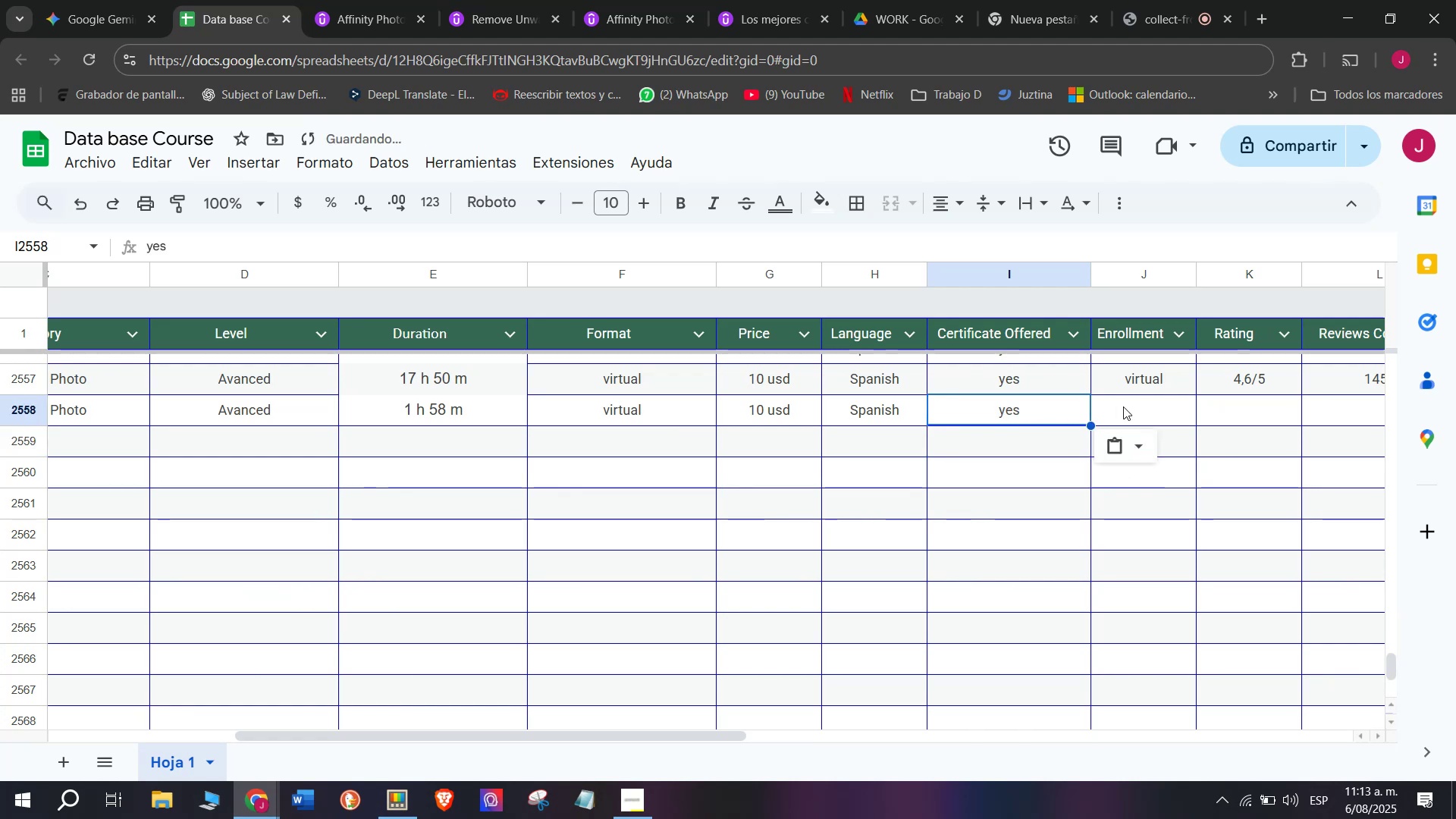 
key(Z)
 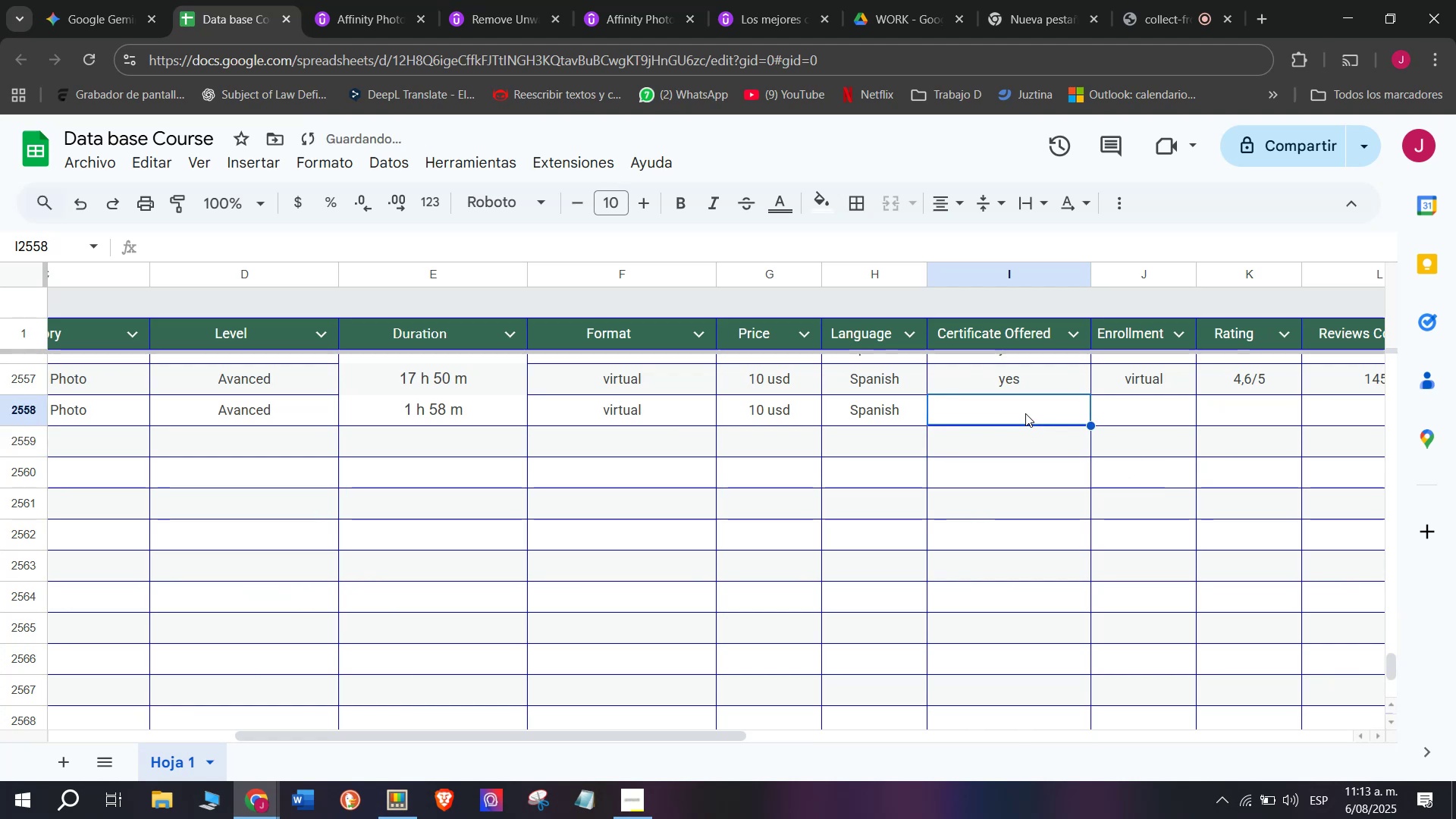 
key(Control+V)
 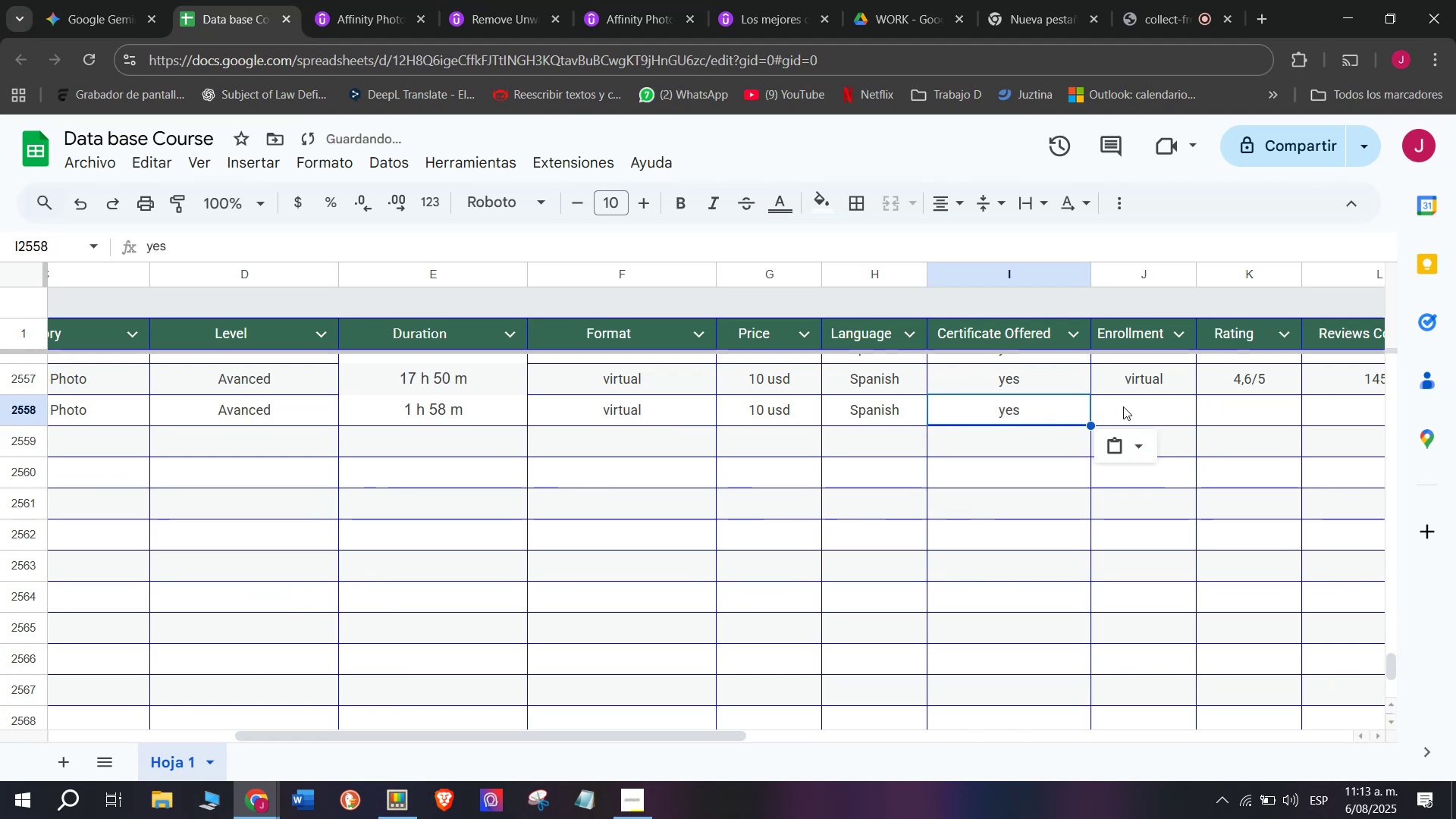 
left_click([1127, 404])
 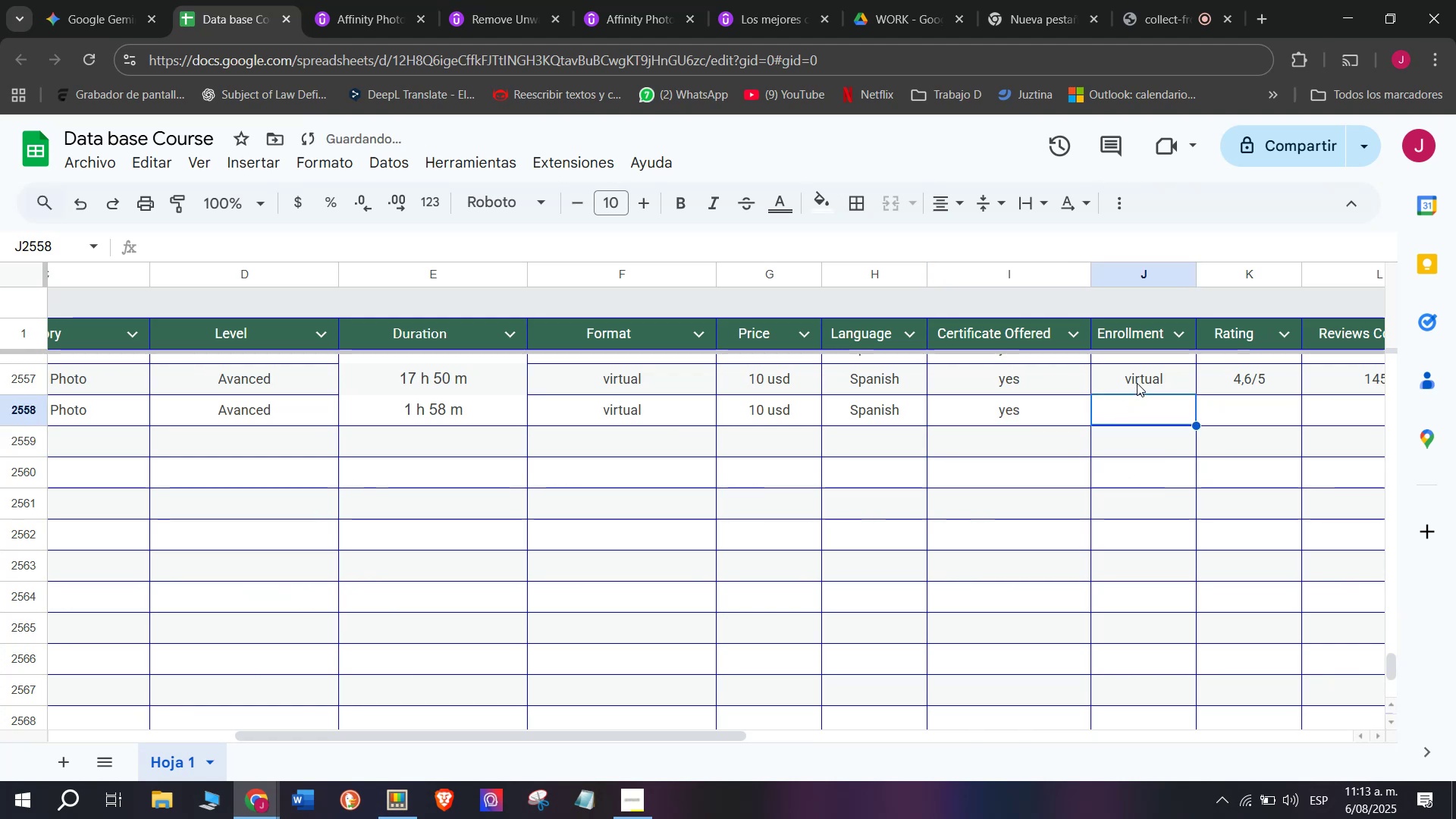 
left_click([1137, 383])
 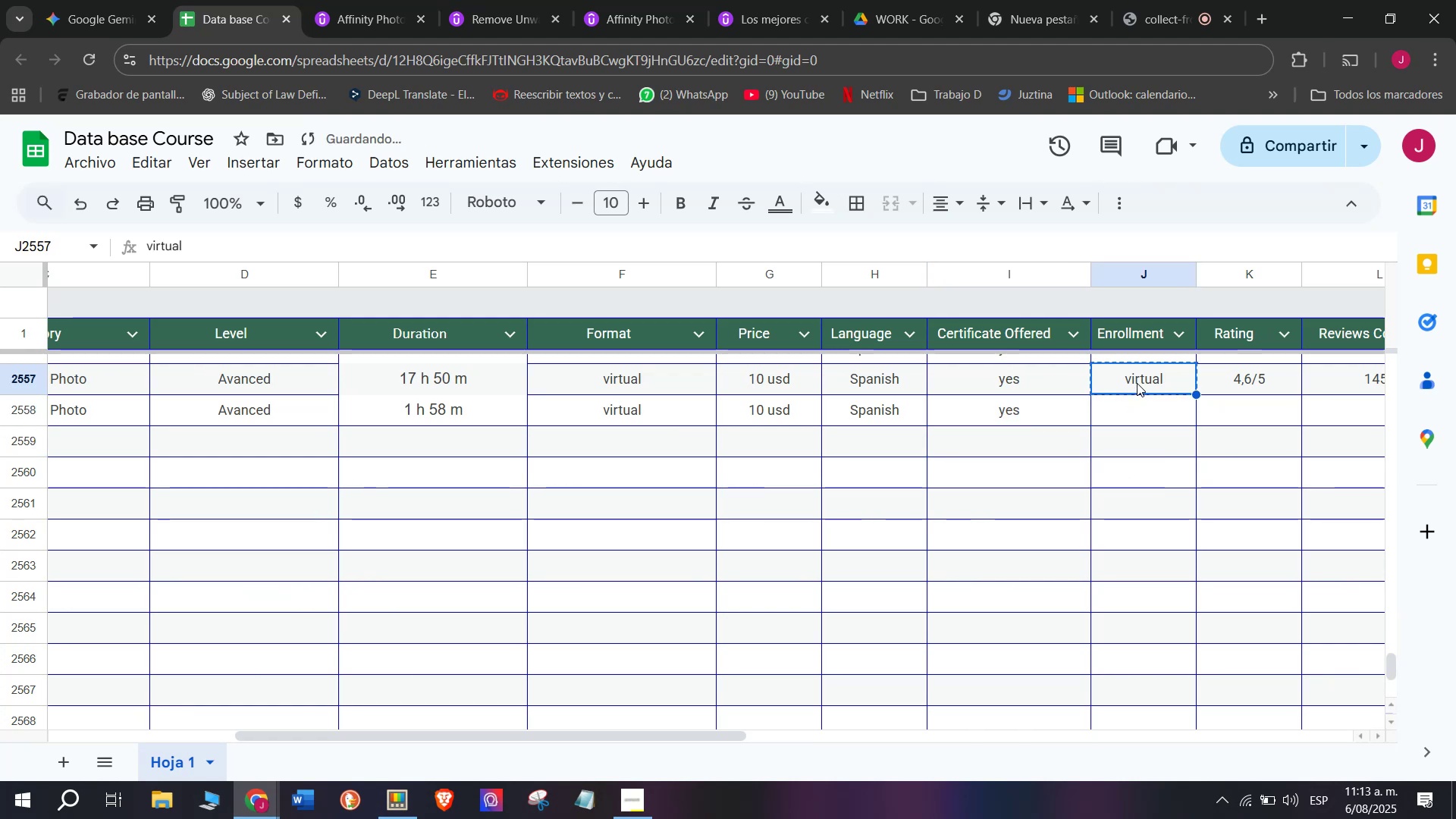 
key(Control+ControlLeft)
 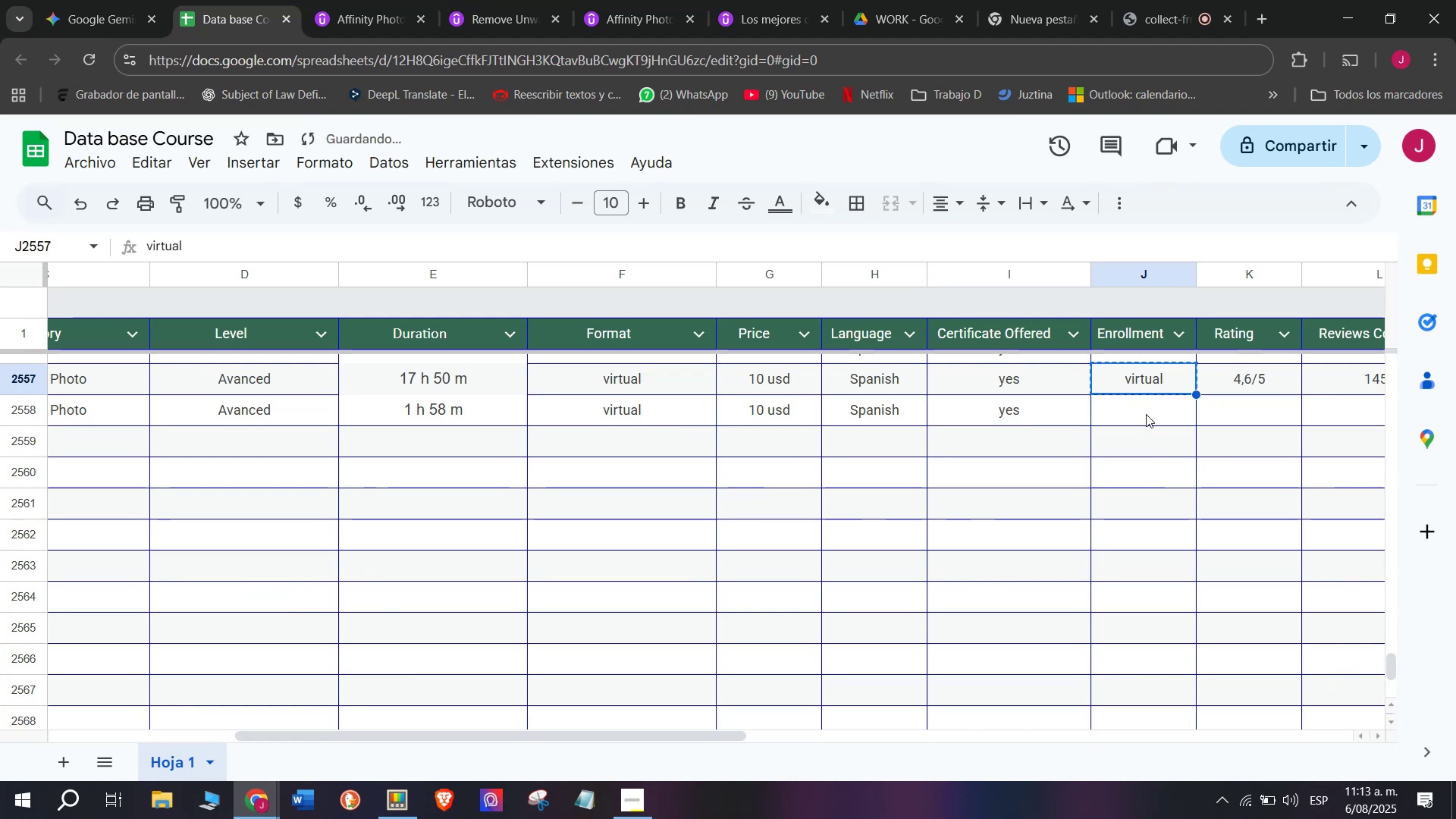 
key(Break)
 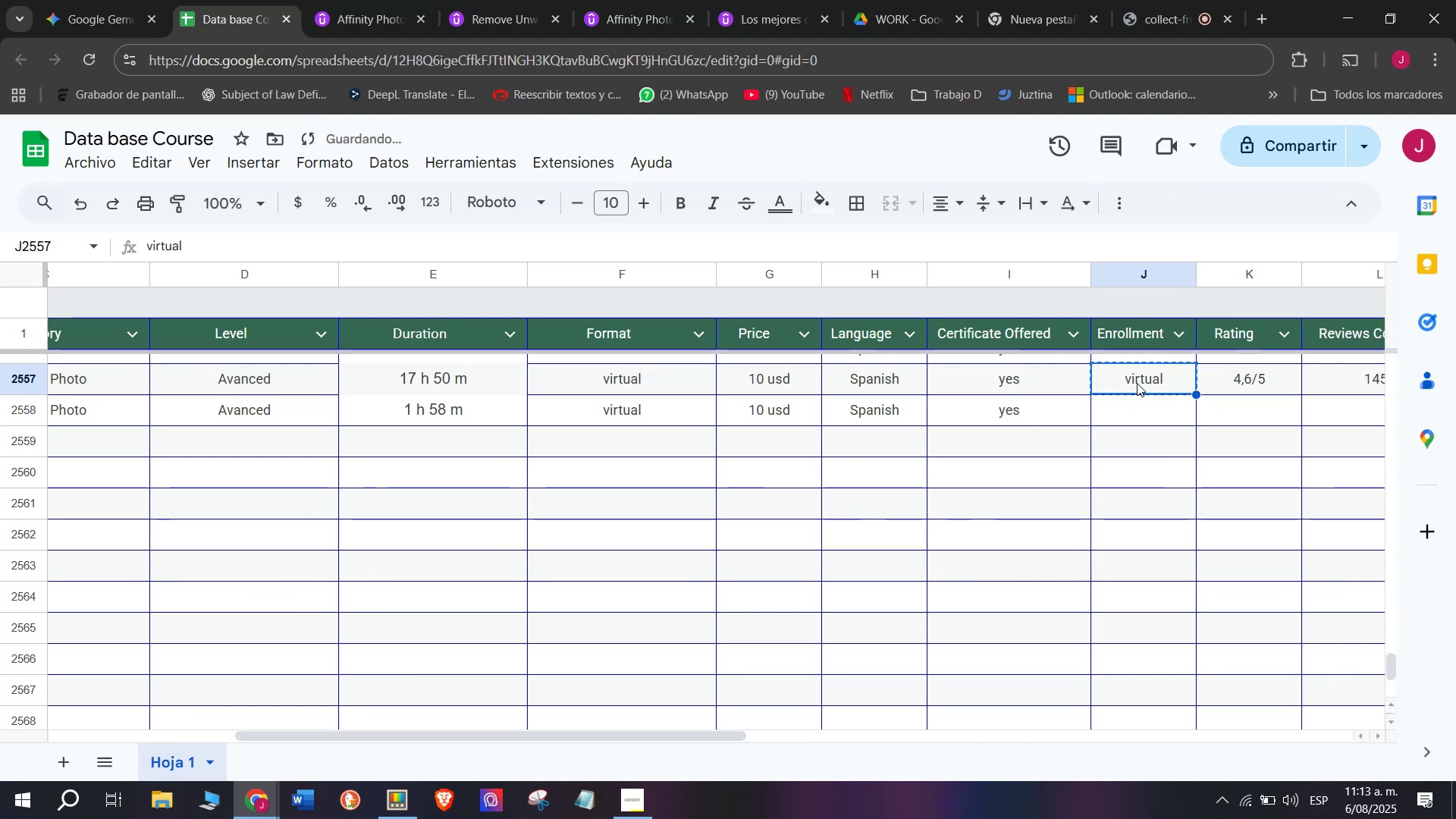 
key(Control+C)
 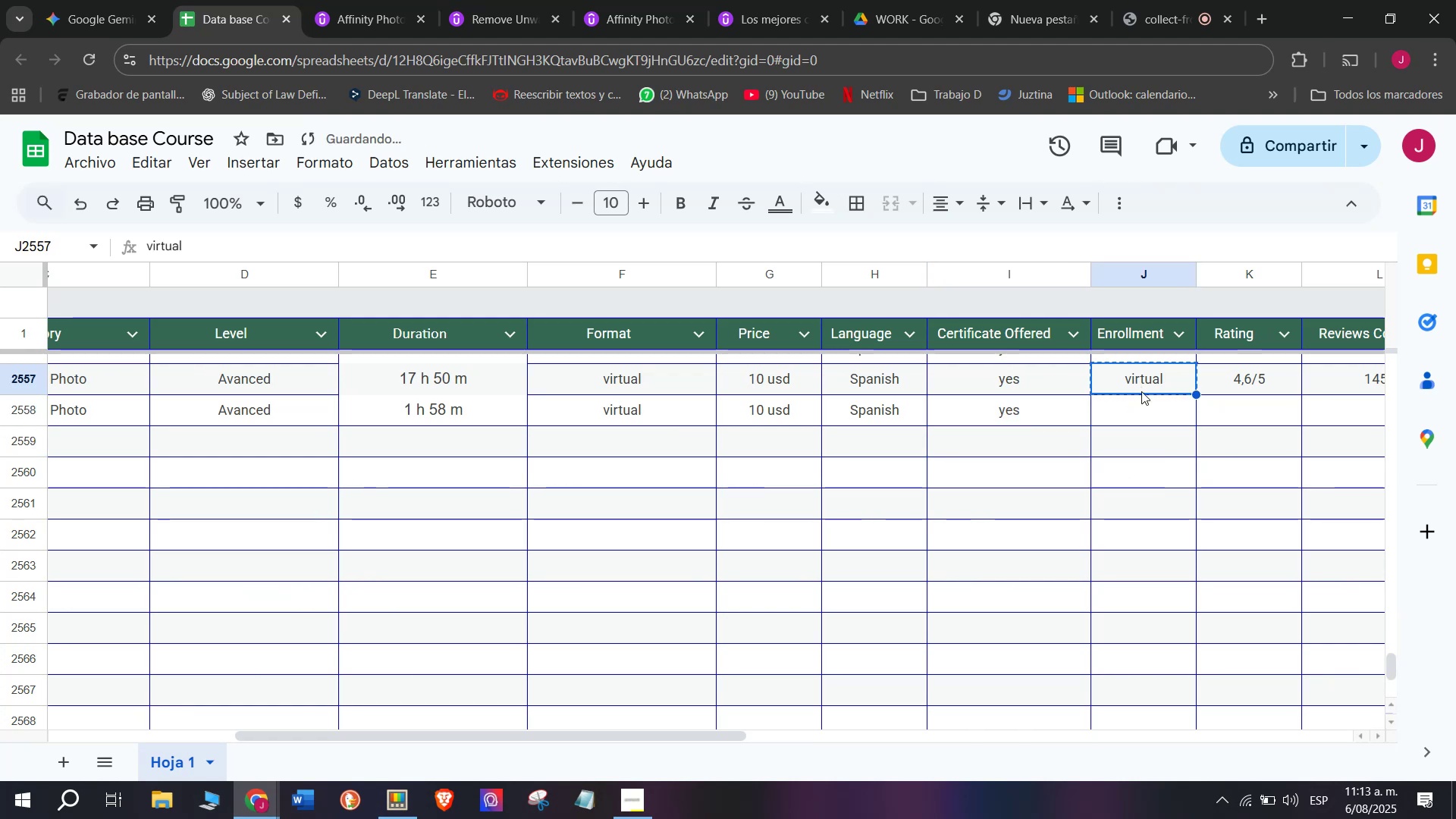 
key(Break)
 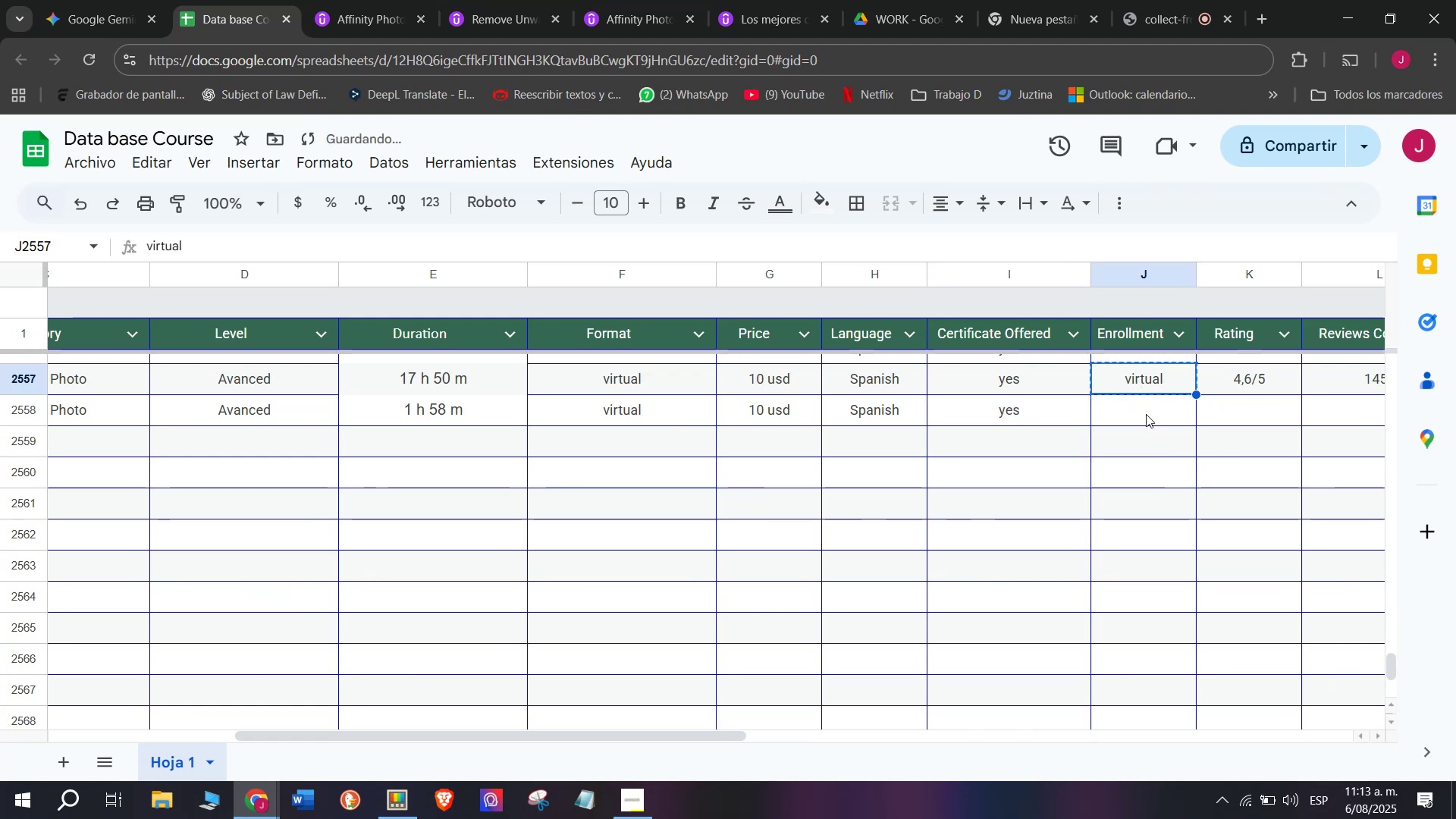 
key(Control+ControlLeft)
 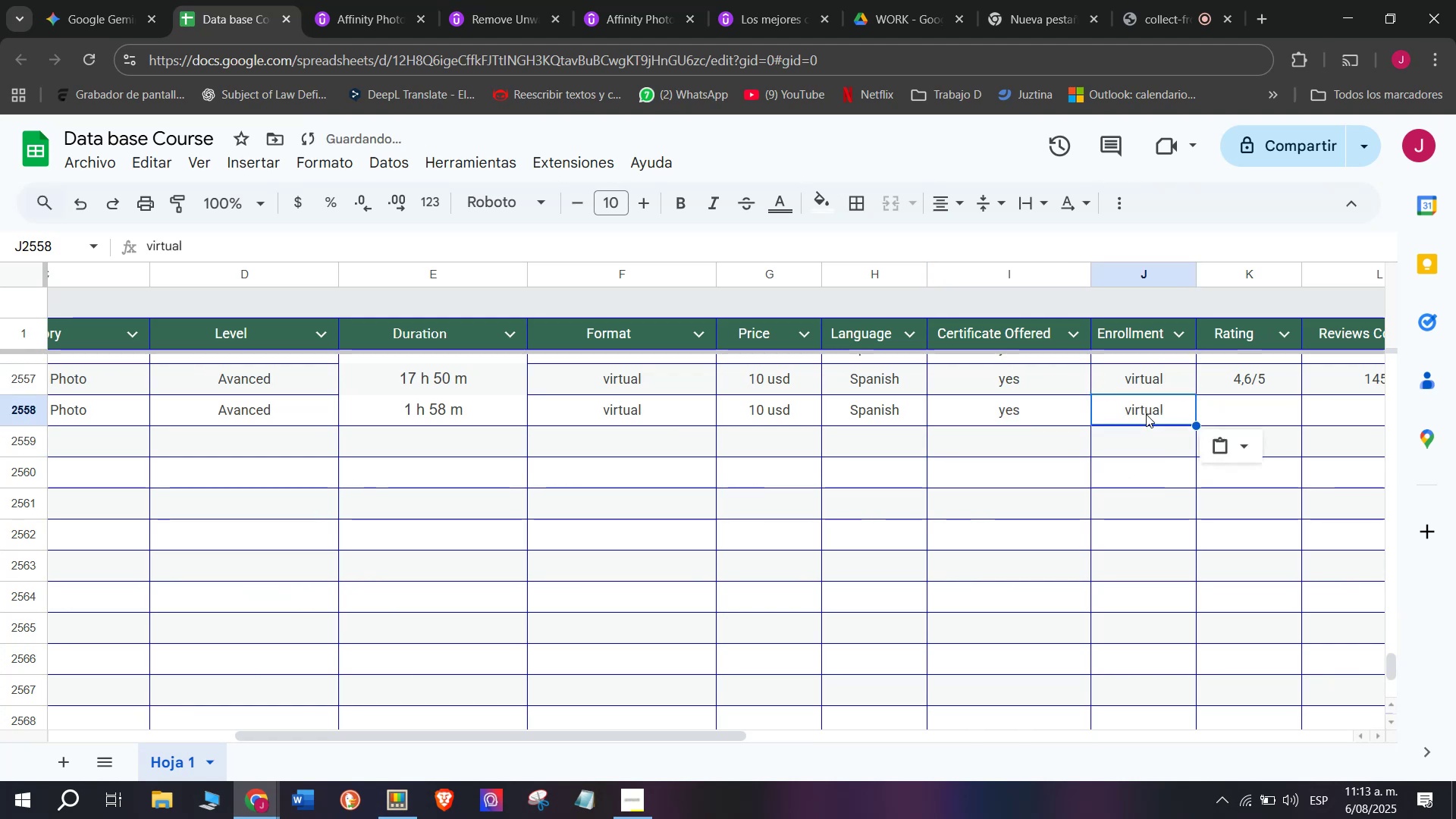 
key(Control+C)
 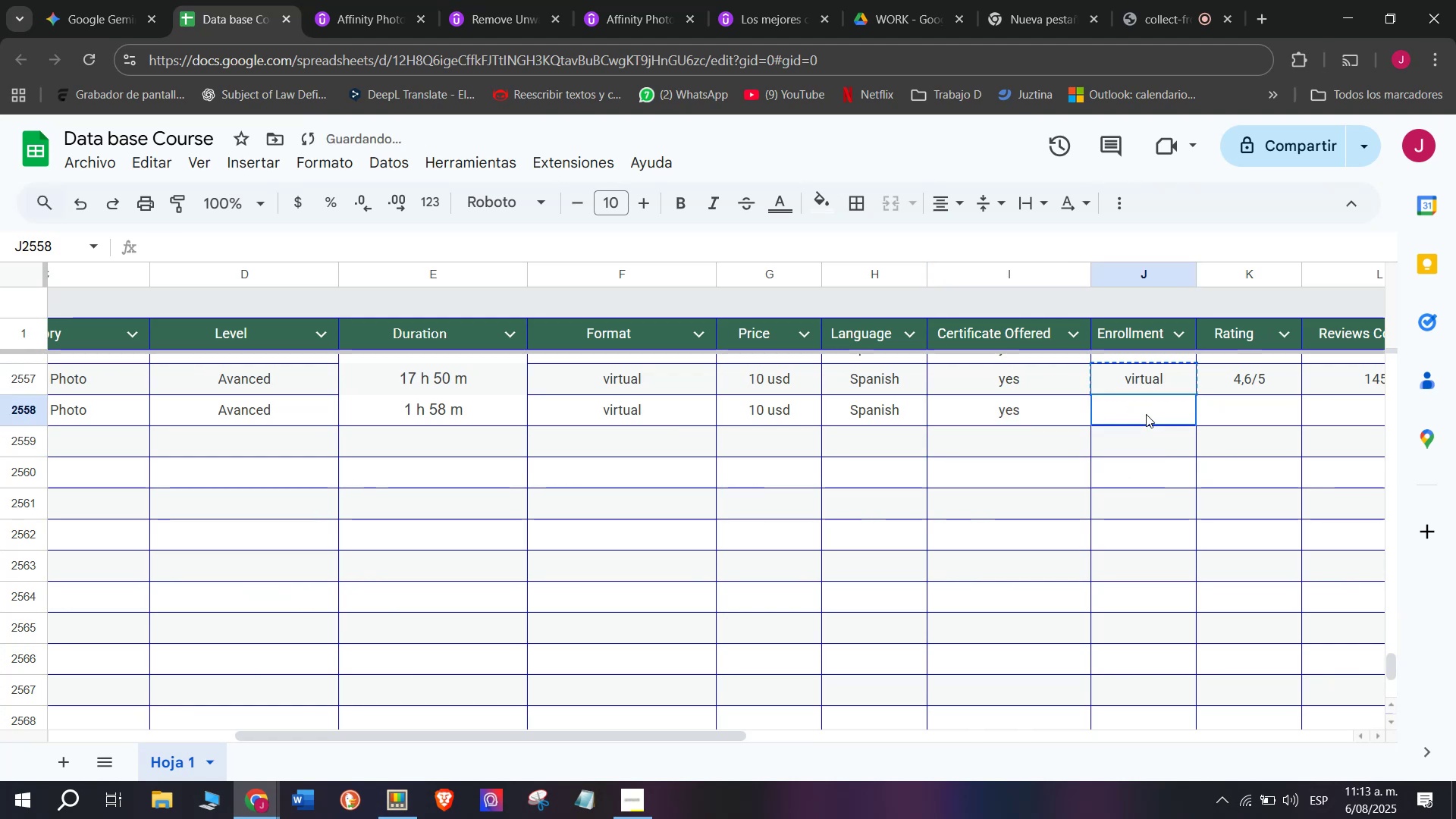 
left_click([1146, 414])
 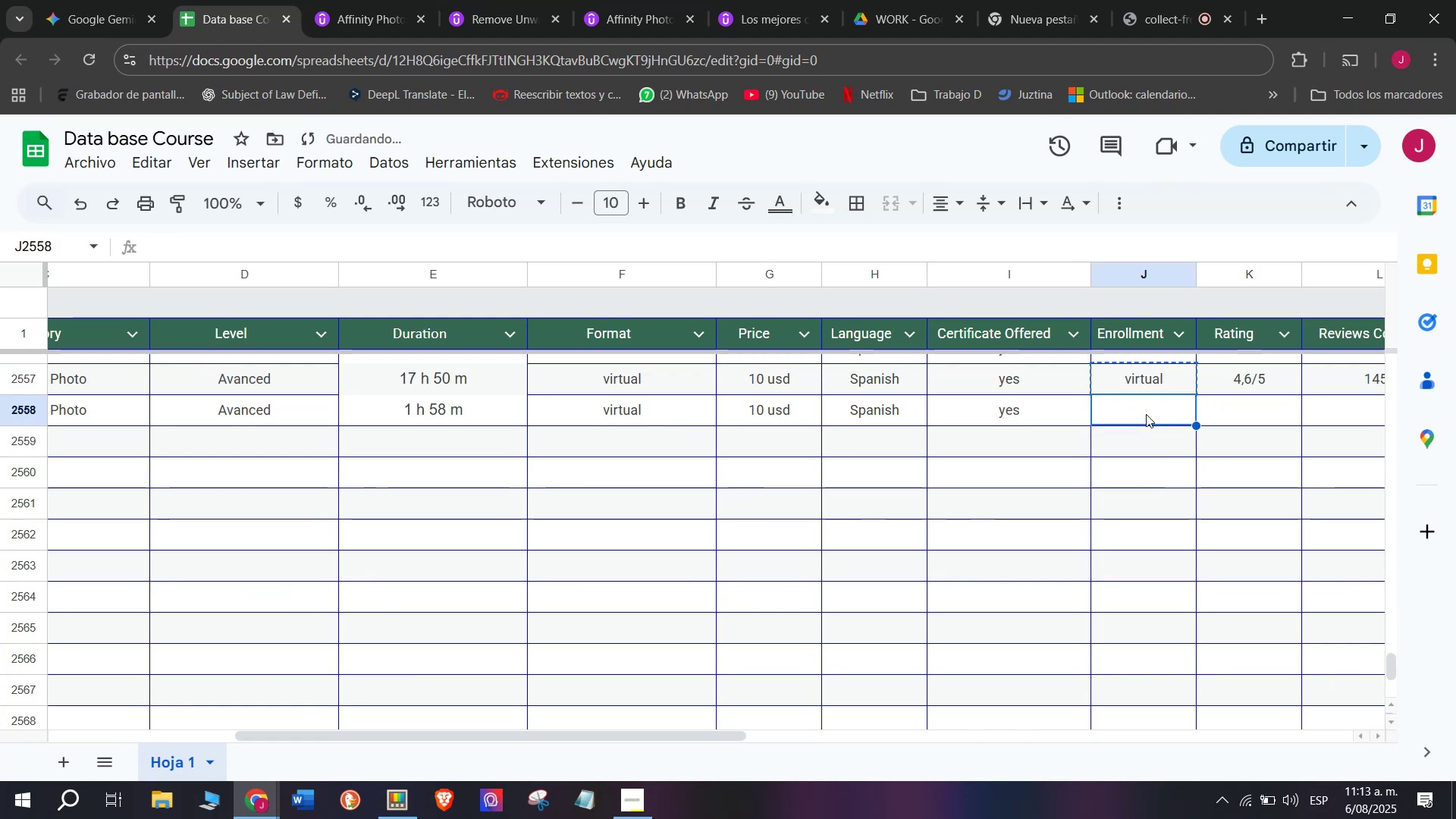 
key(Control+ControlLeft)
 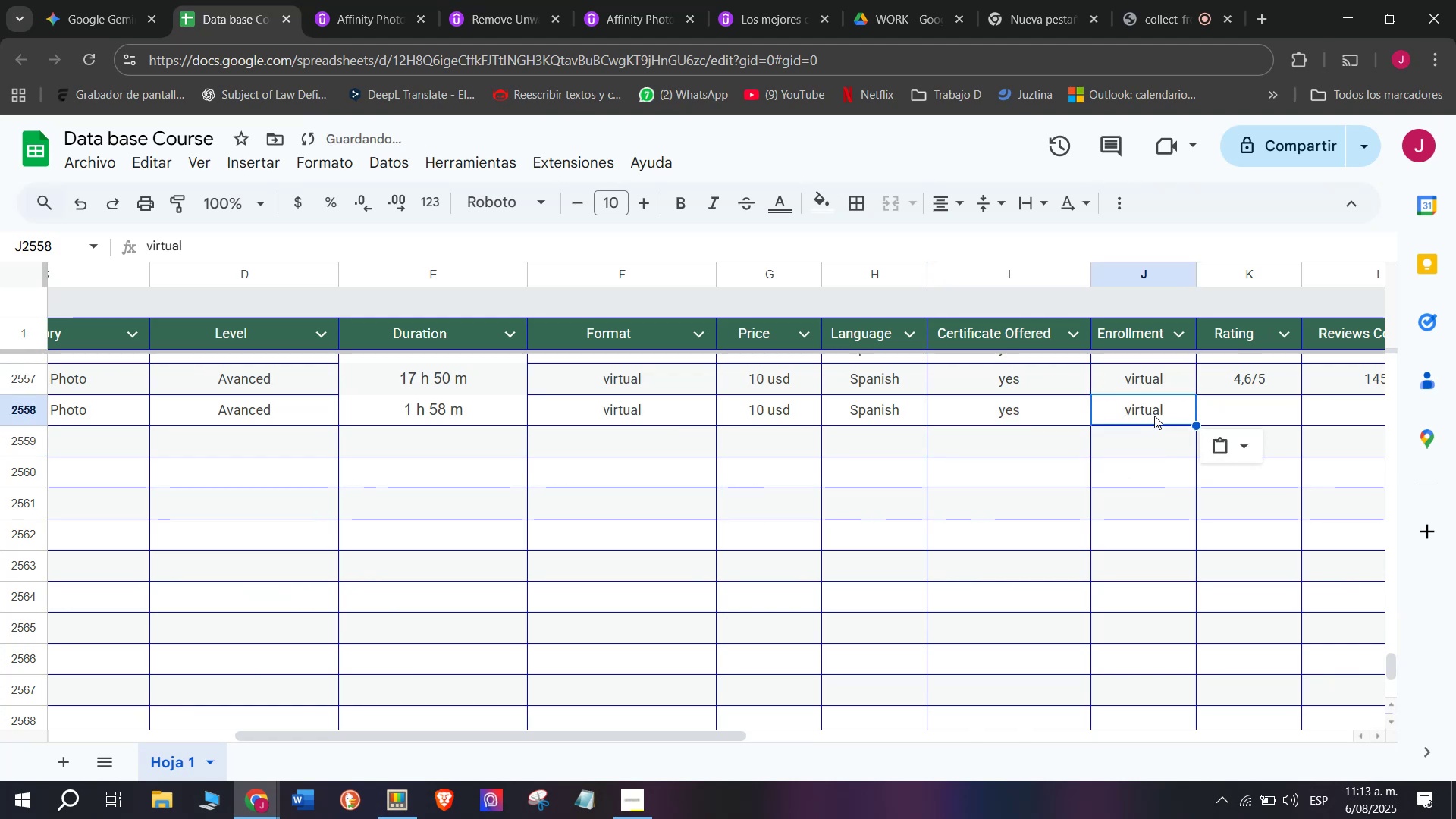 
key(Z)
 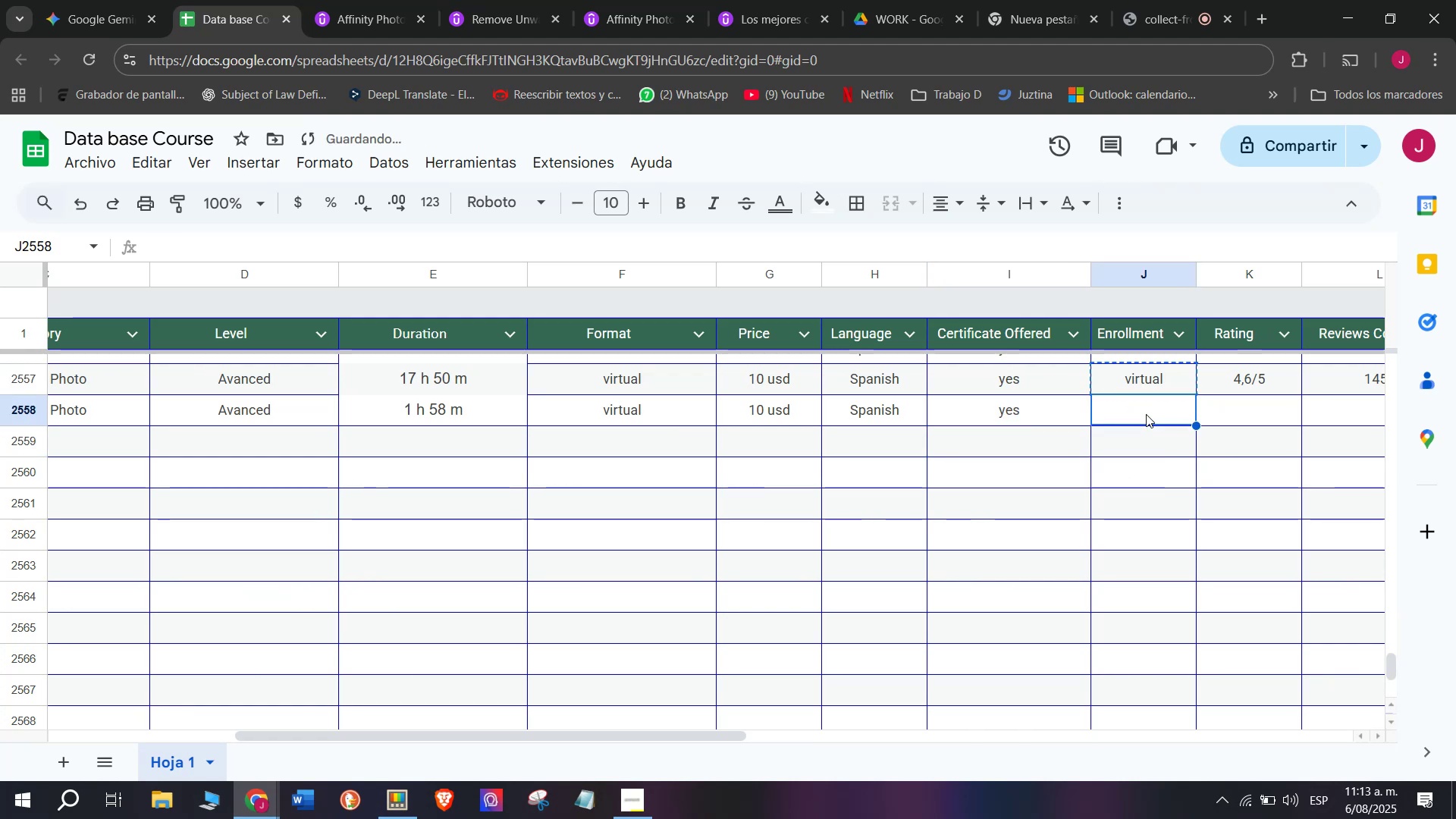 
key(Control+V)
 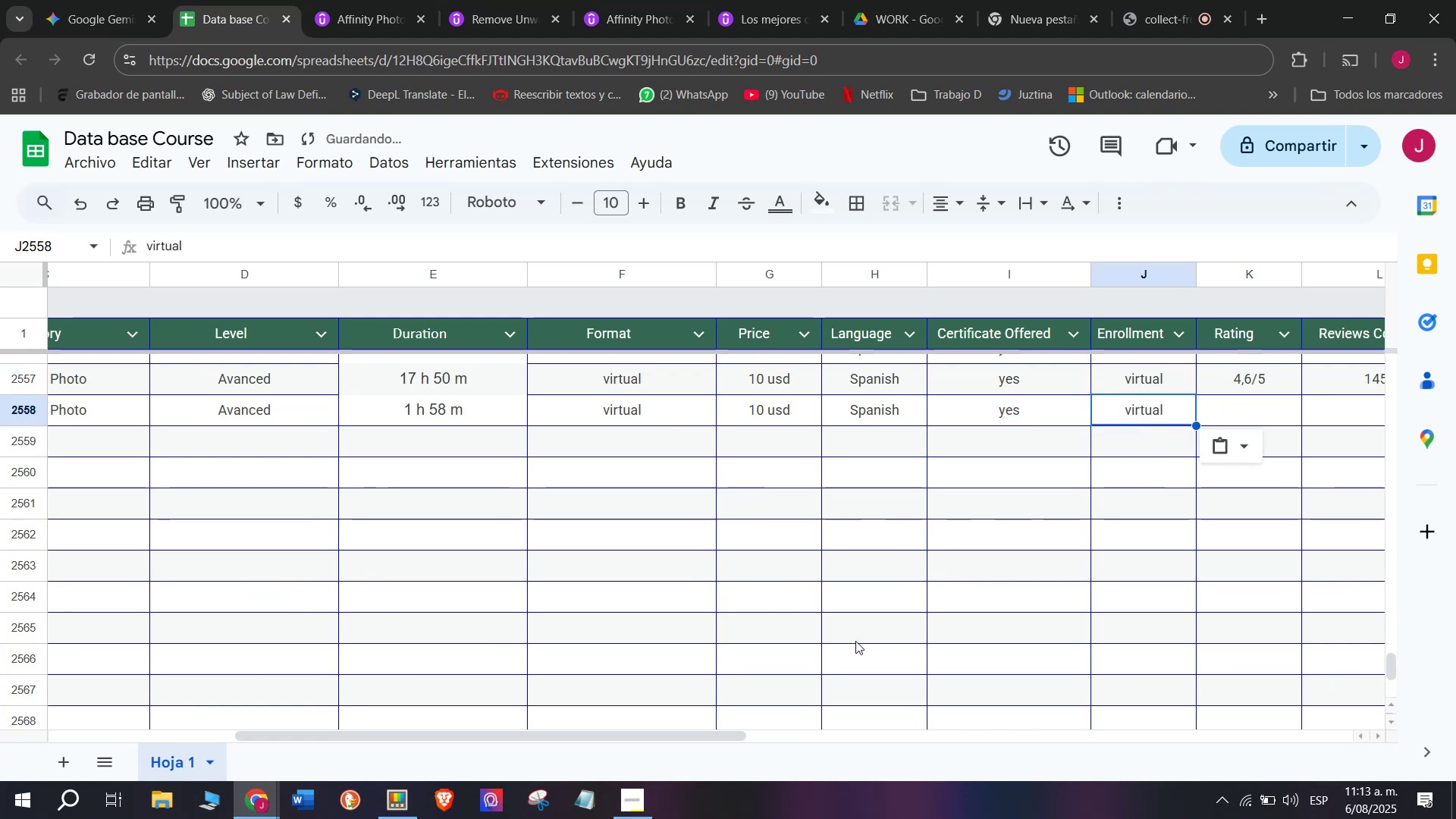 
left_click_drag(start_coordinate=[719, 733], to_coordinate=[890, 752])
 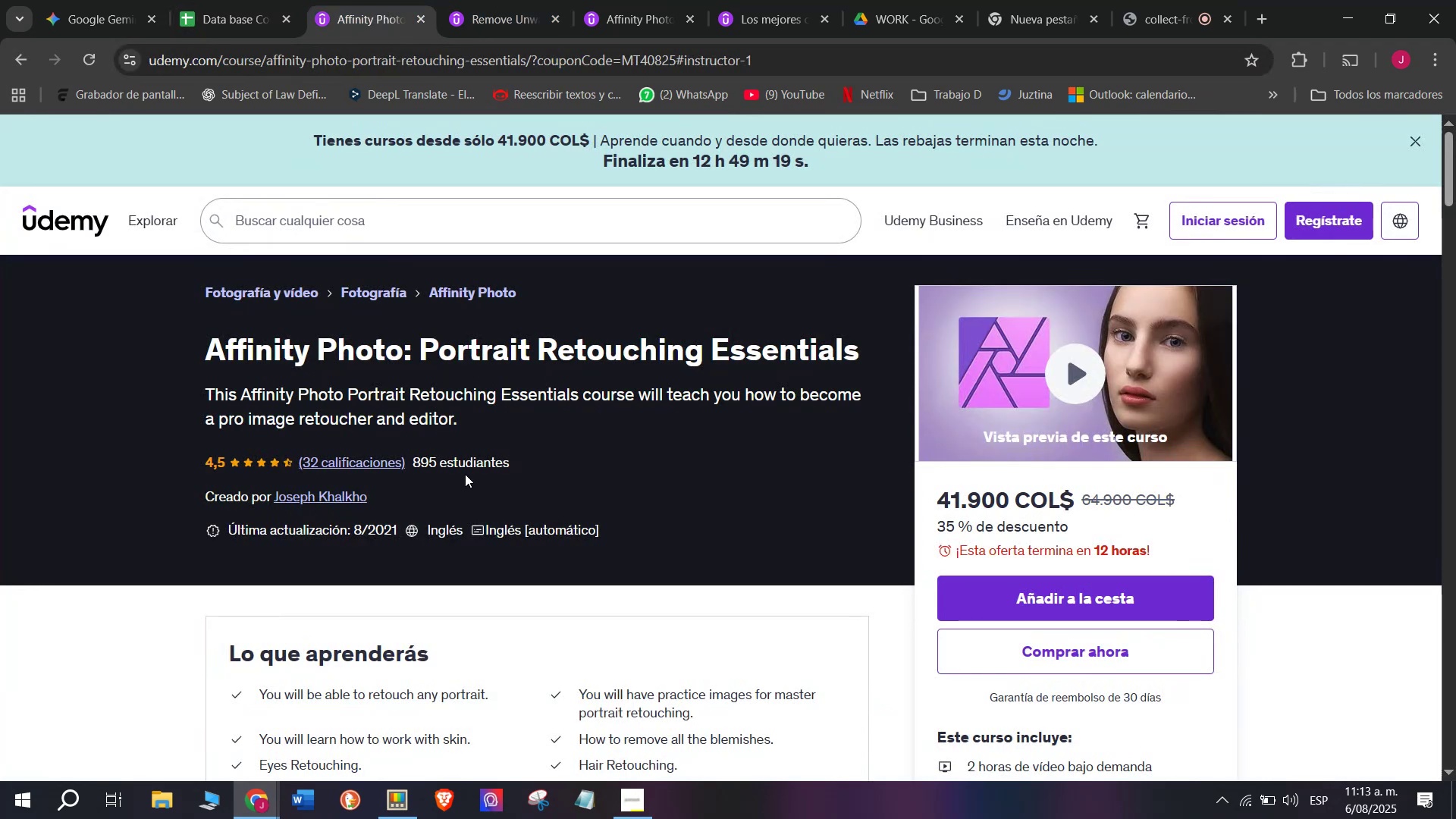 
left_click([247, 0])
 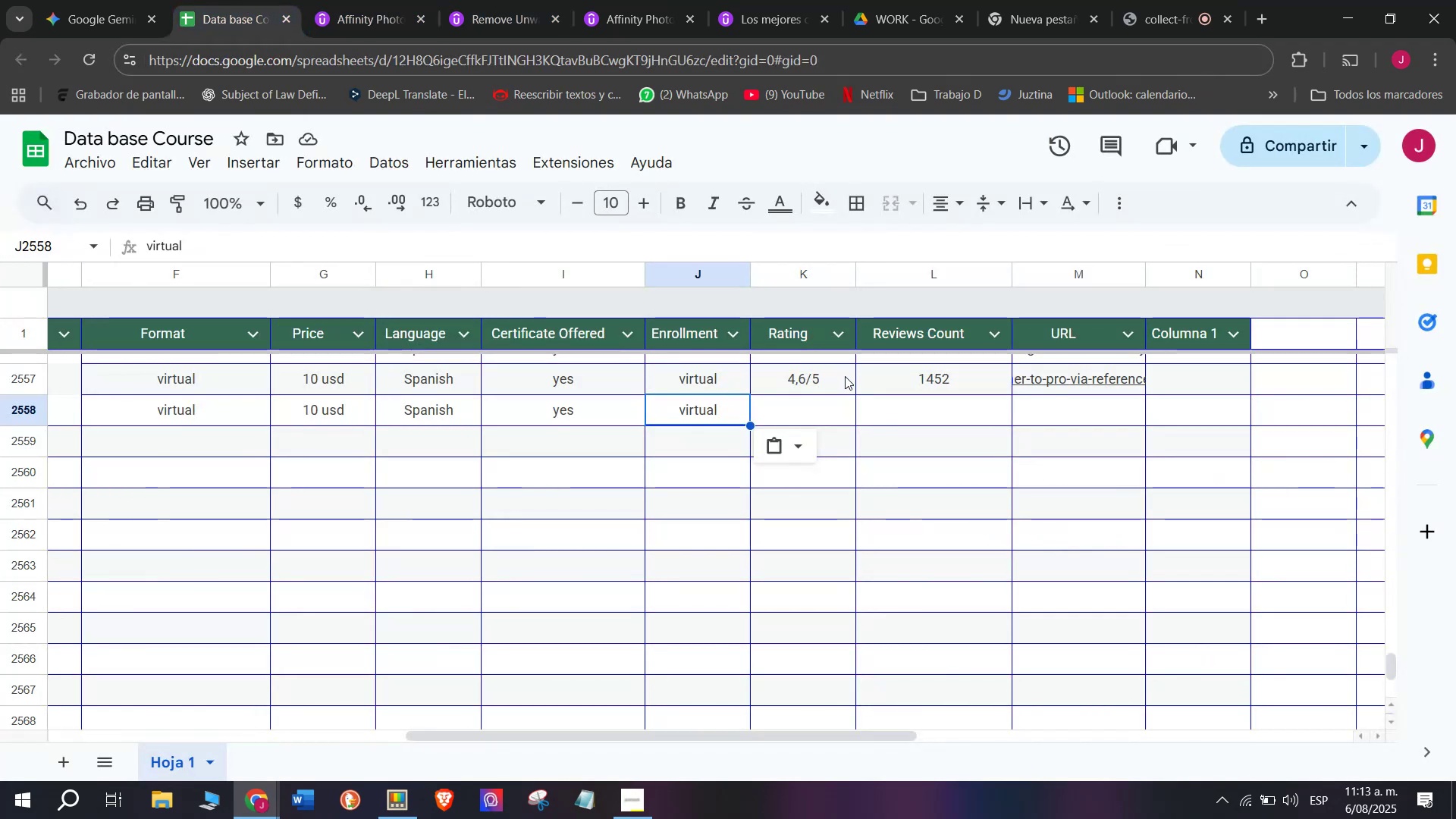 
left_click([842, 377])
 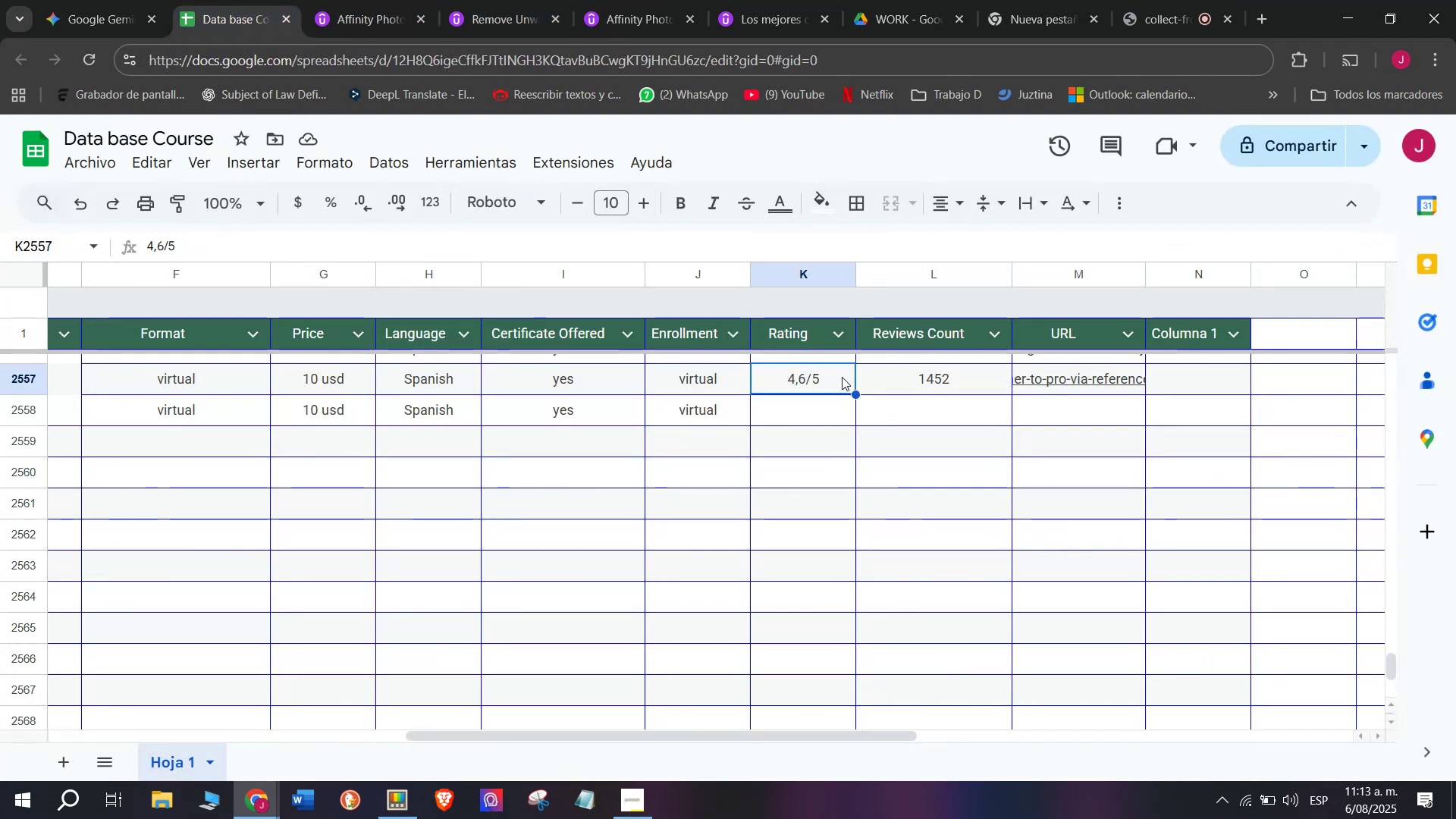 
key(Break)
 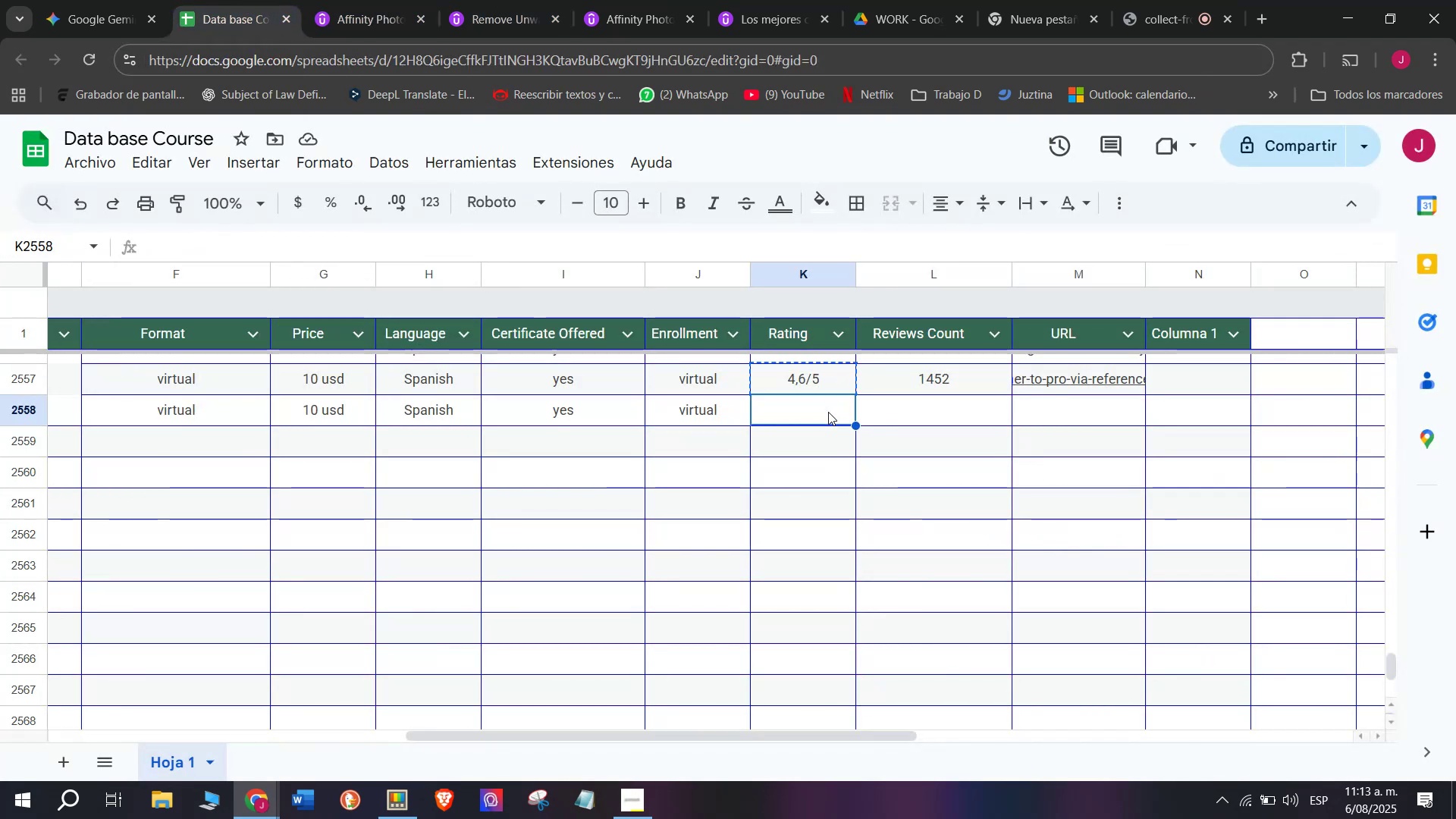 
key(Control+ControlLeft)
 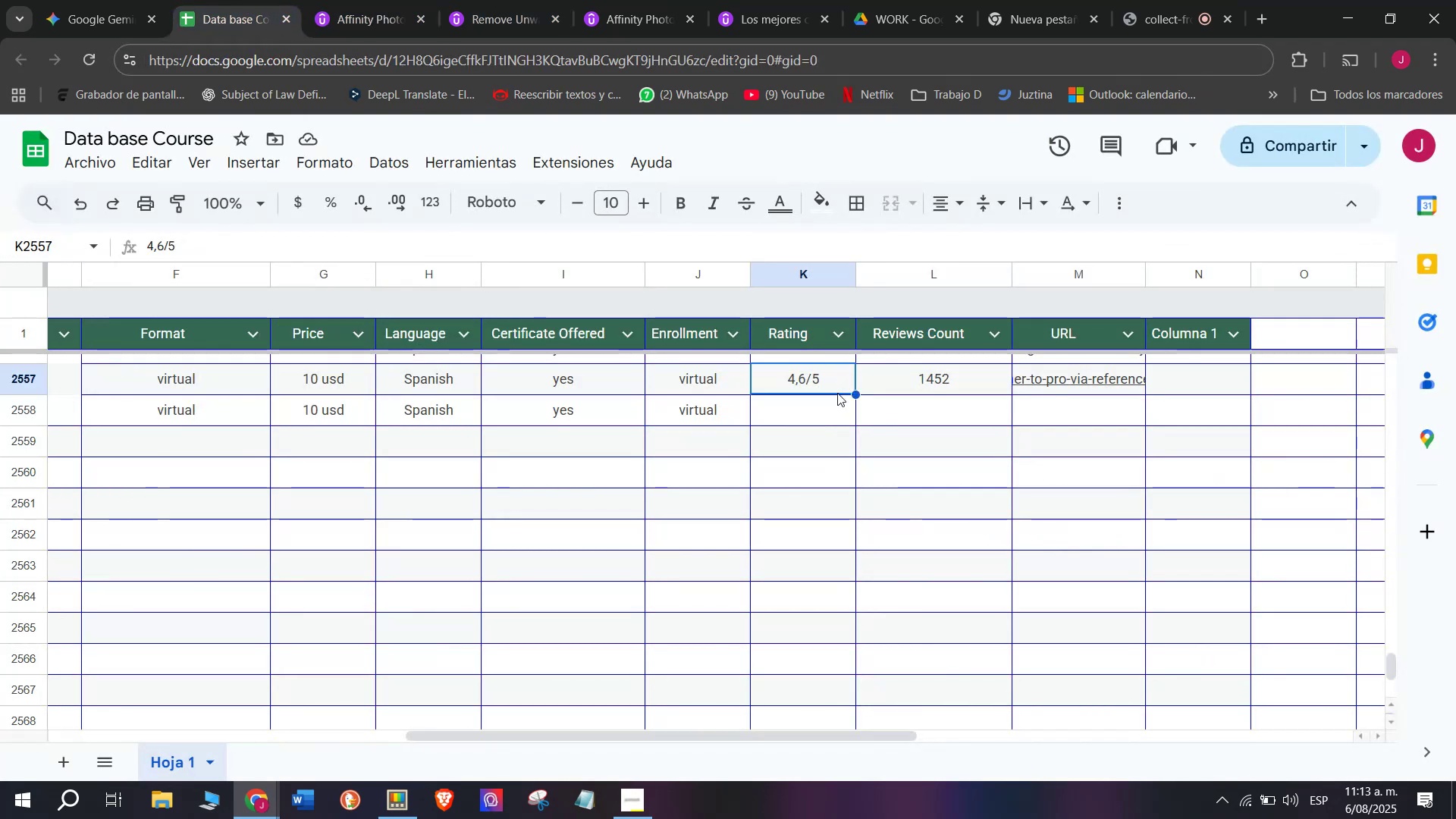 
key(Control+C)
 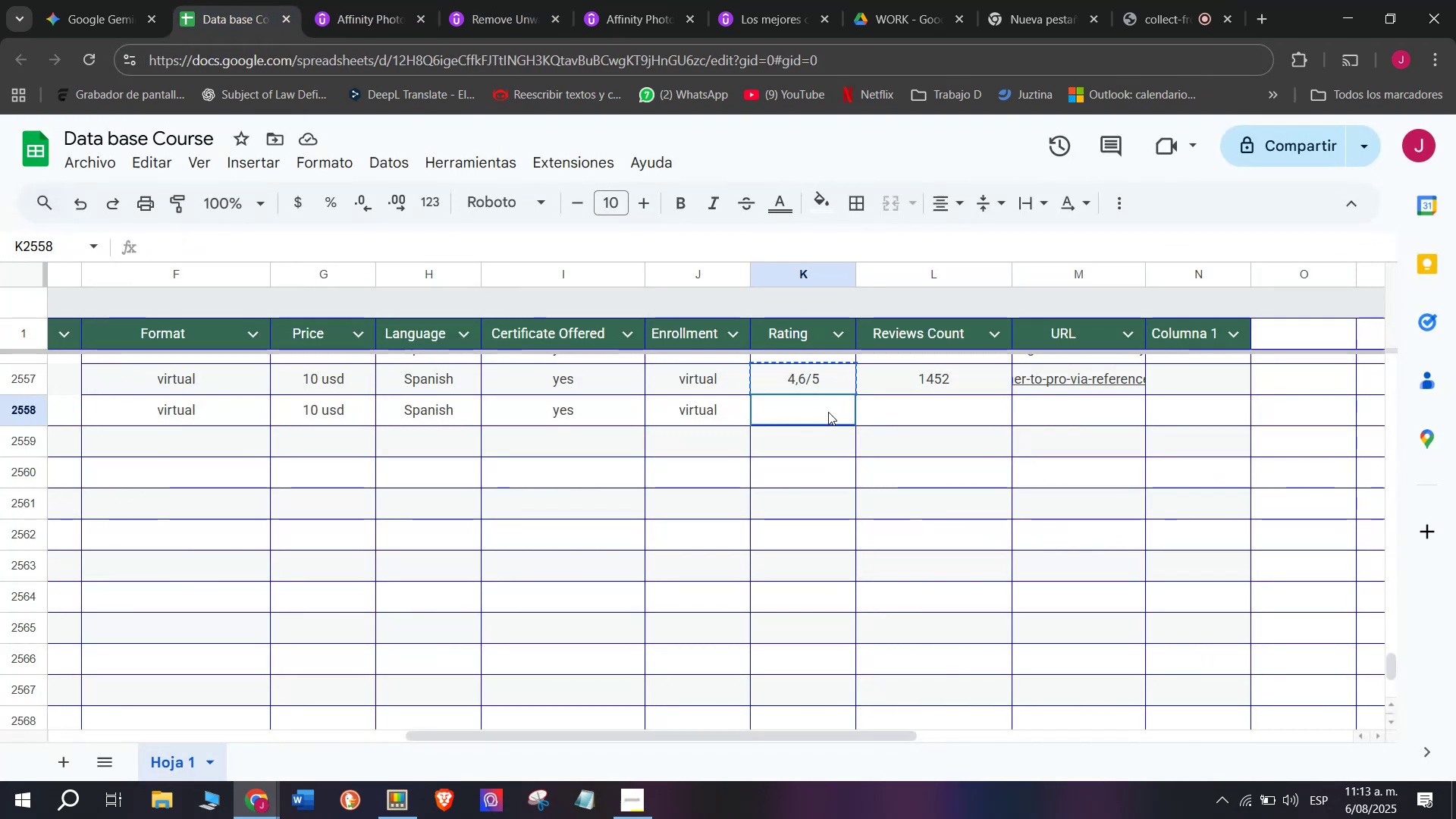 
double_click([828, 412])
 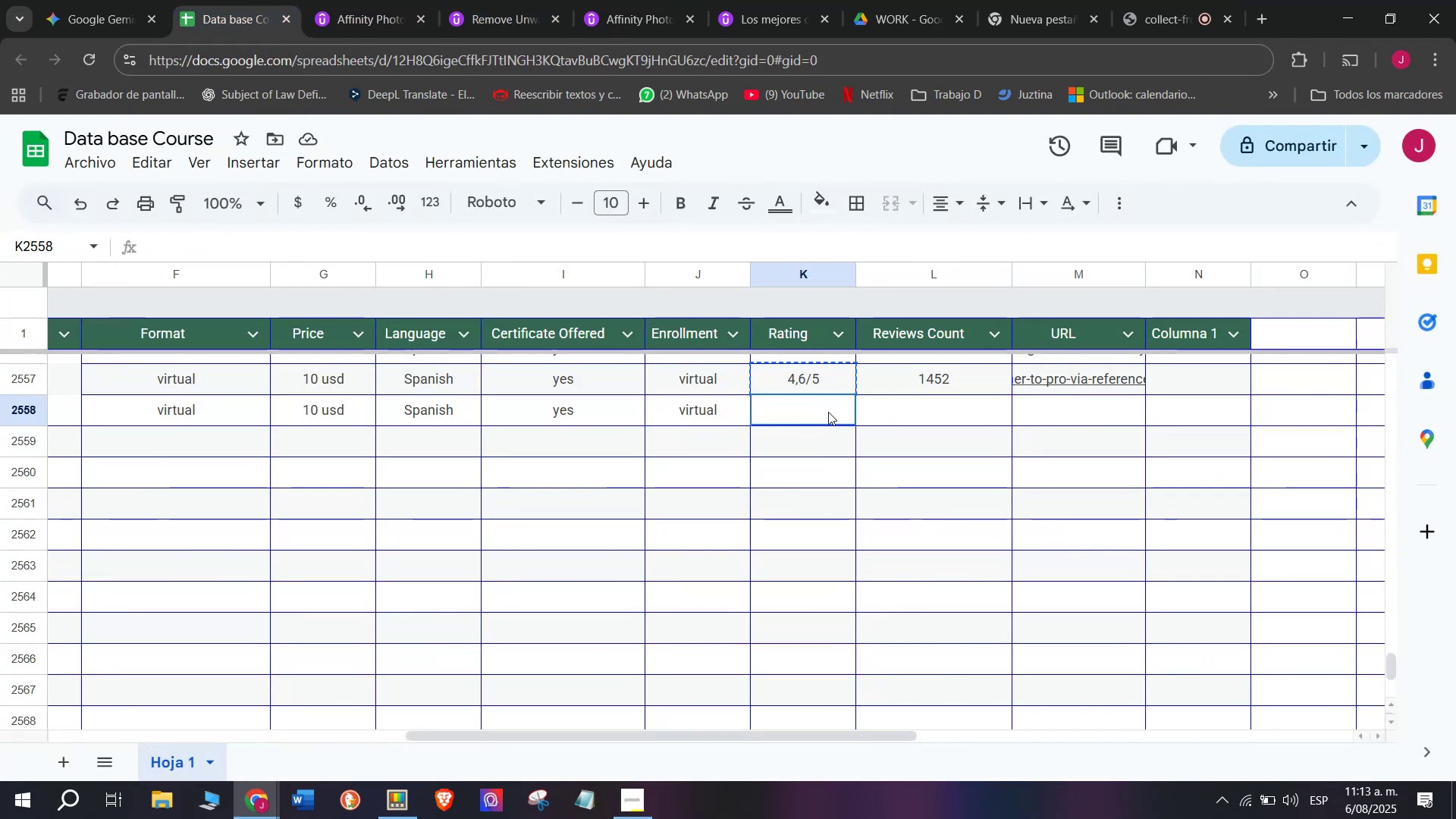 
key(Control+ControlLeft)
 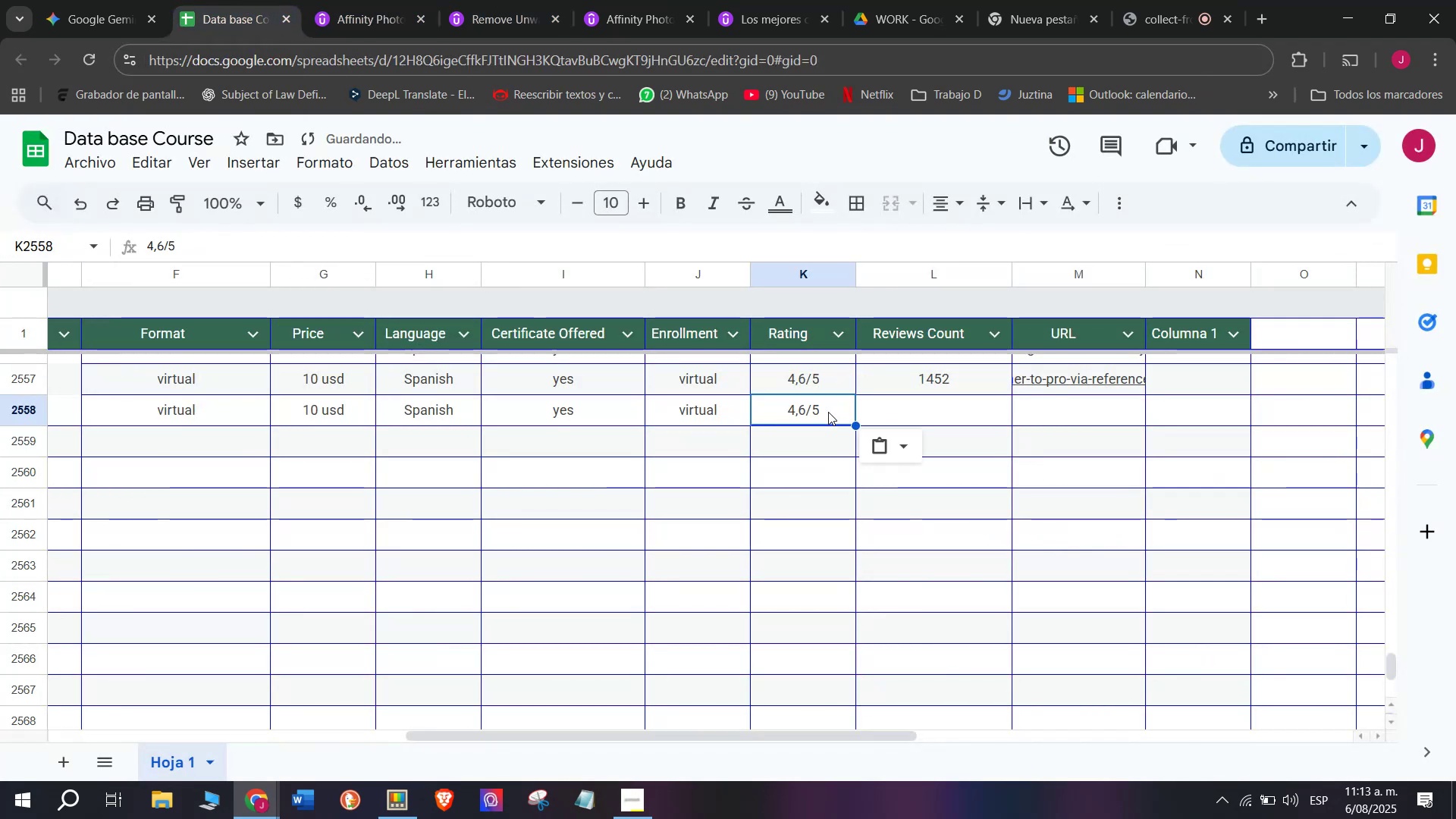 
key(Z)
 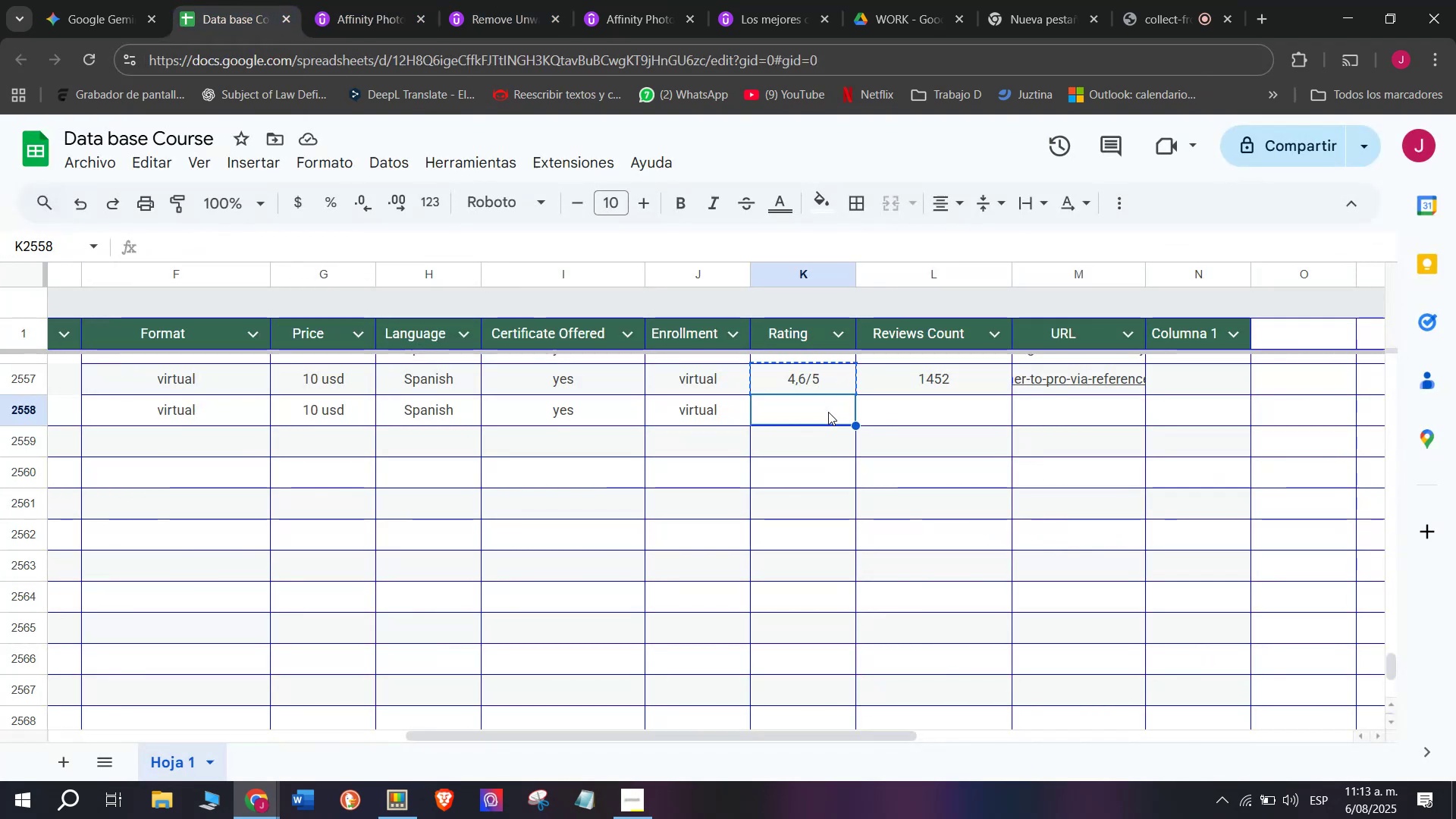 
key(Control+V)
 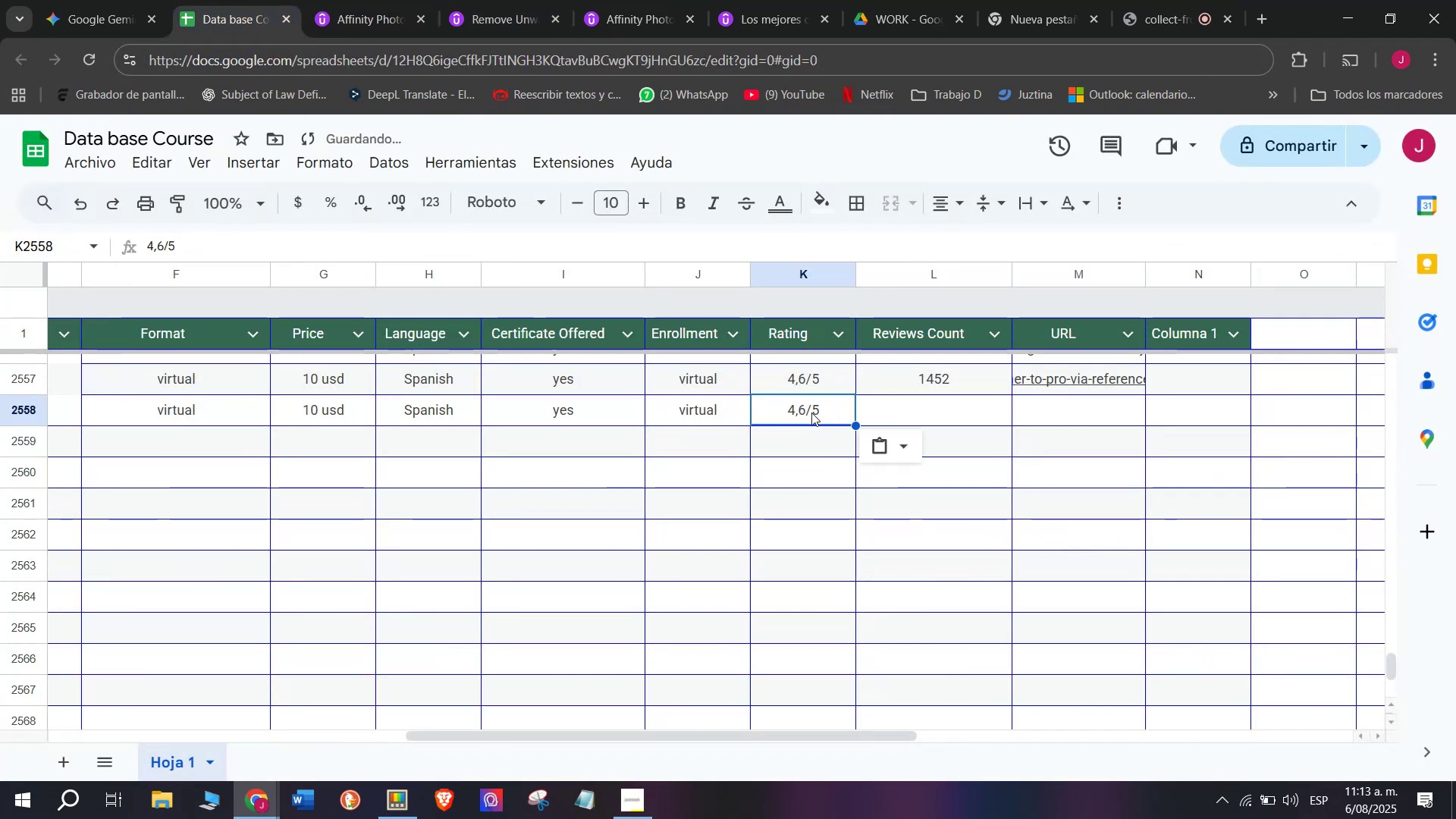 
double_click([811, 413])
 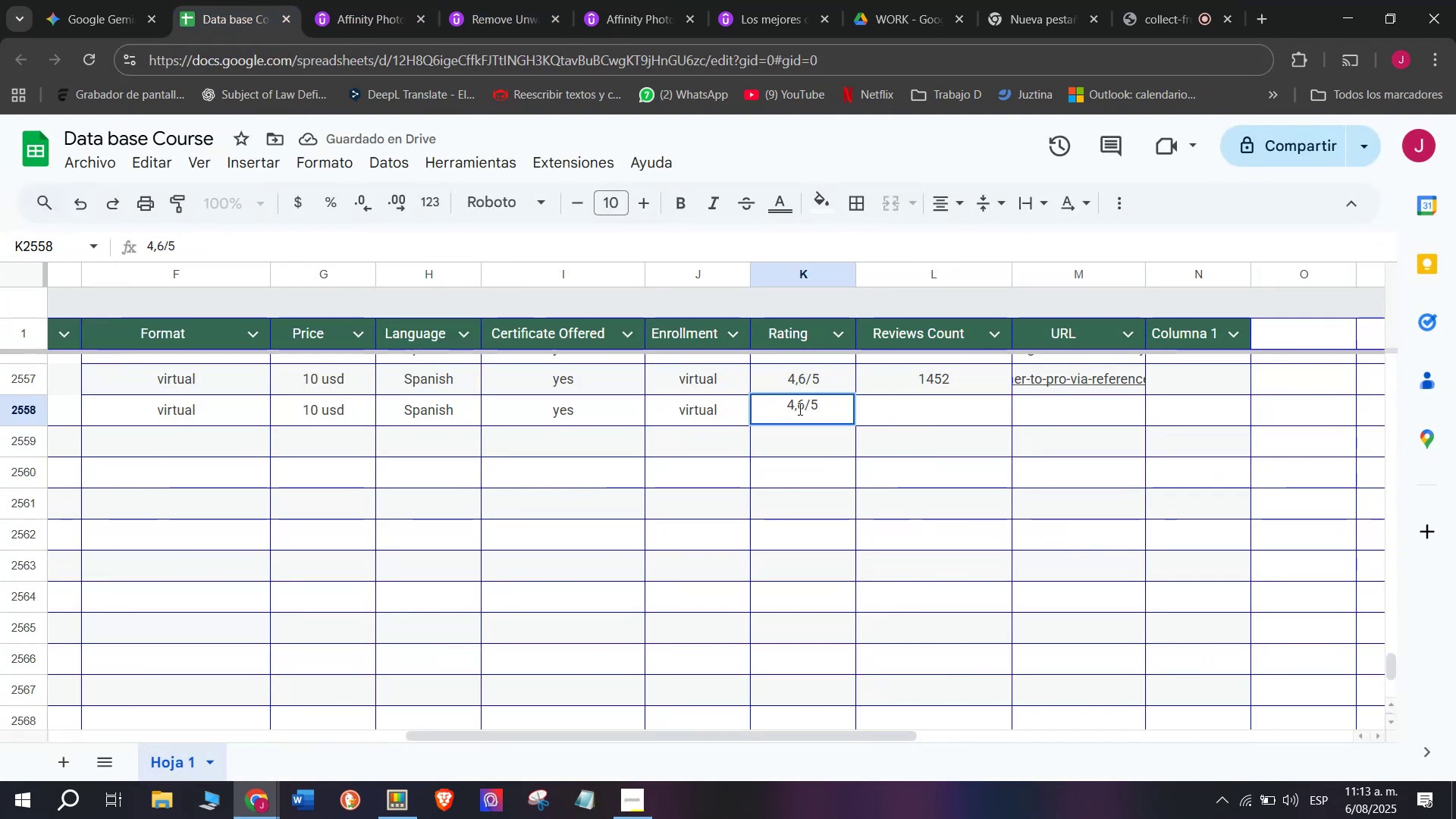 
key(Backspace)
type(q5)
 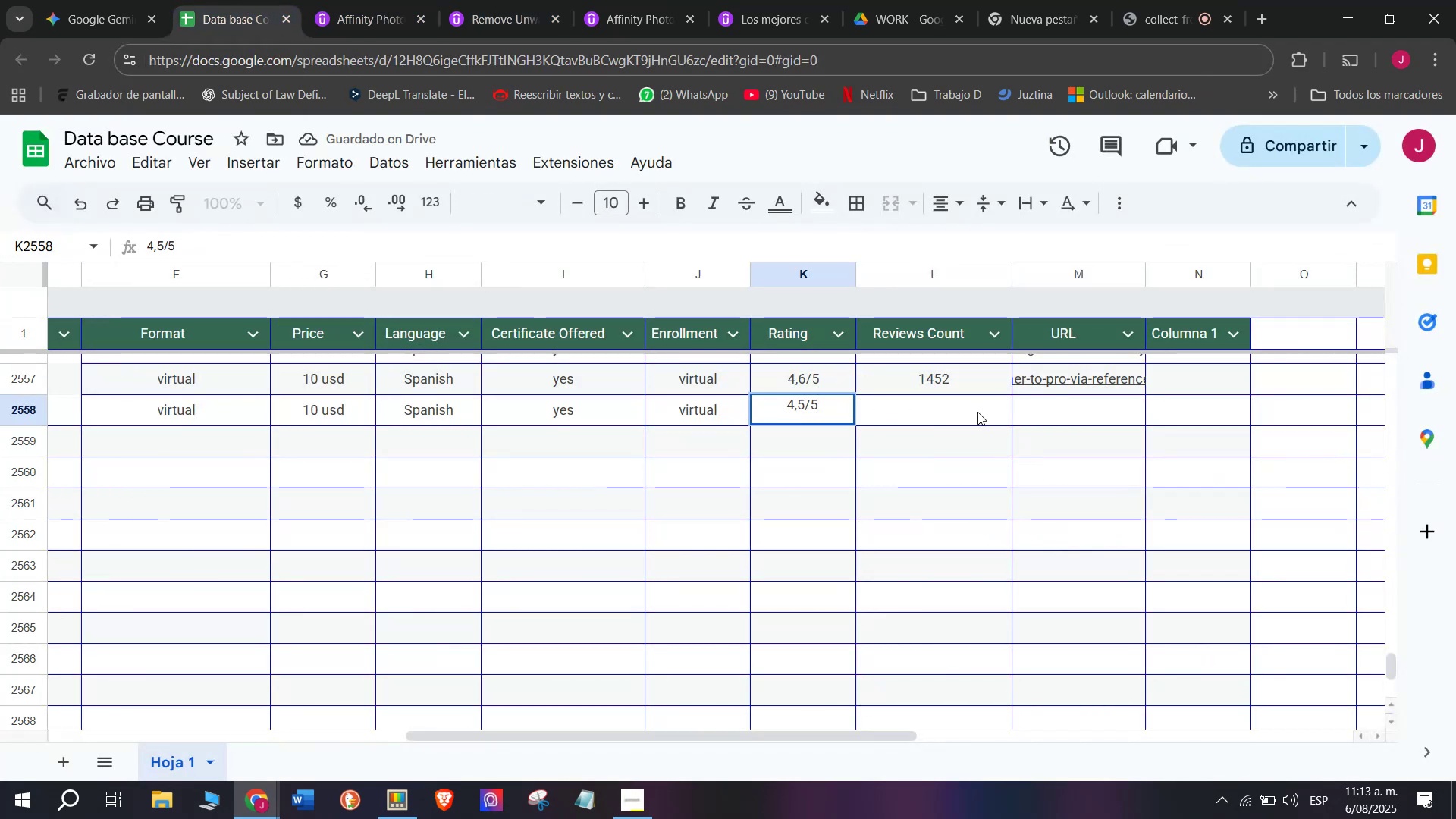 
left_click([977, 414])
 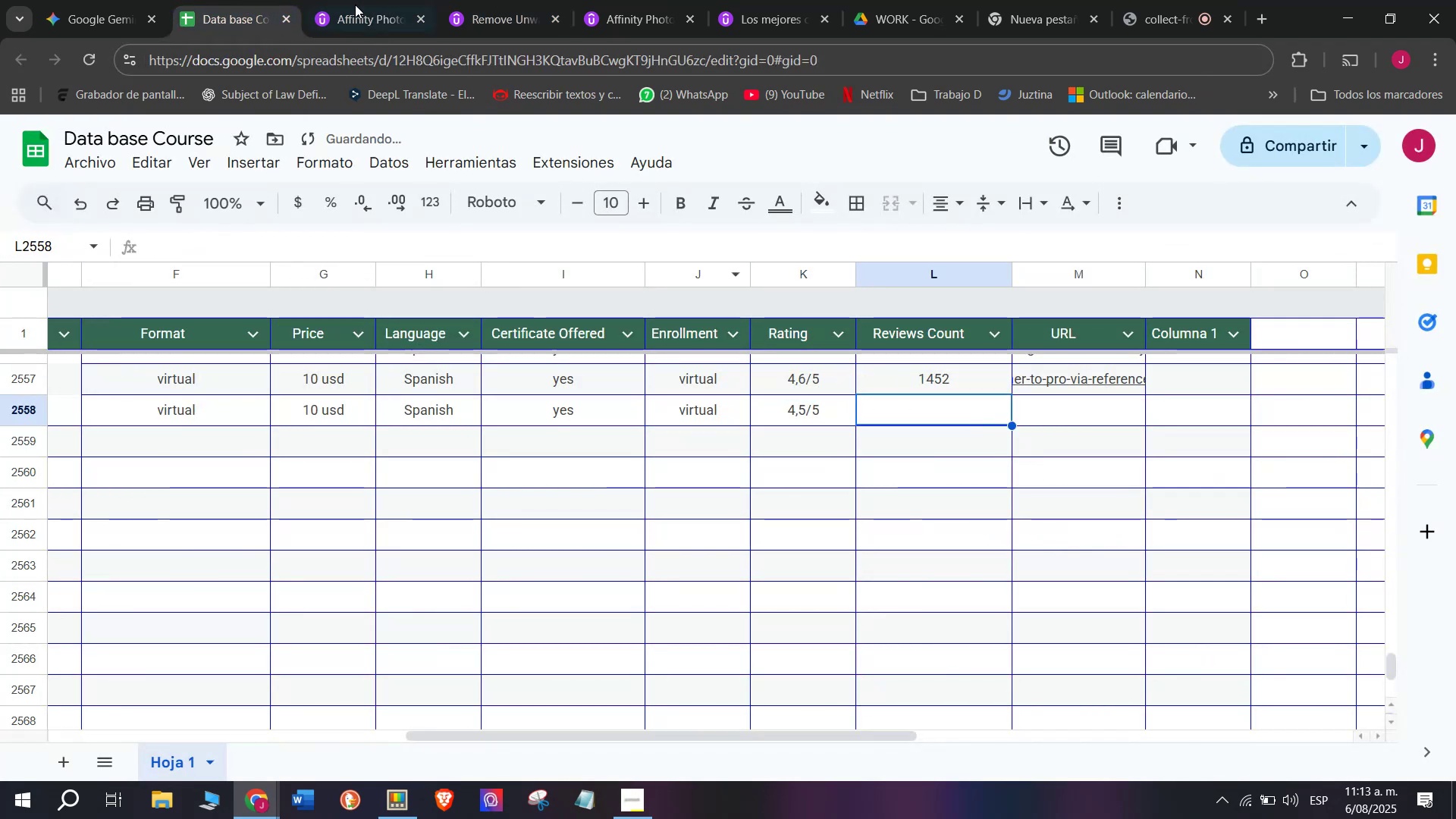 
left_click([344, 0])
 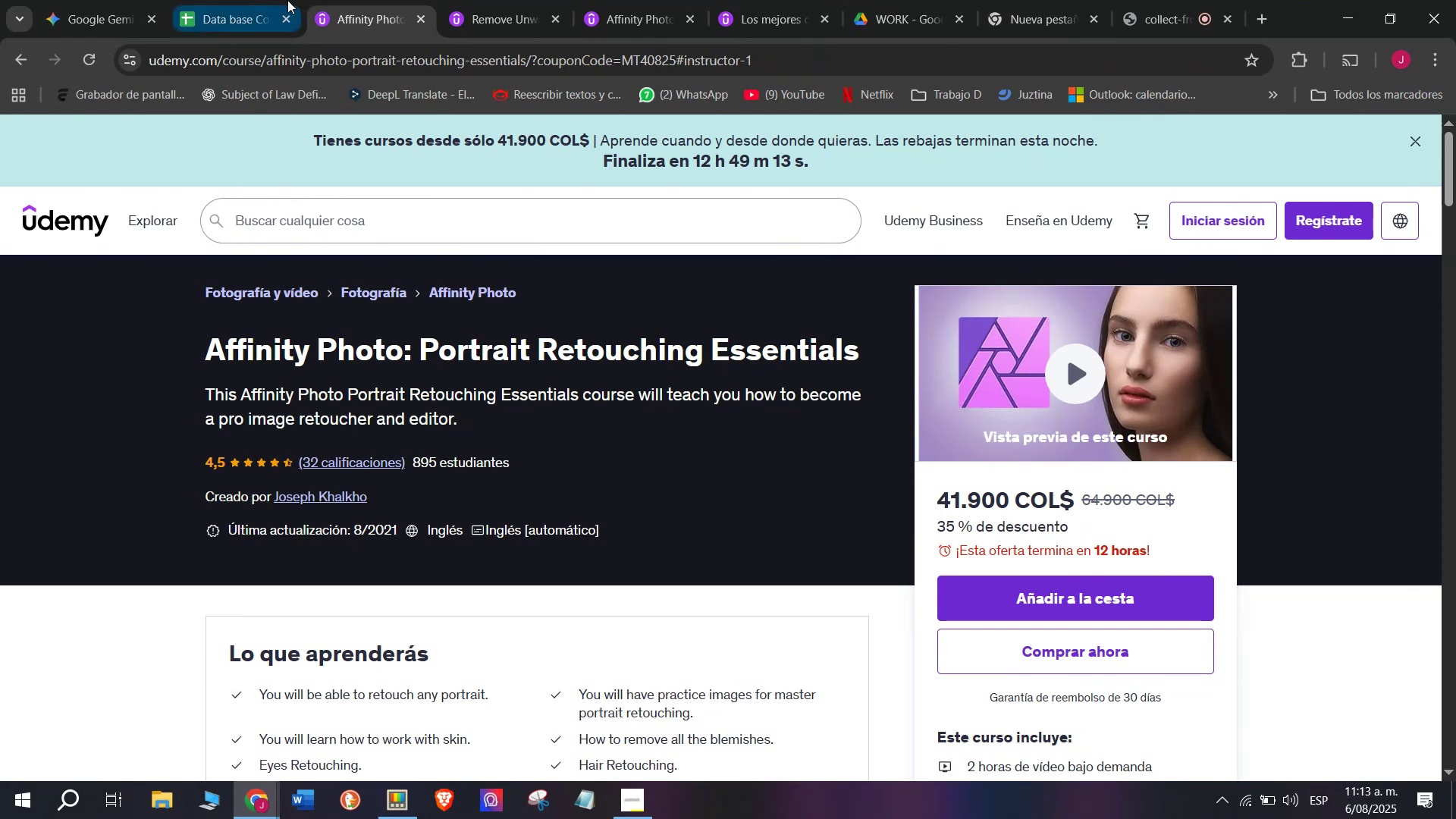 
left_click([281, 0])
 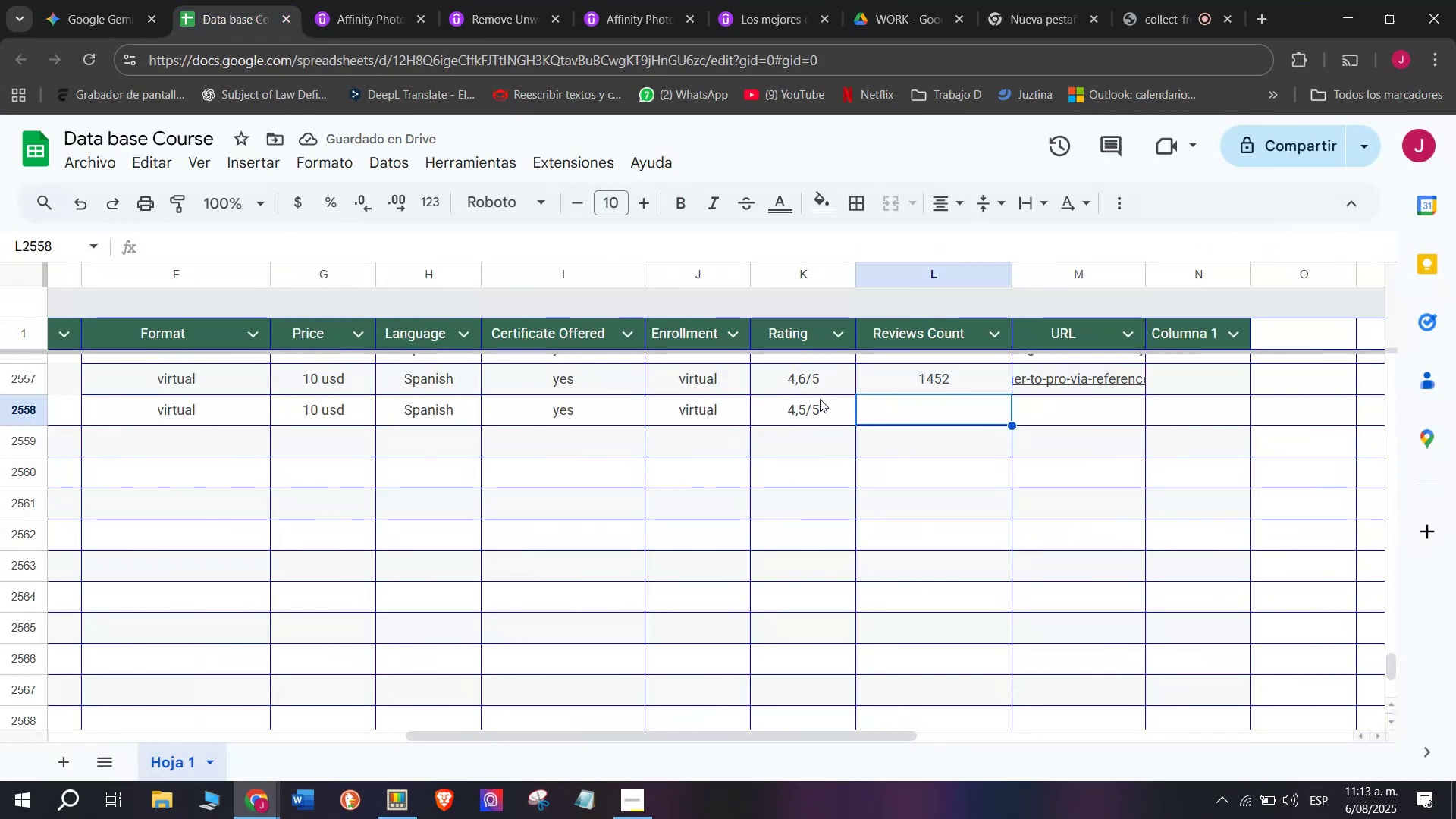 
type(32)
 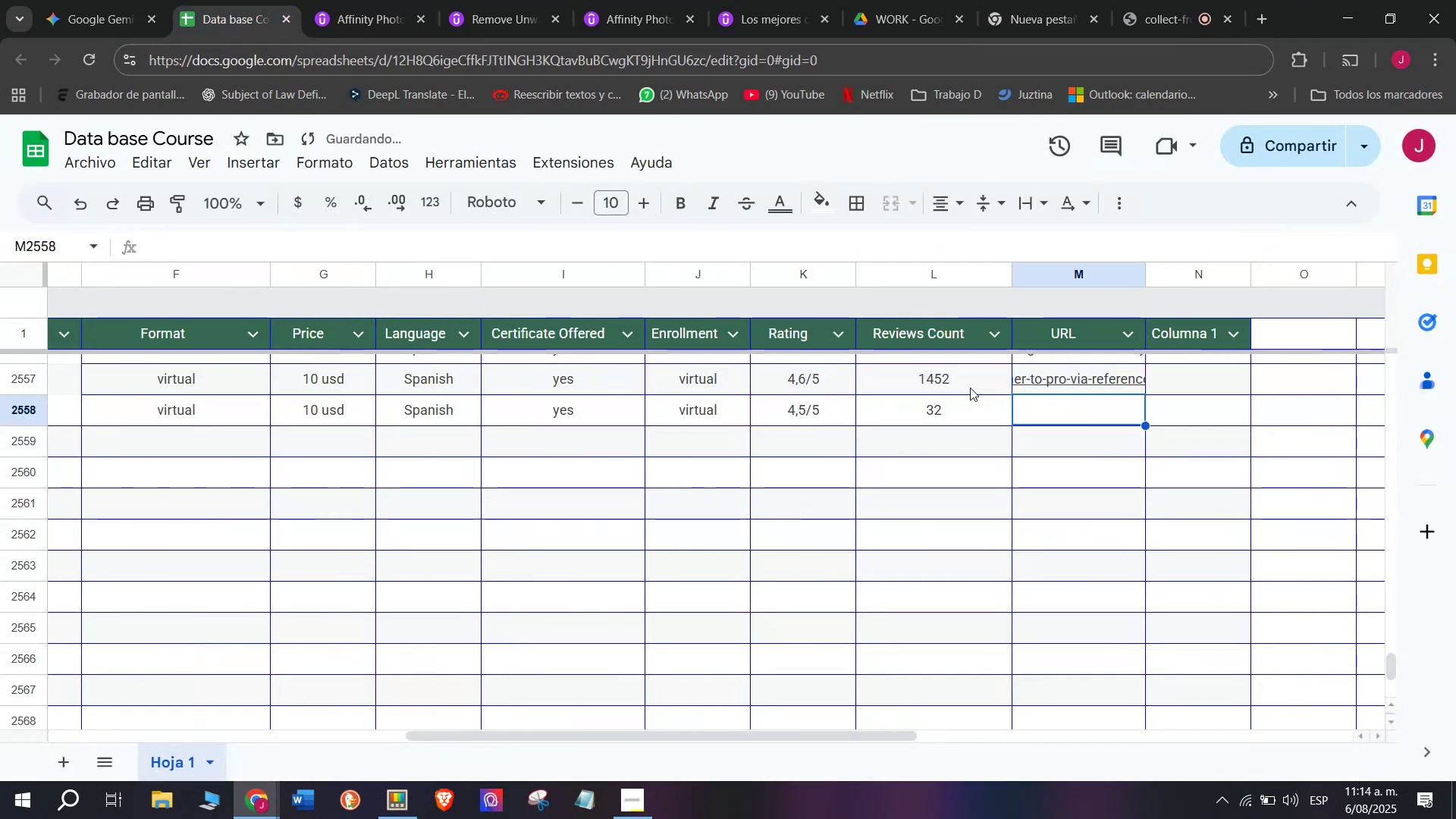 
left_click([400, 0])
 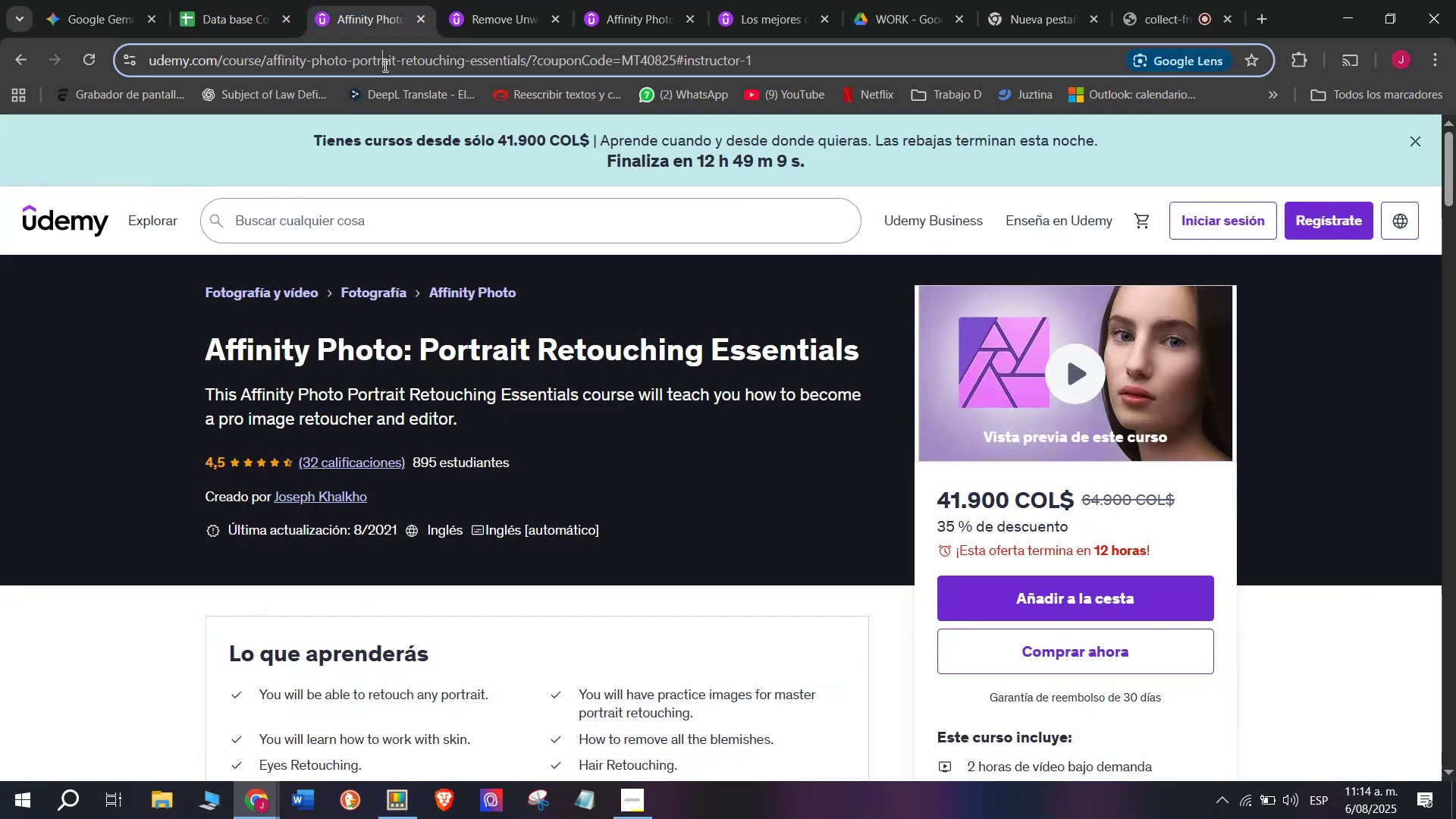 
triple_click([384, 65])
 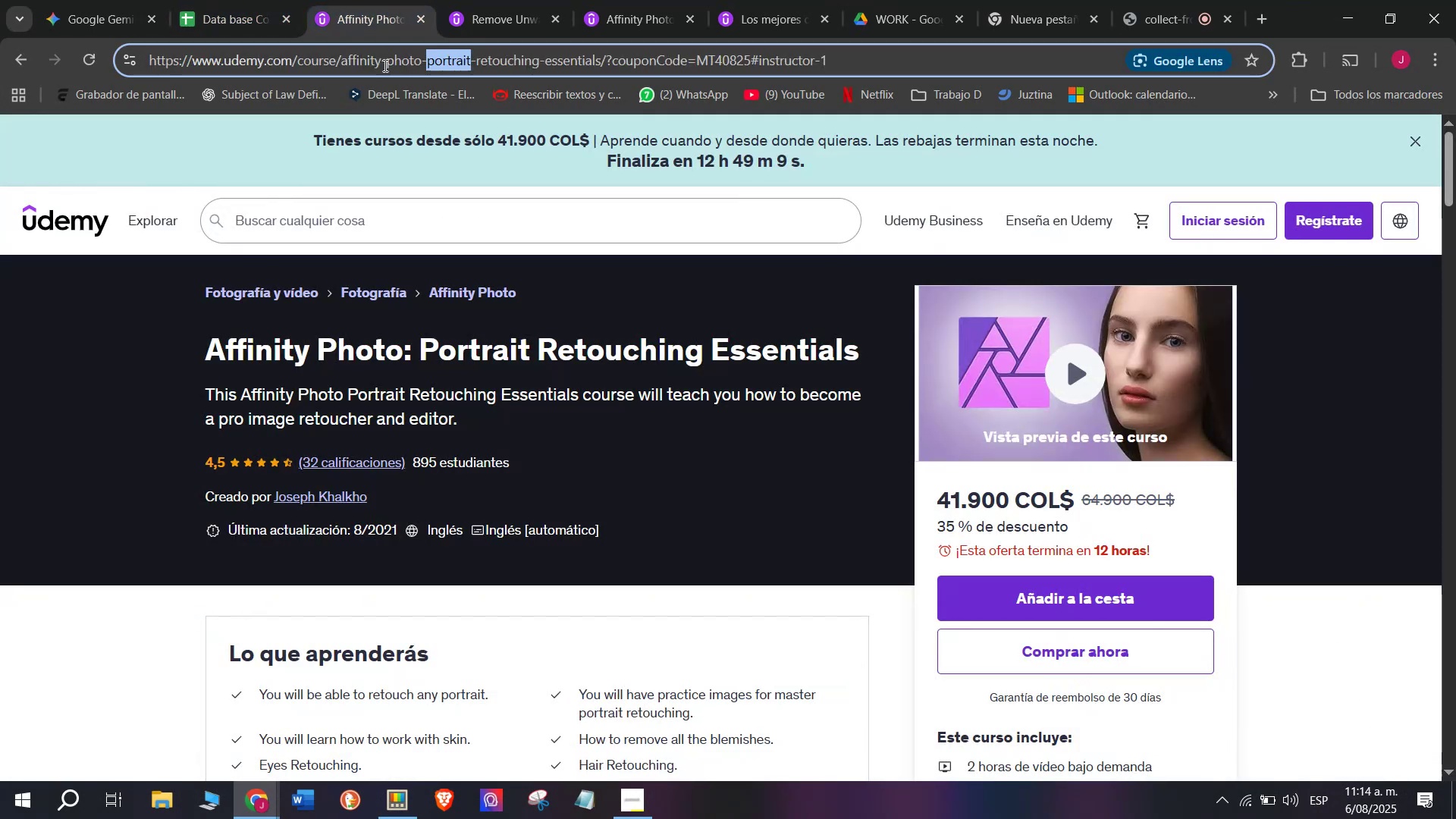 
triple_click([384, 65])
 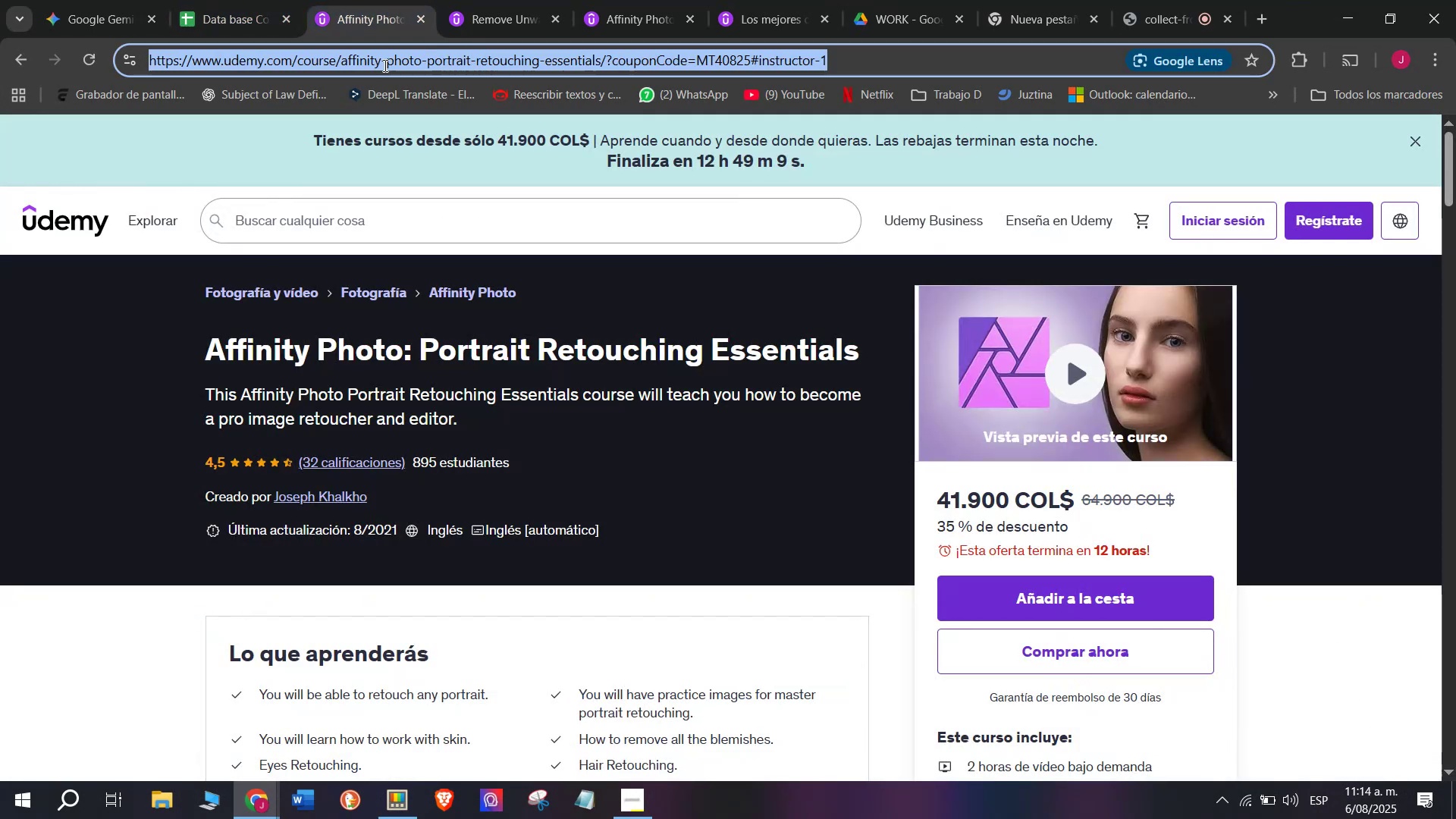 
key(Break)
 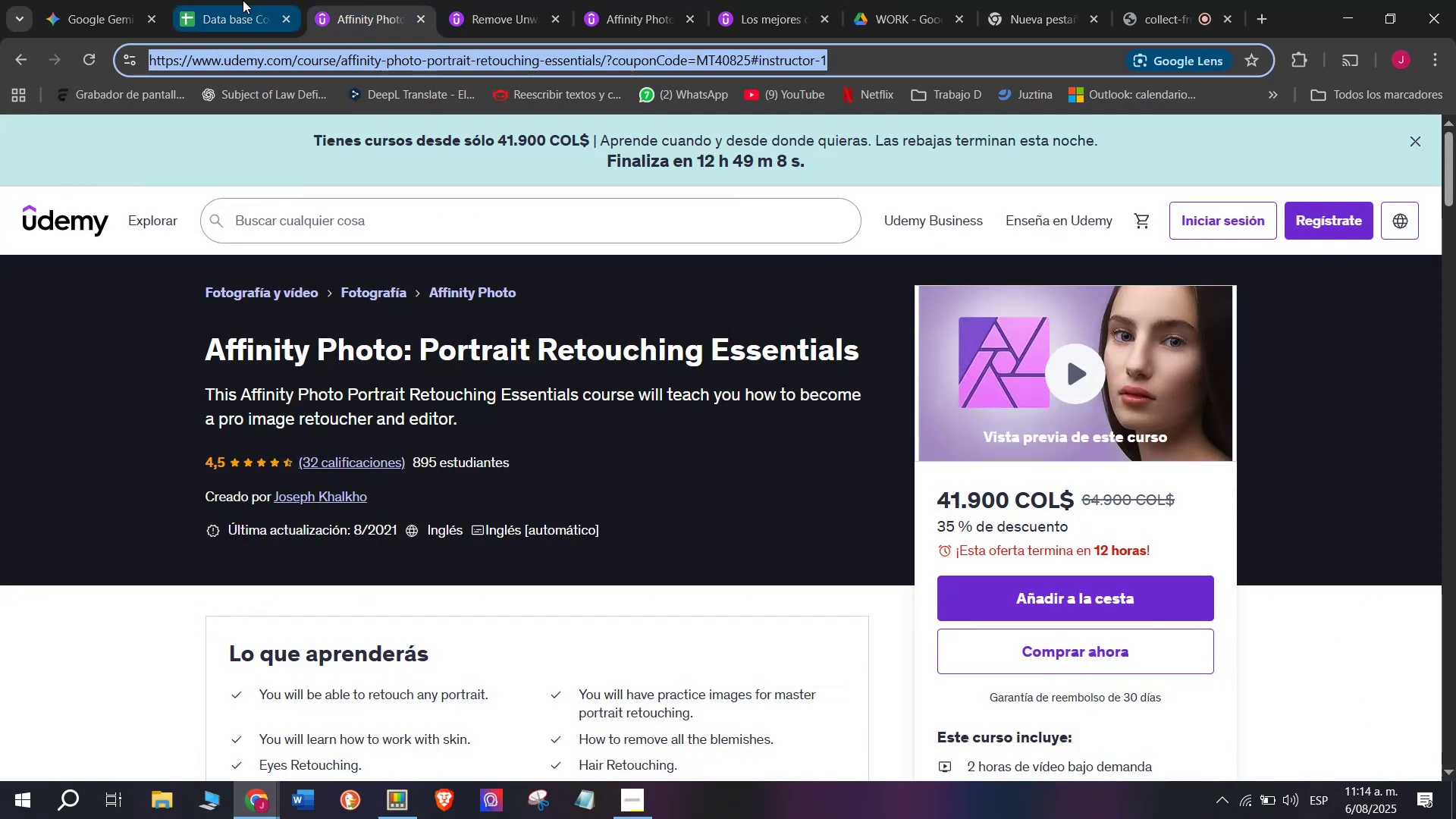 
key(Control+ControlLeft)
 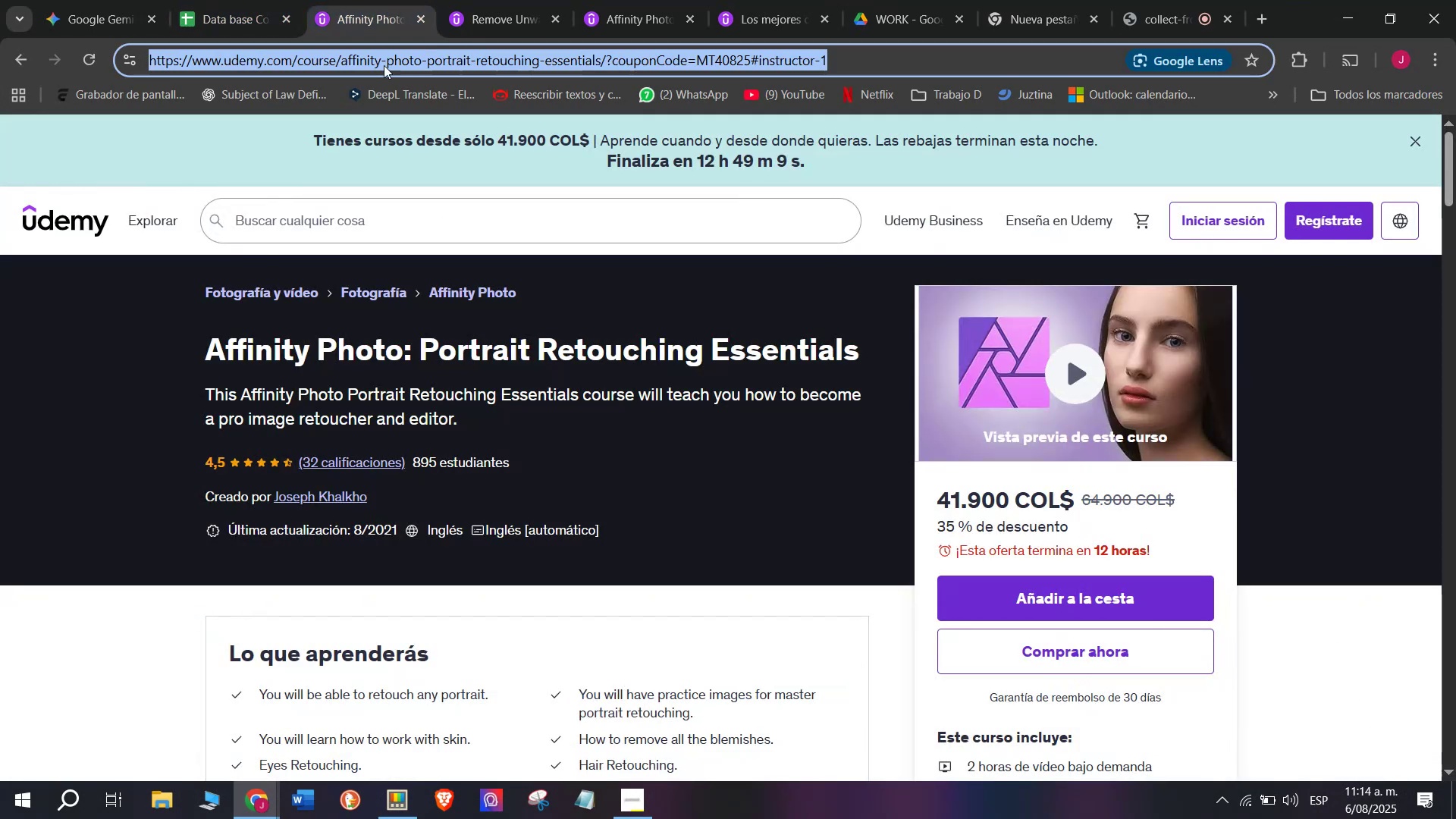 
key(Control+C)
 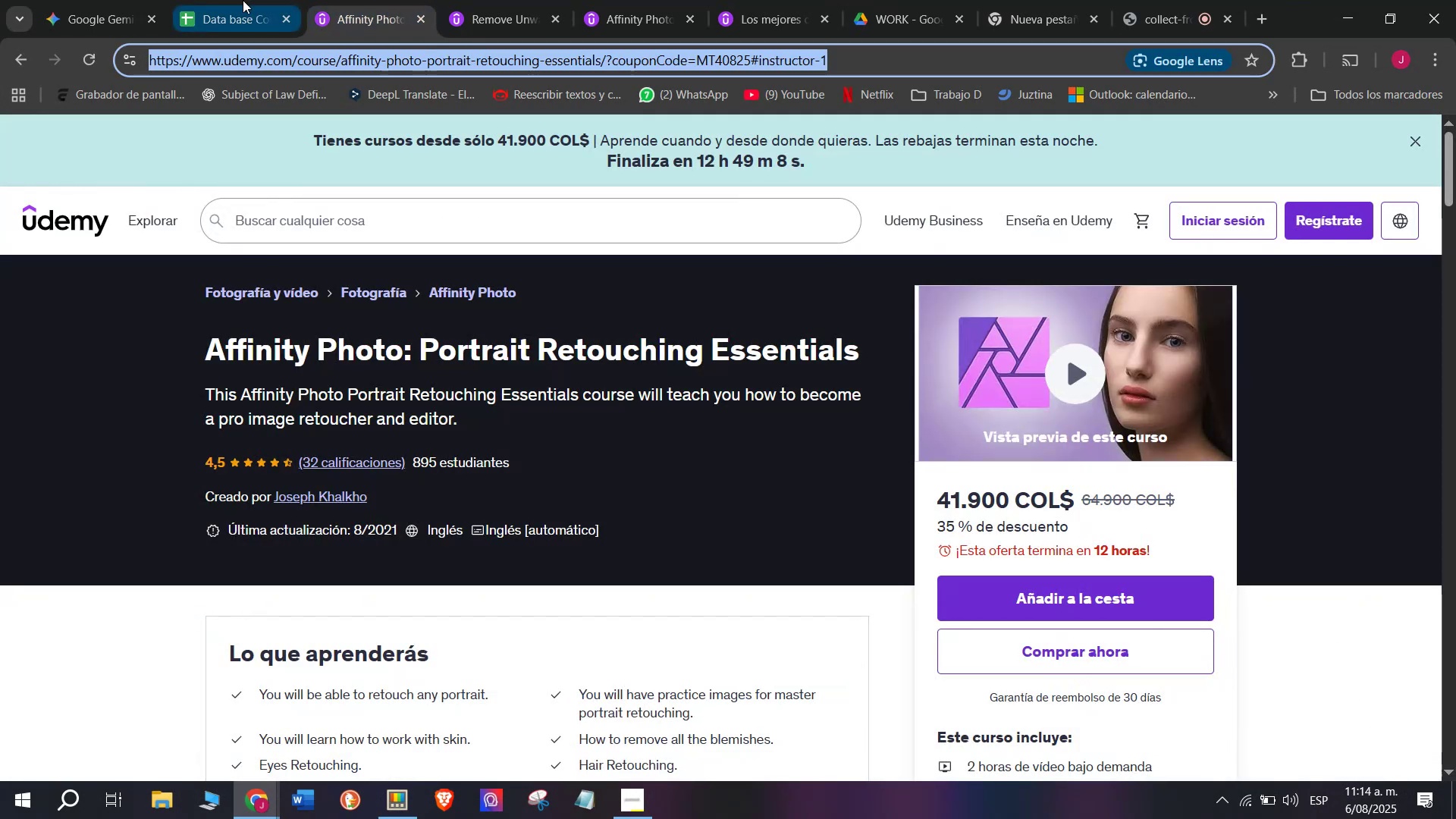 
left_click([243, 0])
 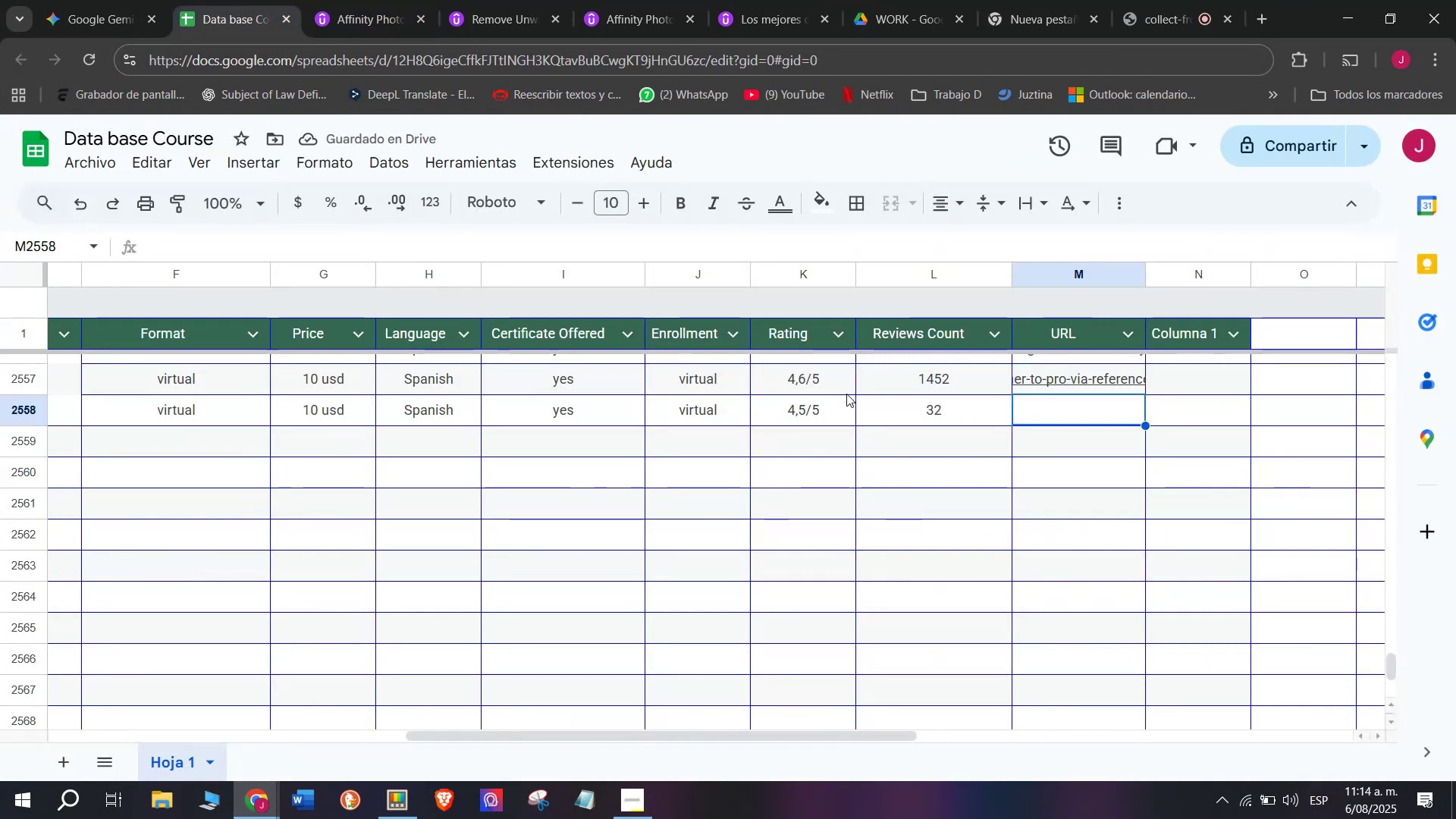 
key(Control+ControlLeft)
 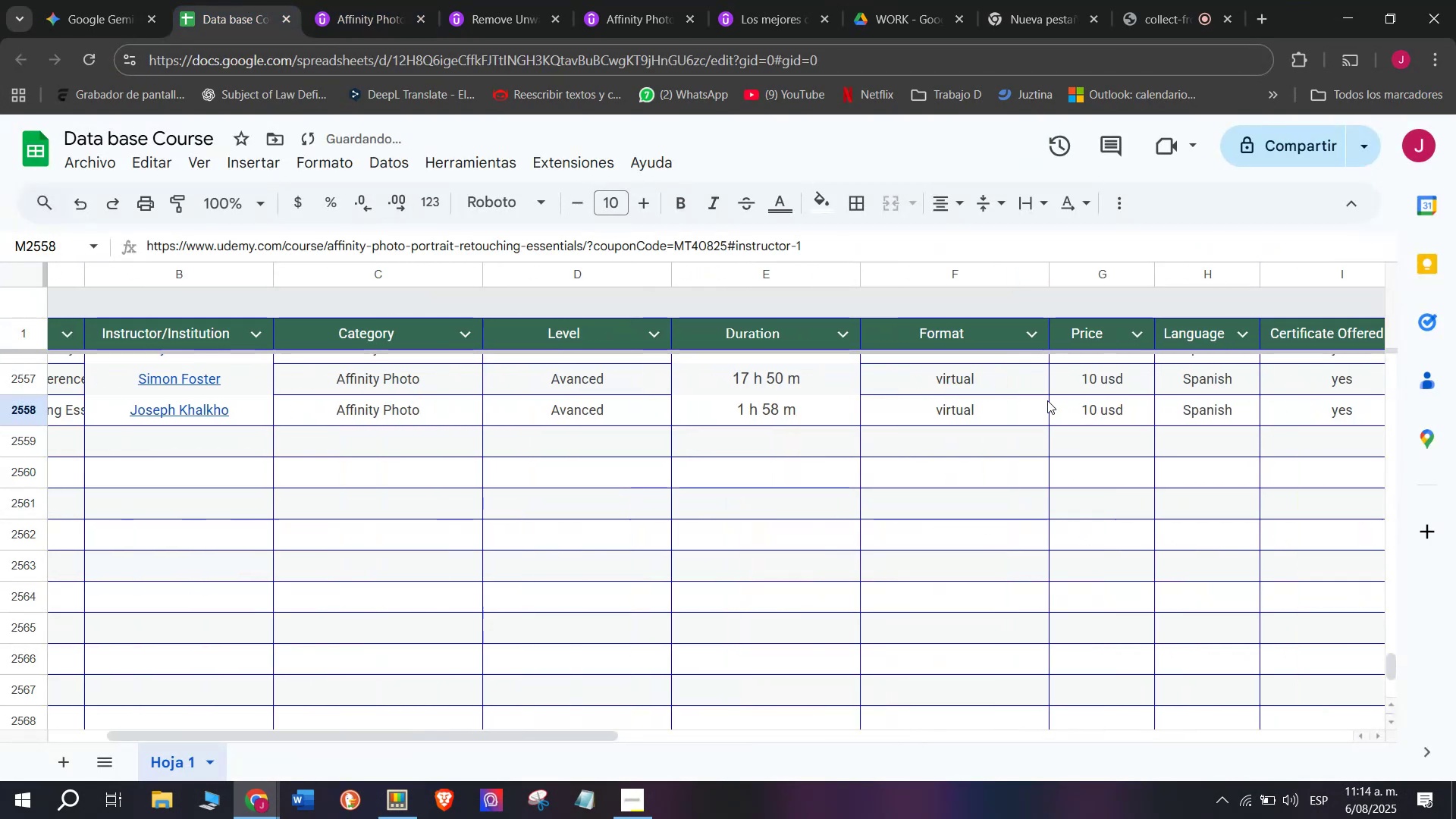 
key(Z)
 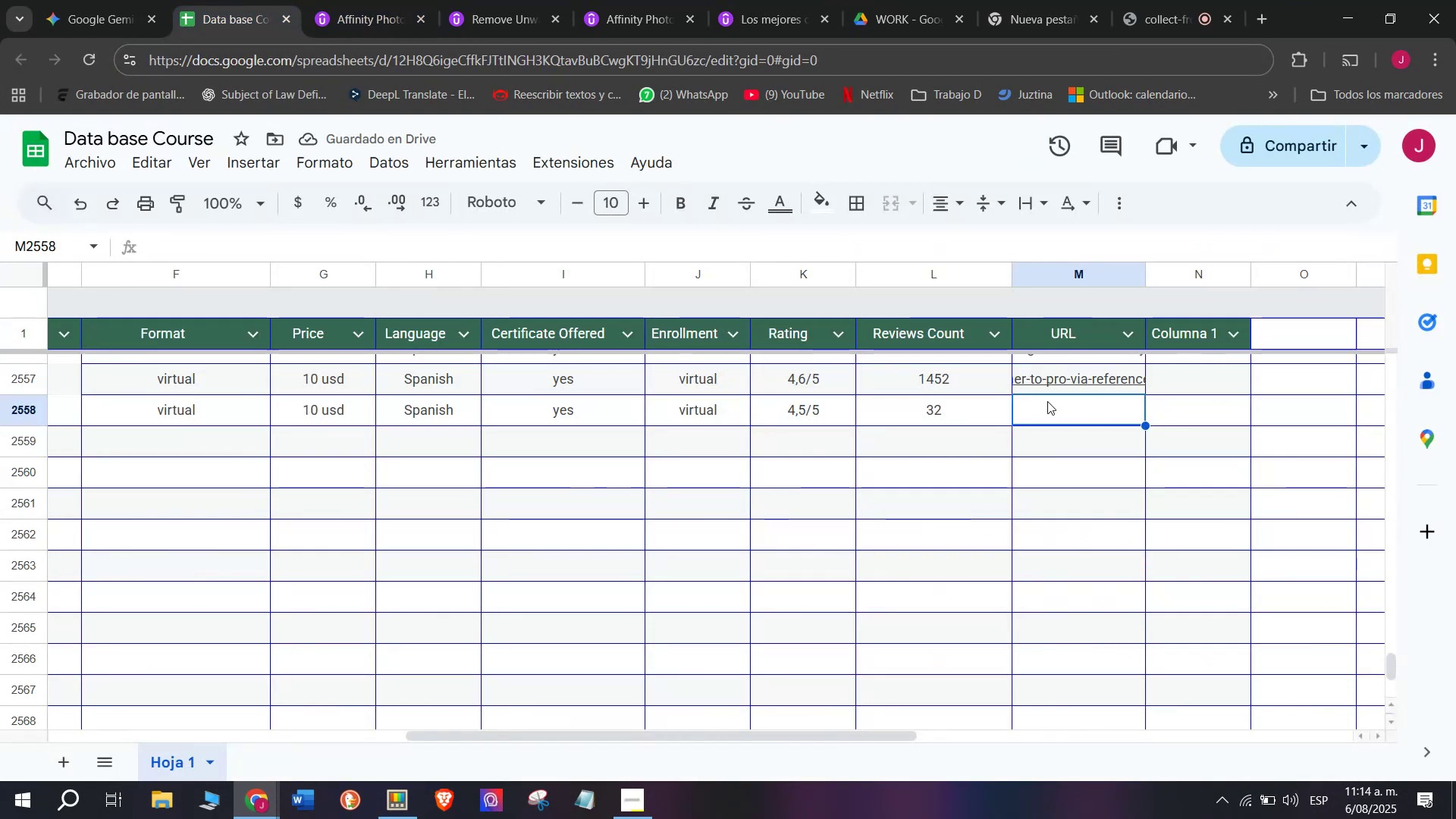 
key(Control+V)
 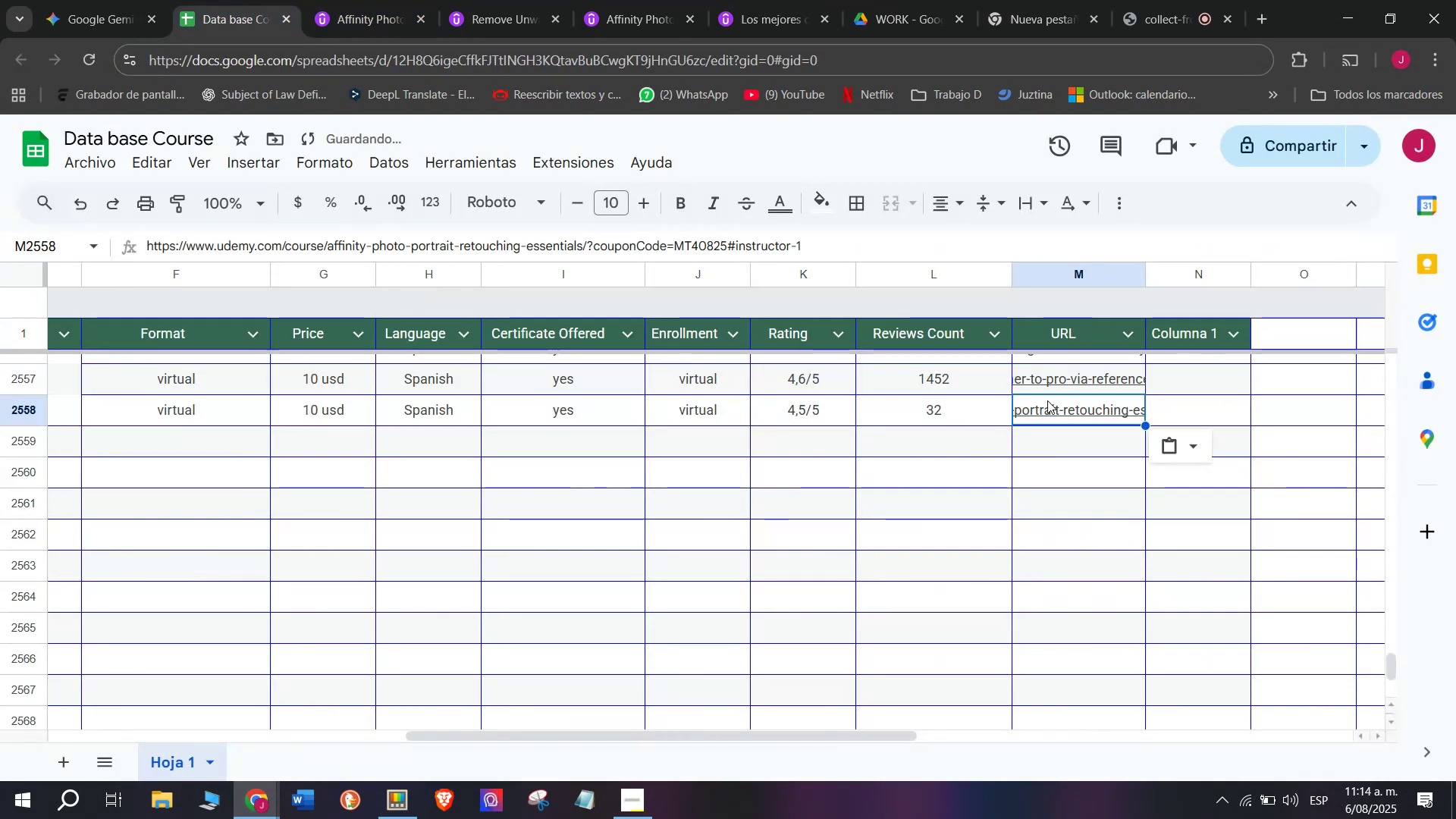 
scroll: coordinate [150, 443], scroll_direction: up, amount: 4.0
 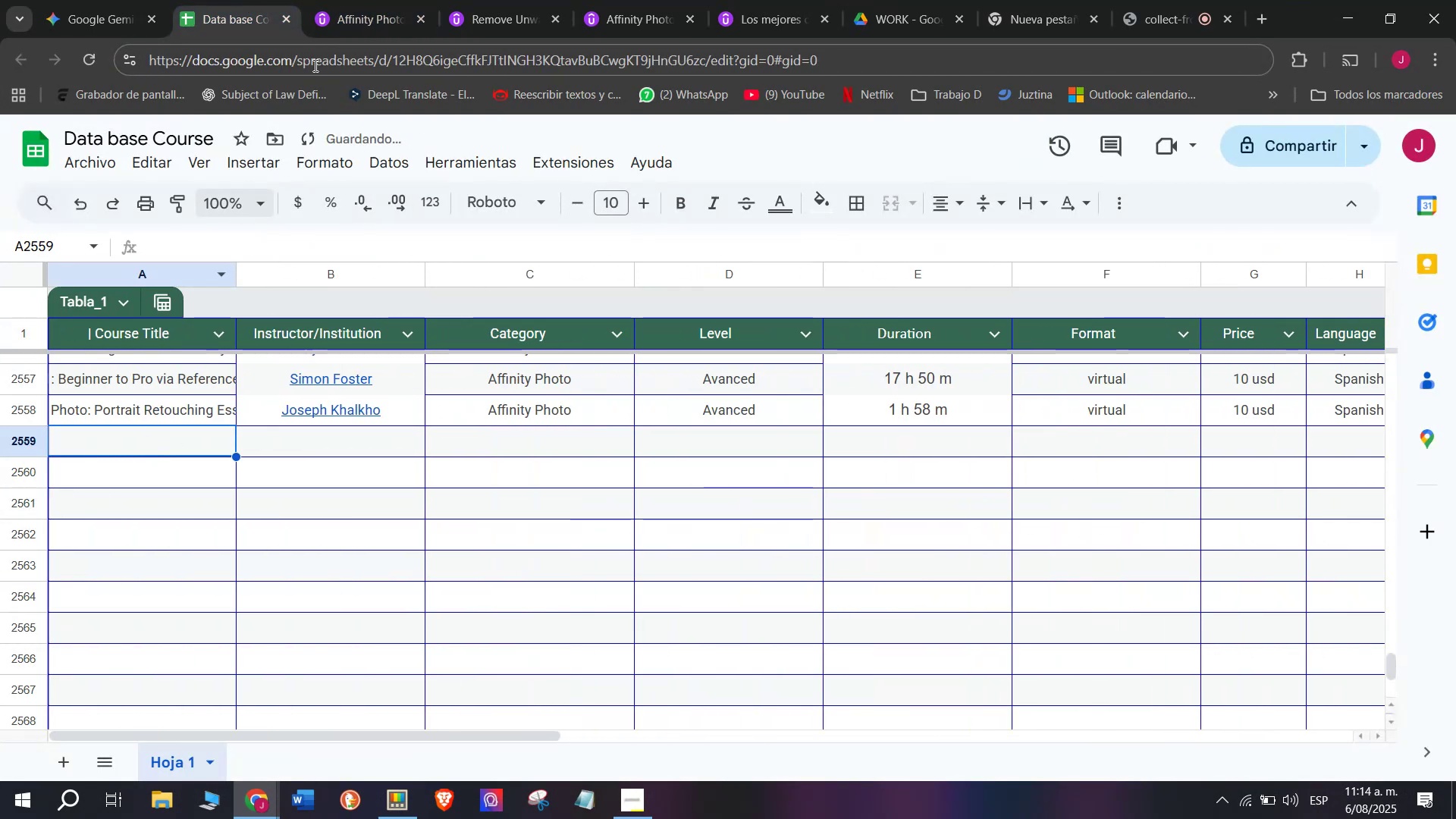 
left_click([387, 0])
 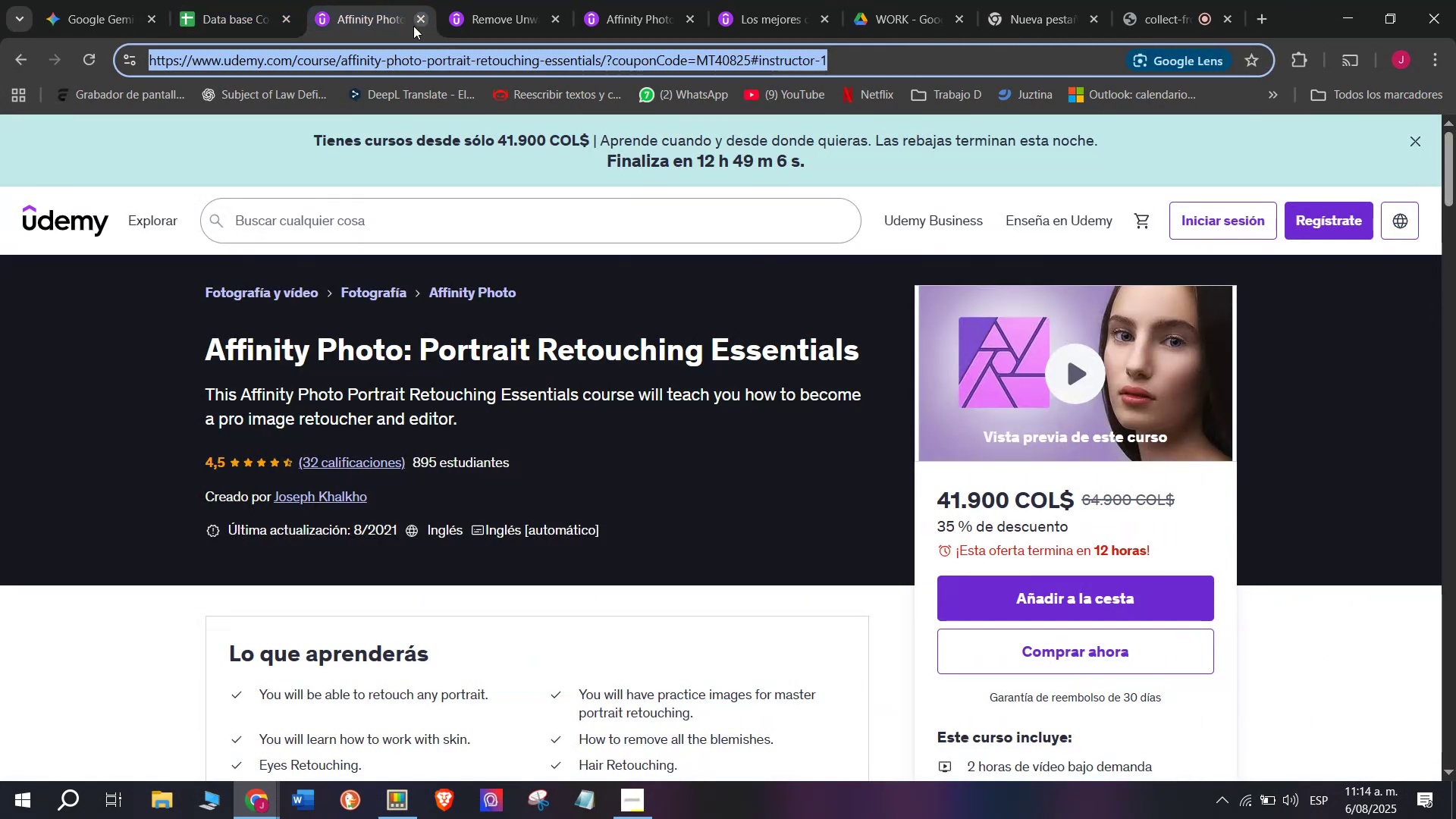 
left_click([419, 25])
 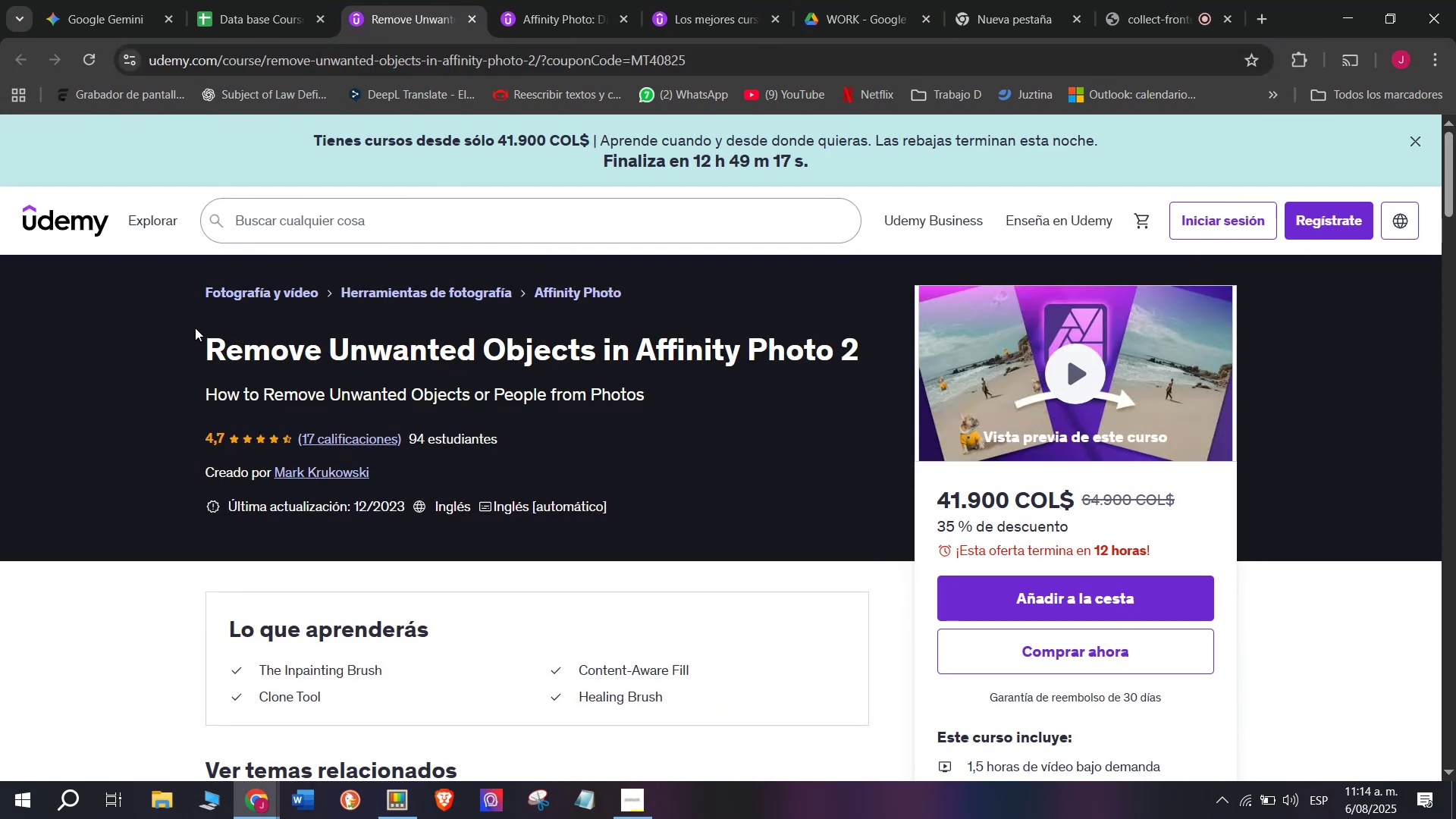 
left_click_drag(start_coordinate=[184, 350], to_coordinate=[877, 345])
 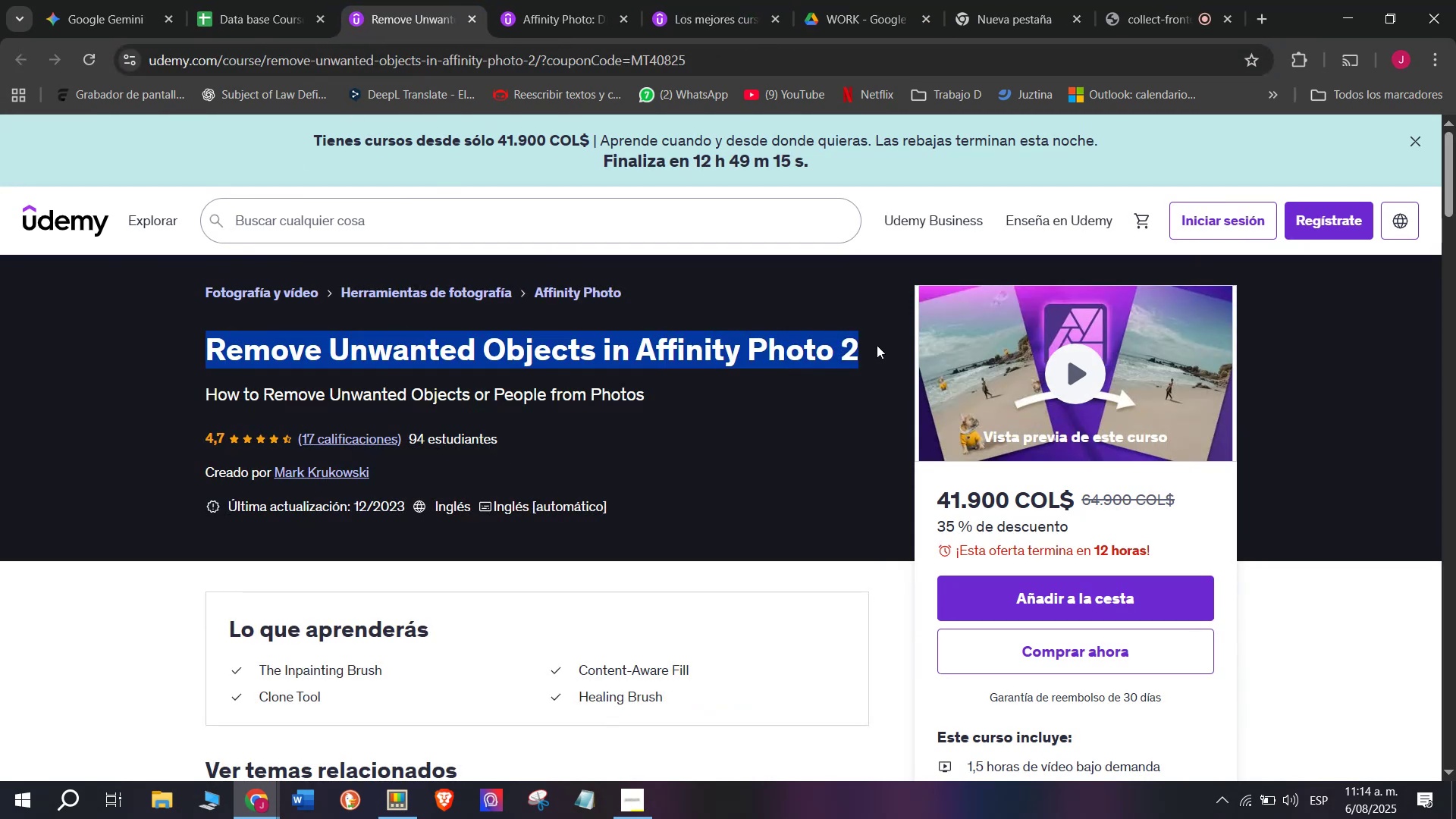 
key(Break)
 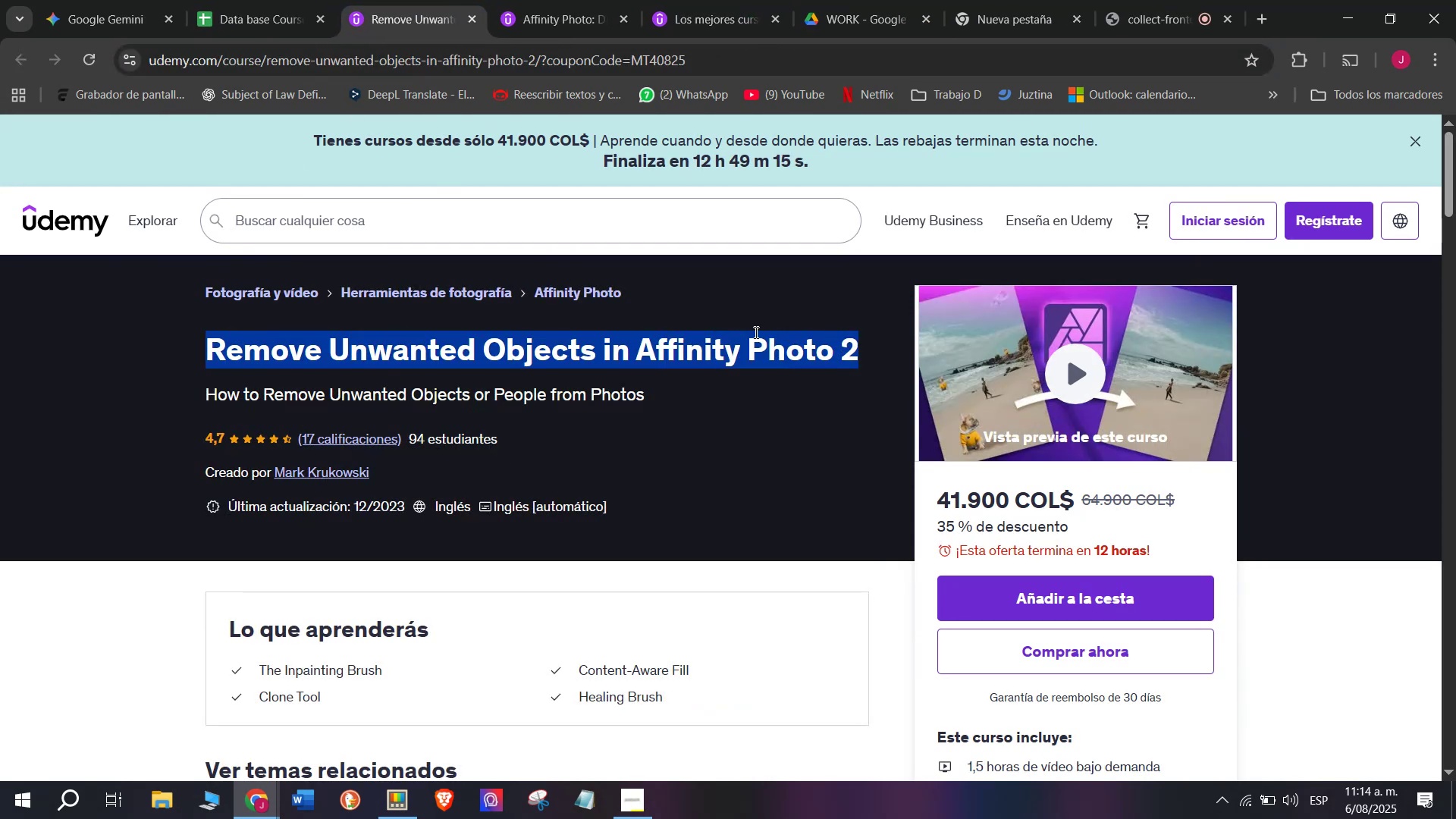 
key(Control+ControlLeft)
 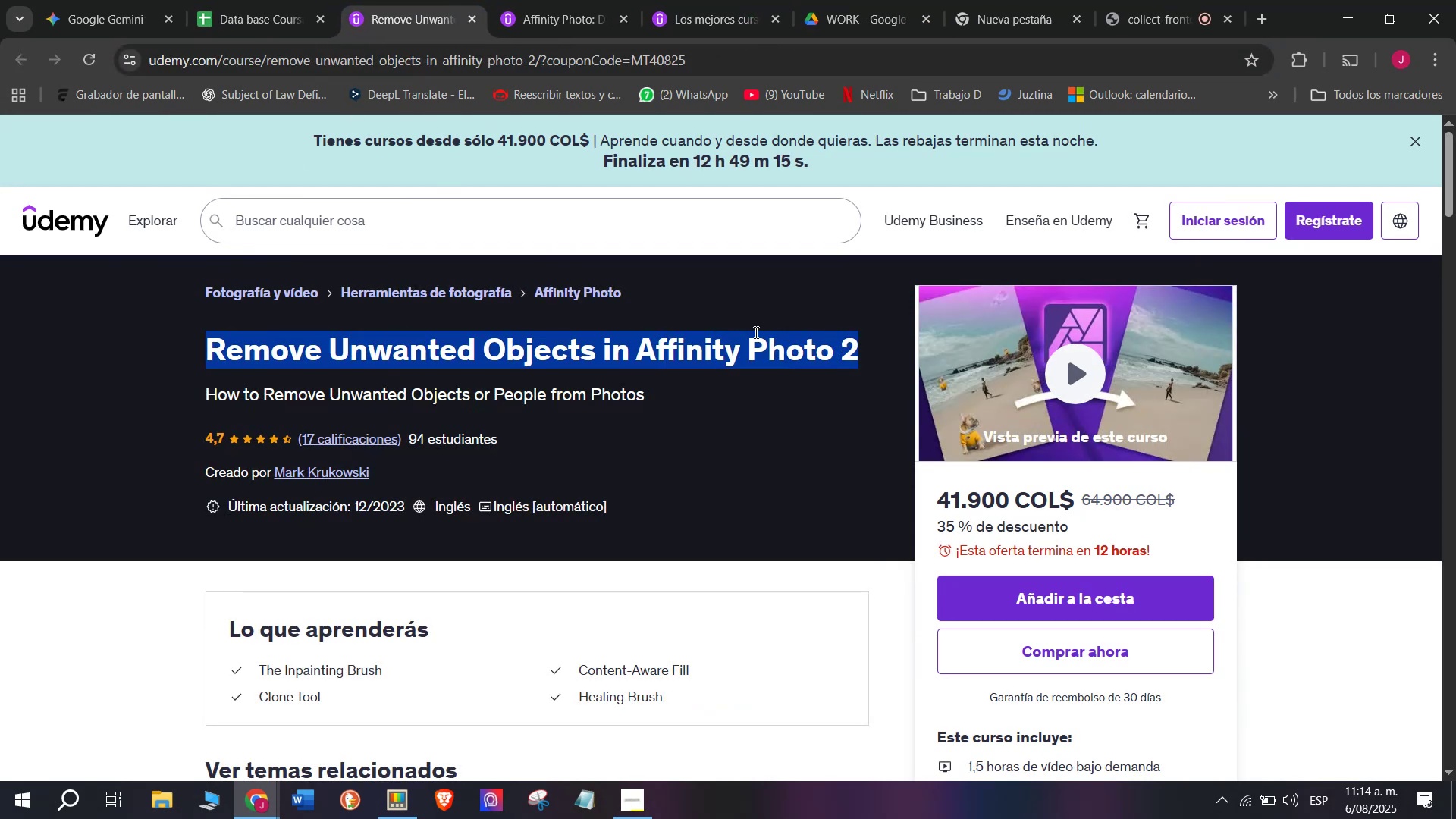 
key(Control+C)
 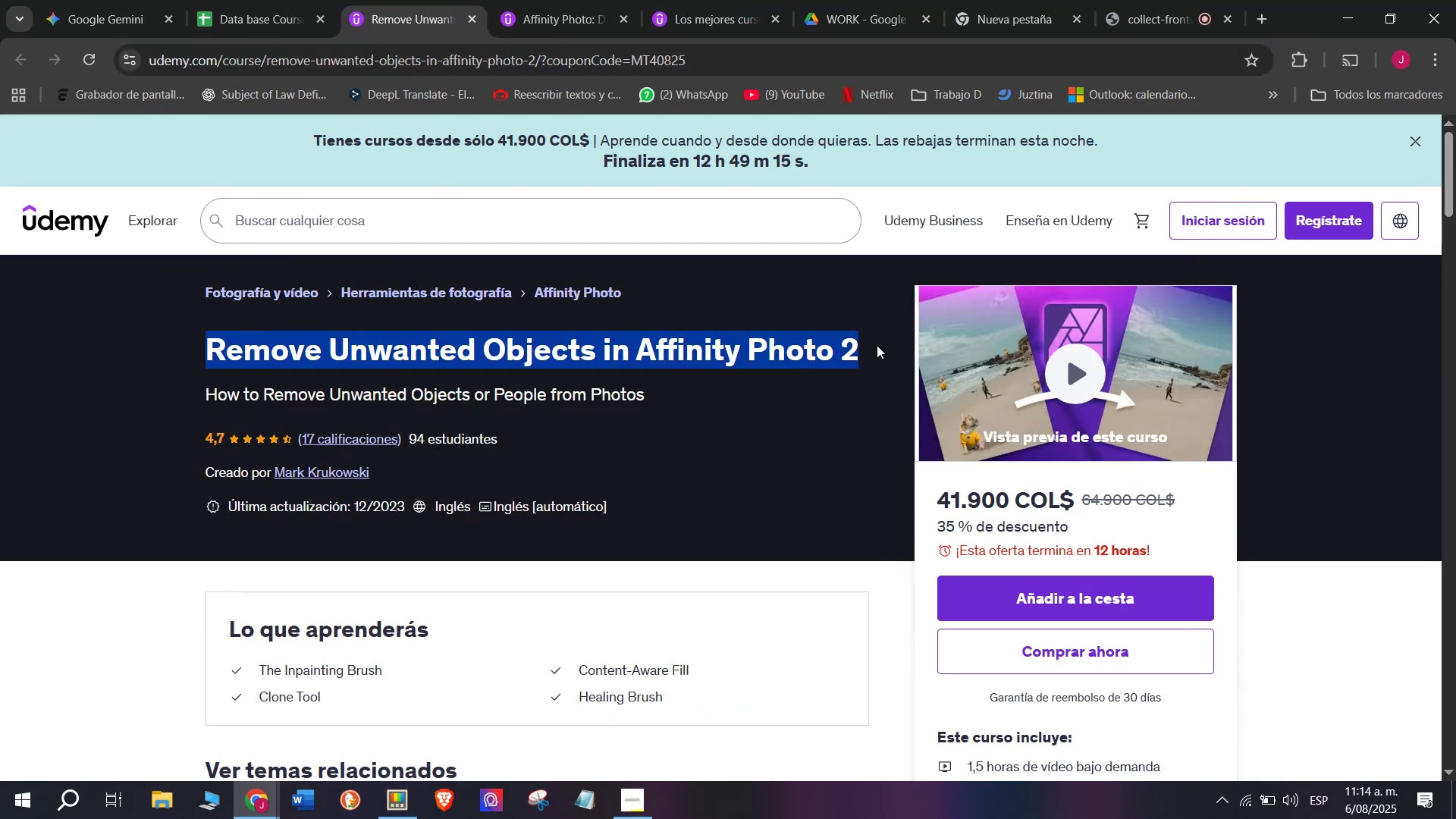 
key(Break)
 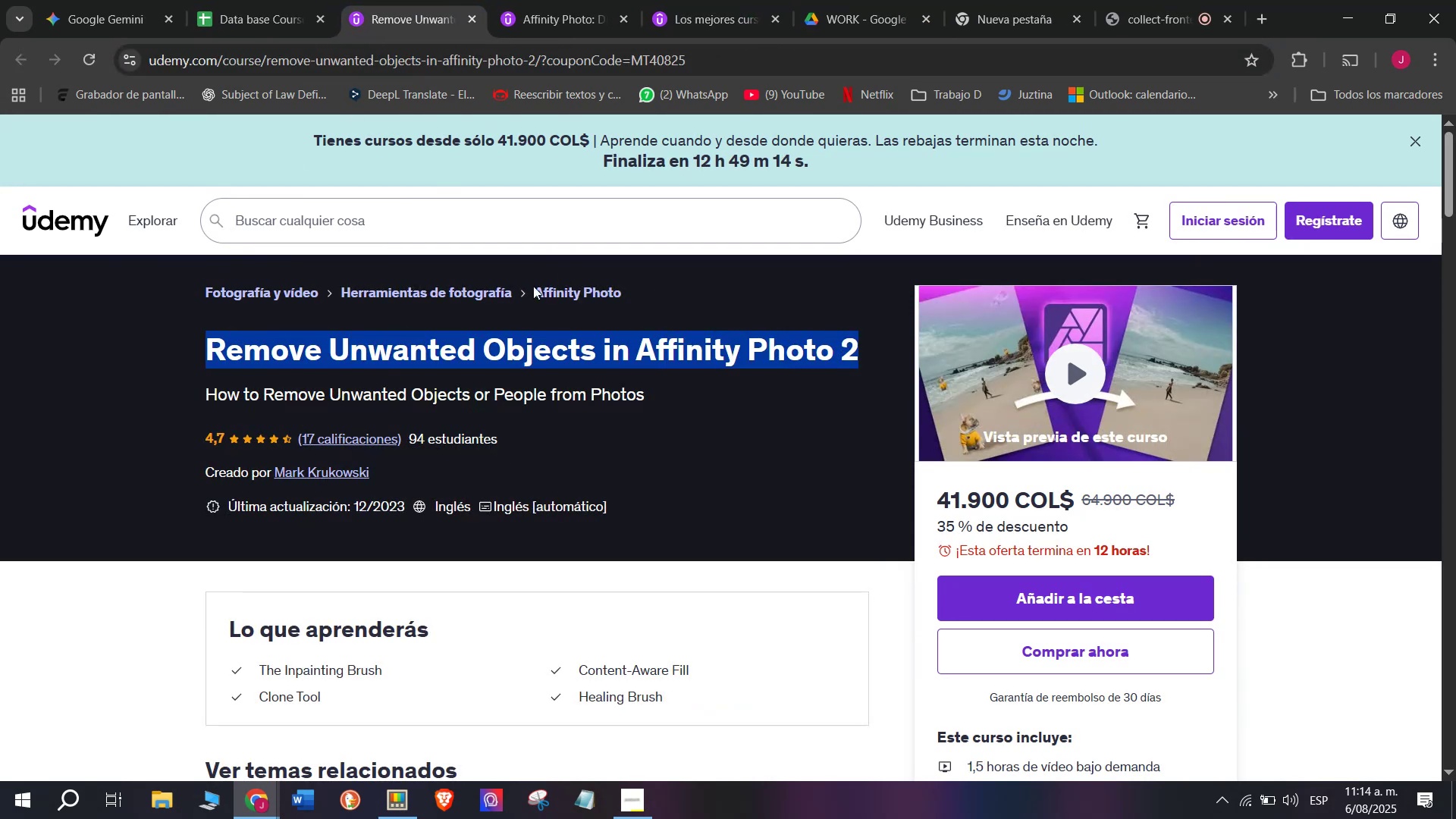 
key(Control+ControlLeft)
 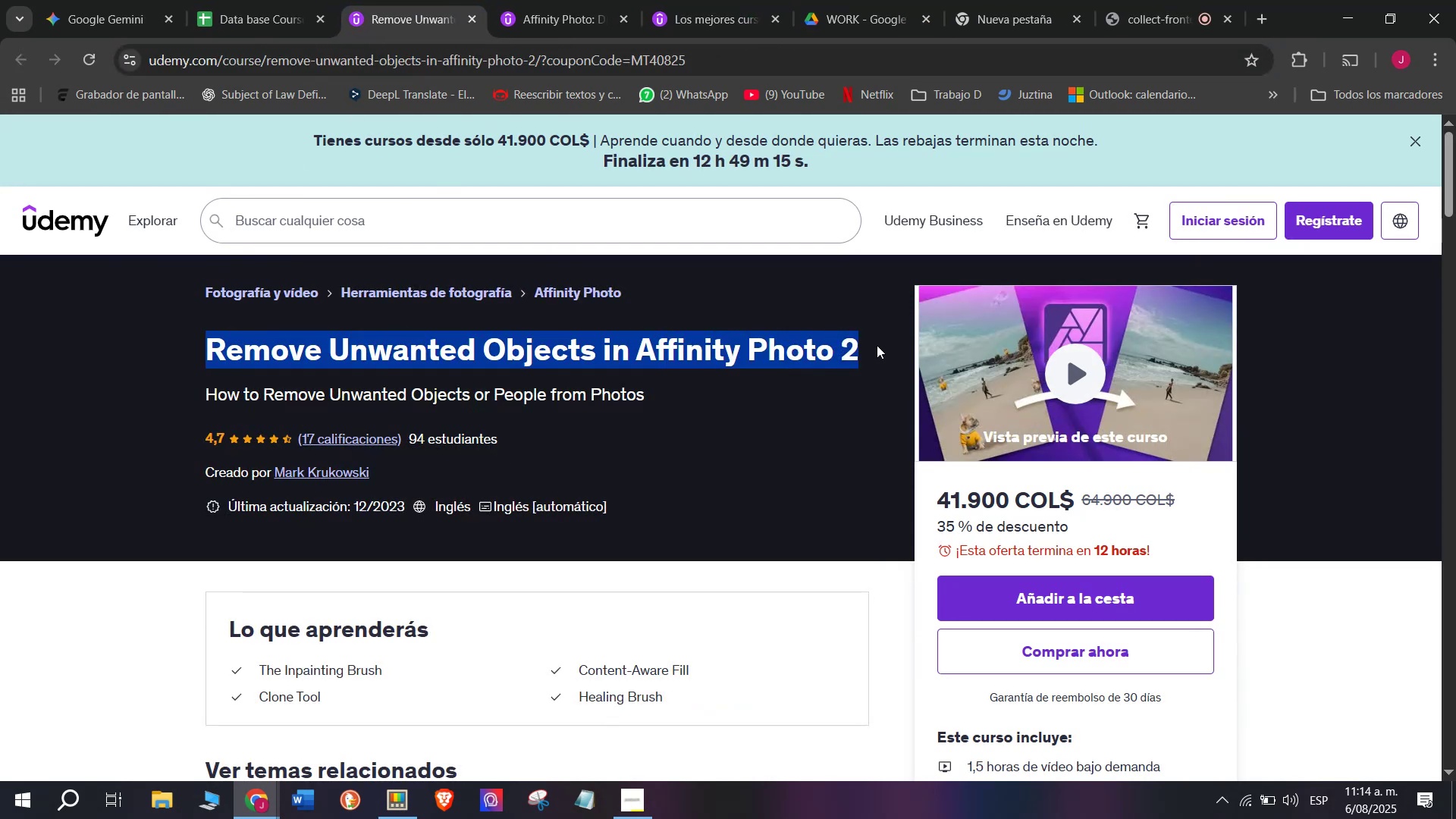 
key(Control+C)
 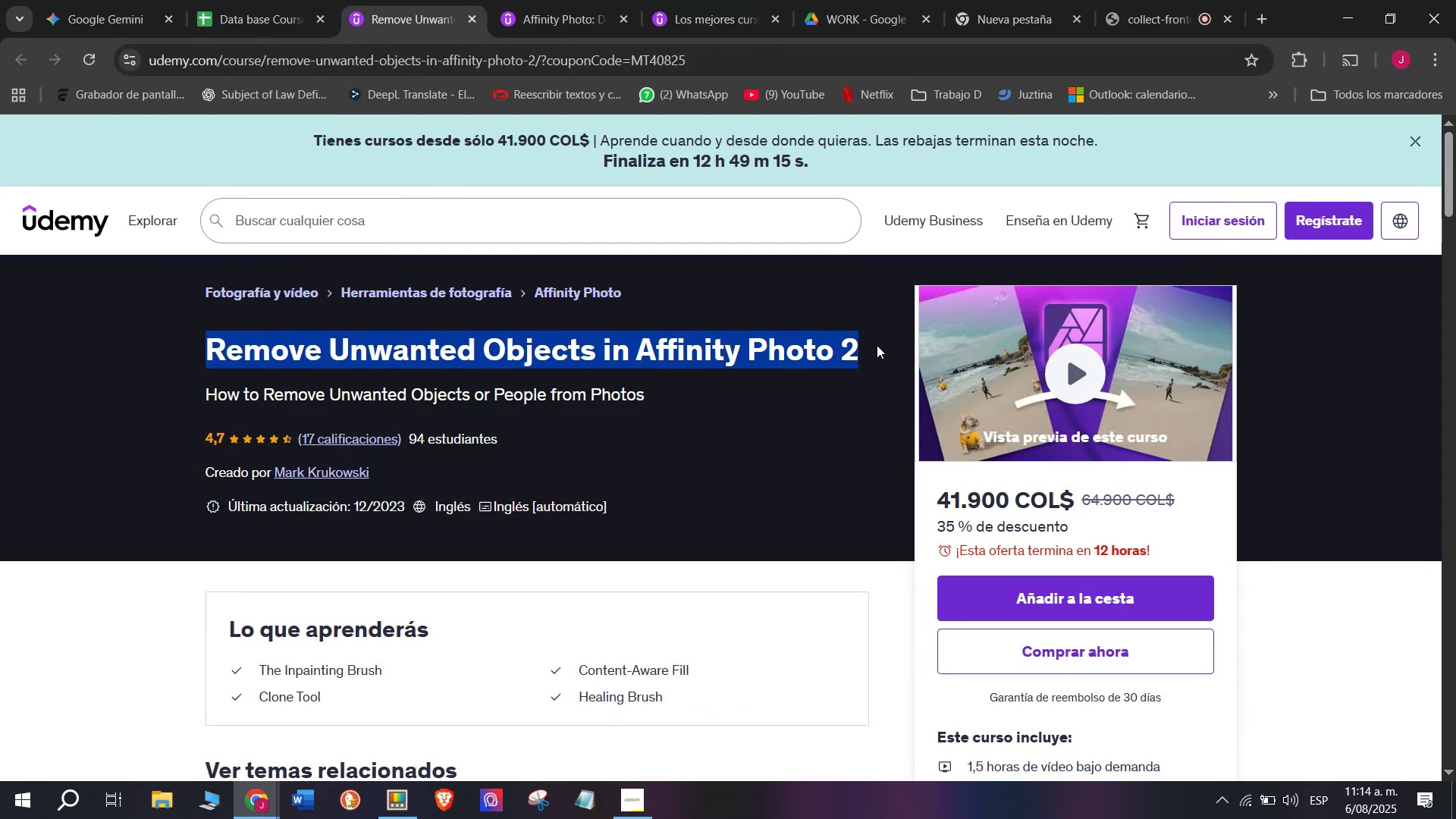 
key(Break)
 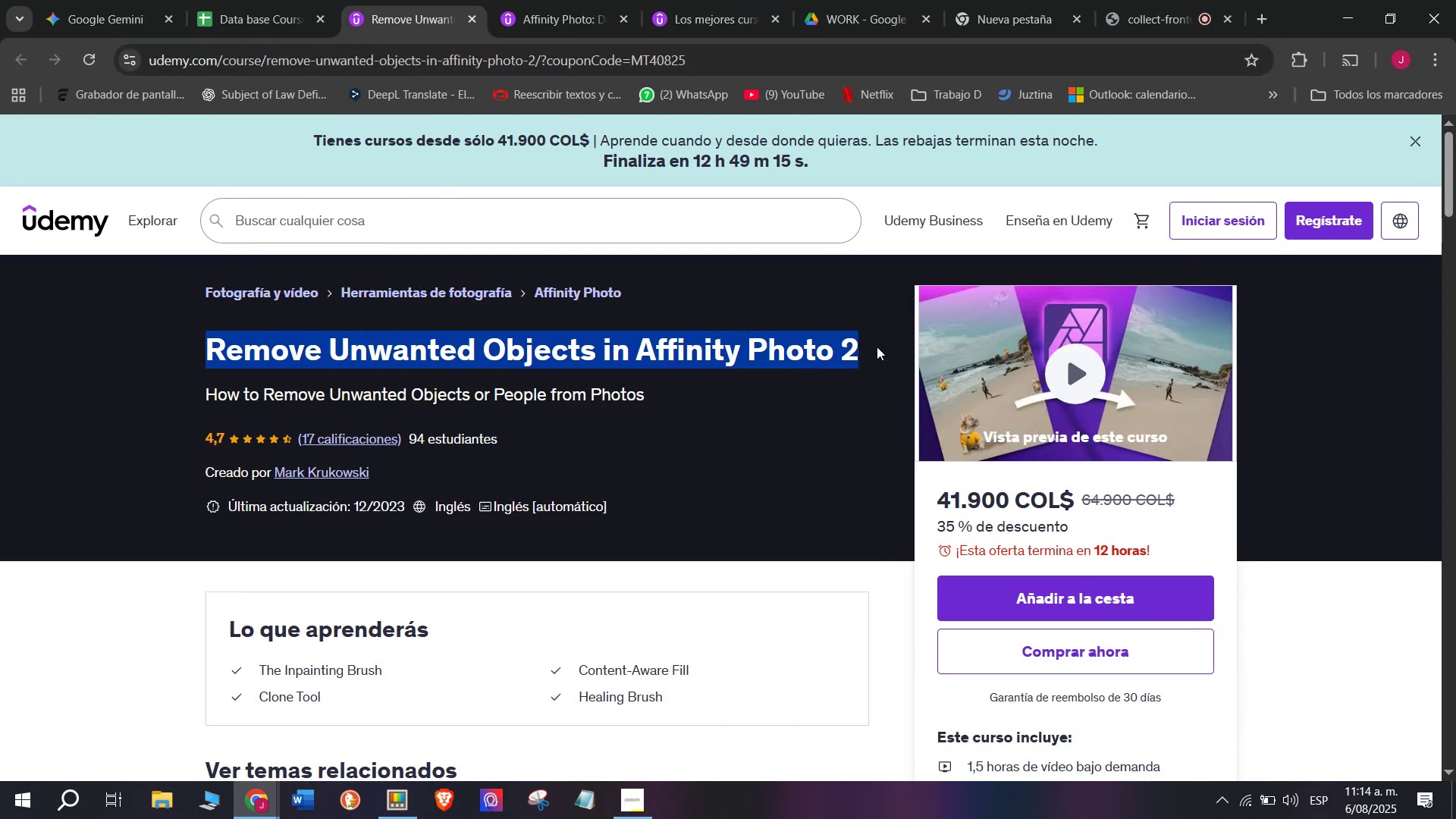 
key(Control+ControlLeft)
 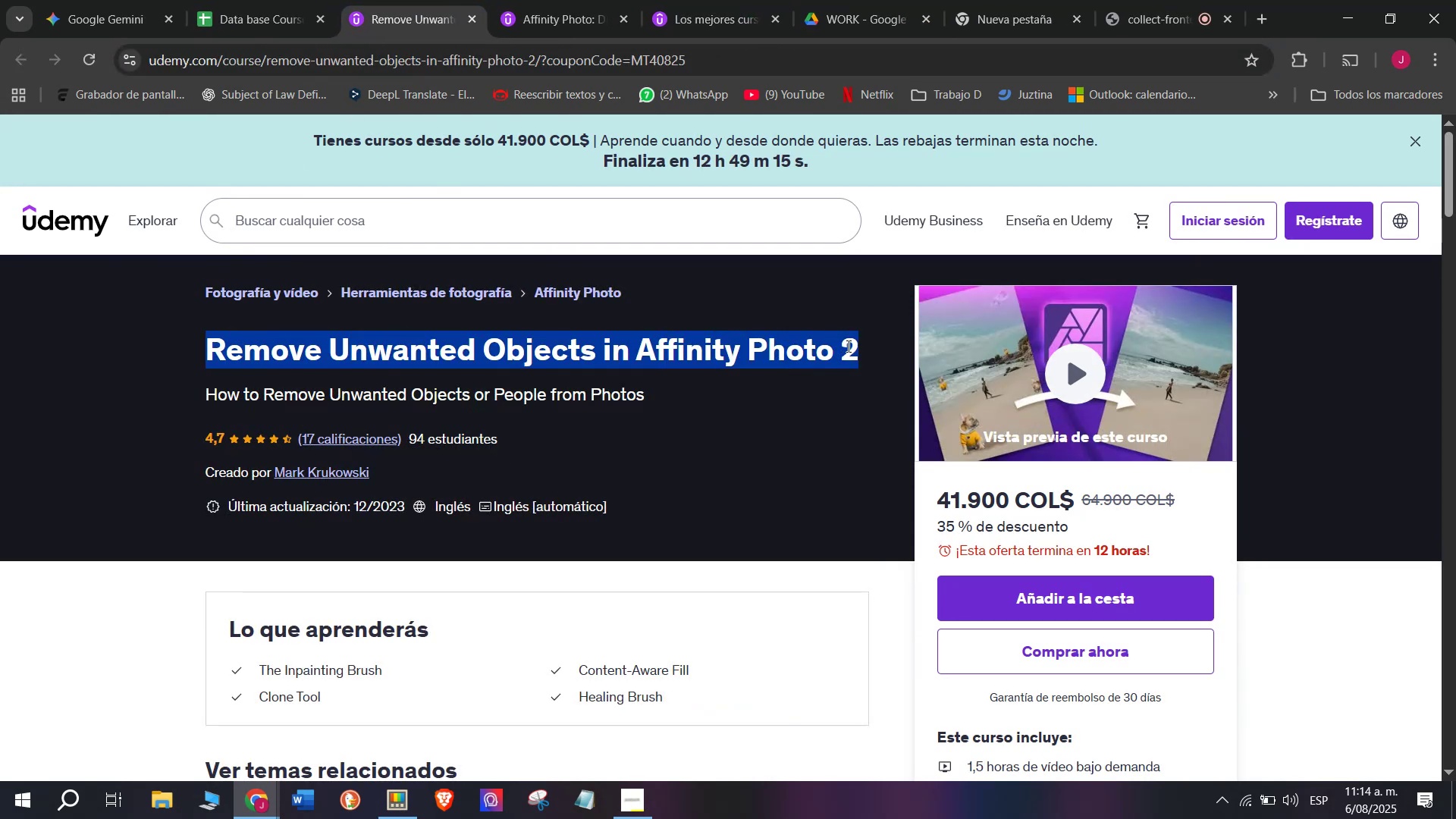 
key(Control+C)
 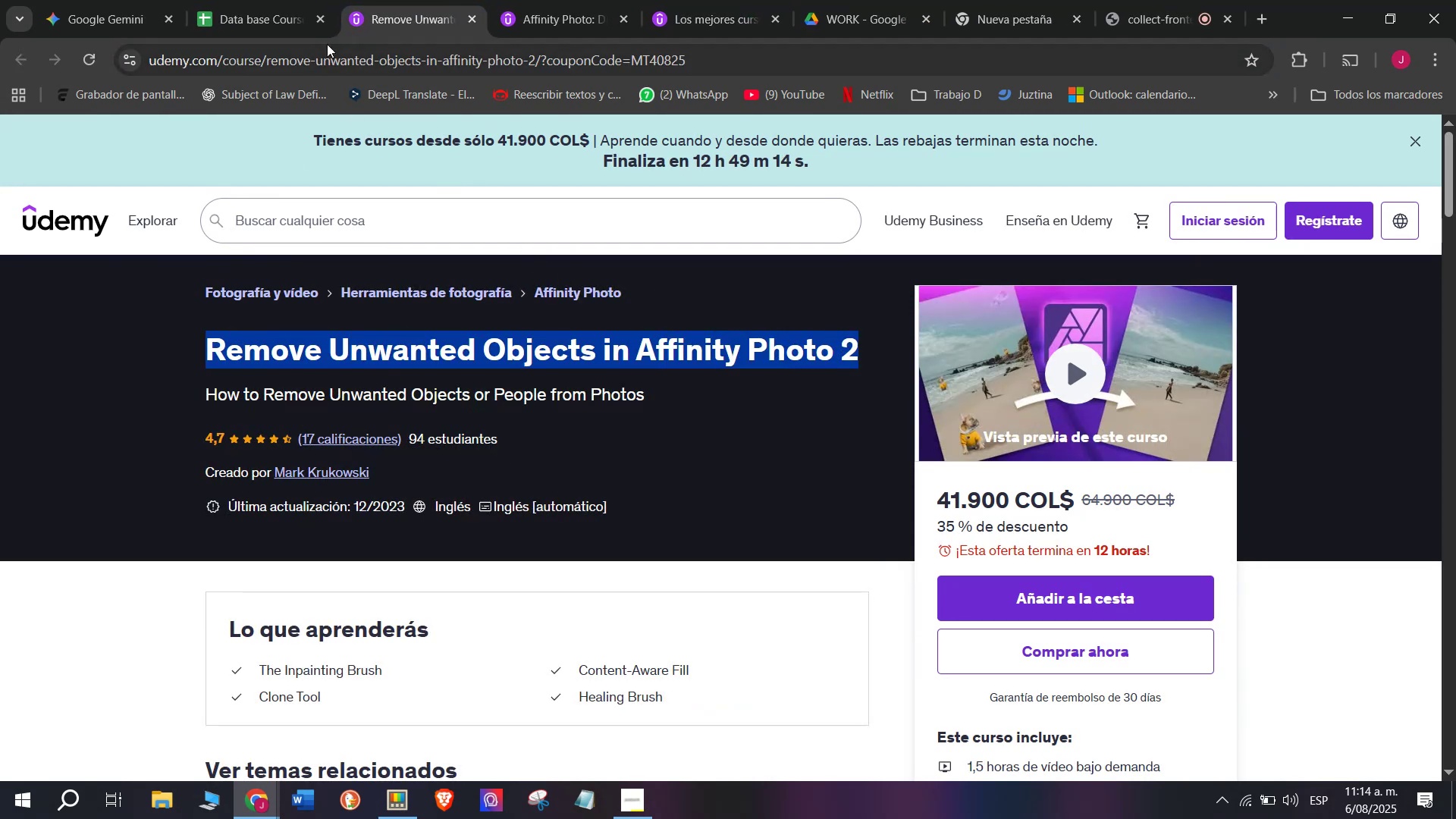 
left_click([266, 0])
 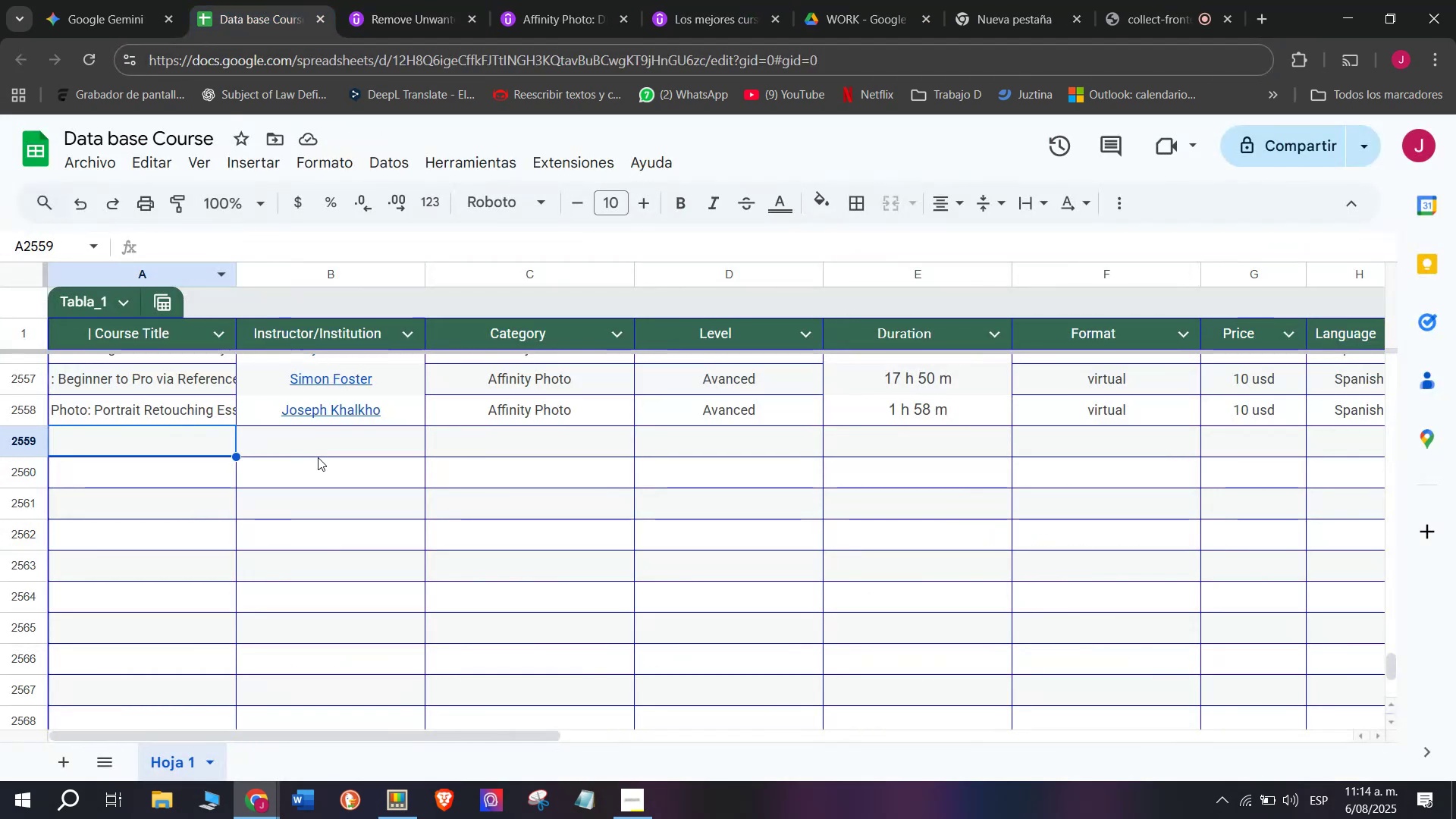 
key(Z)
 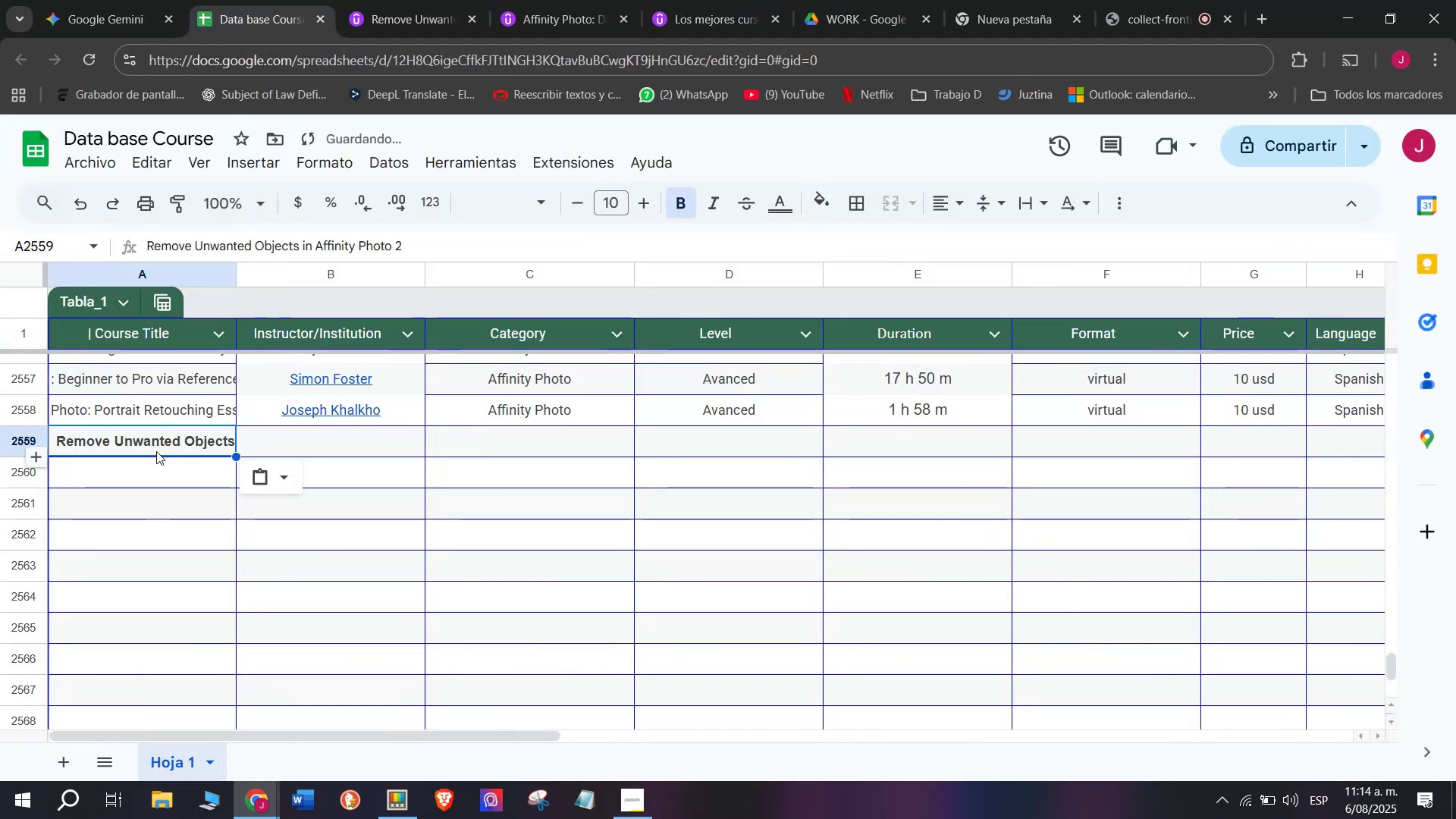 
key(Control+ControlLeft)
 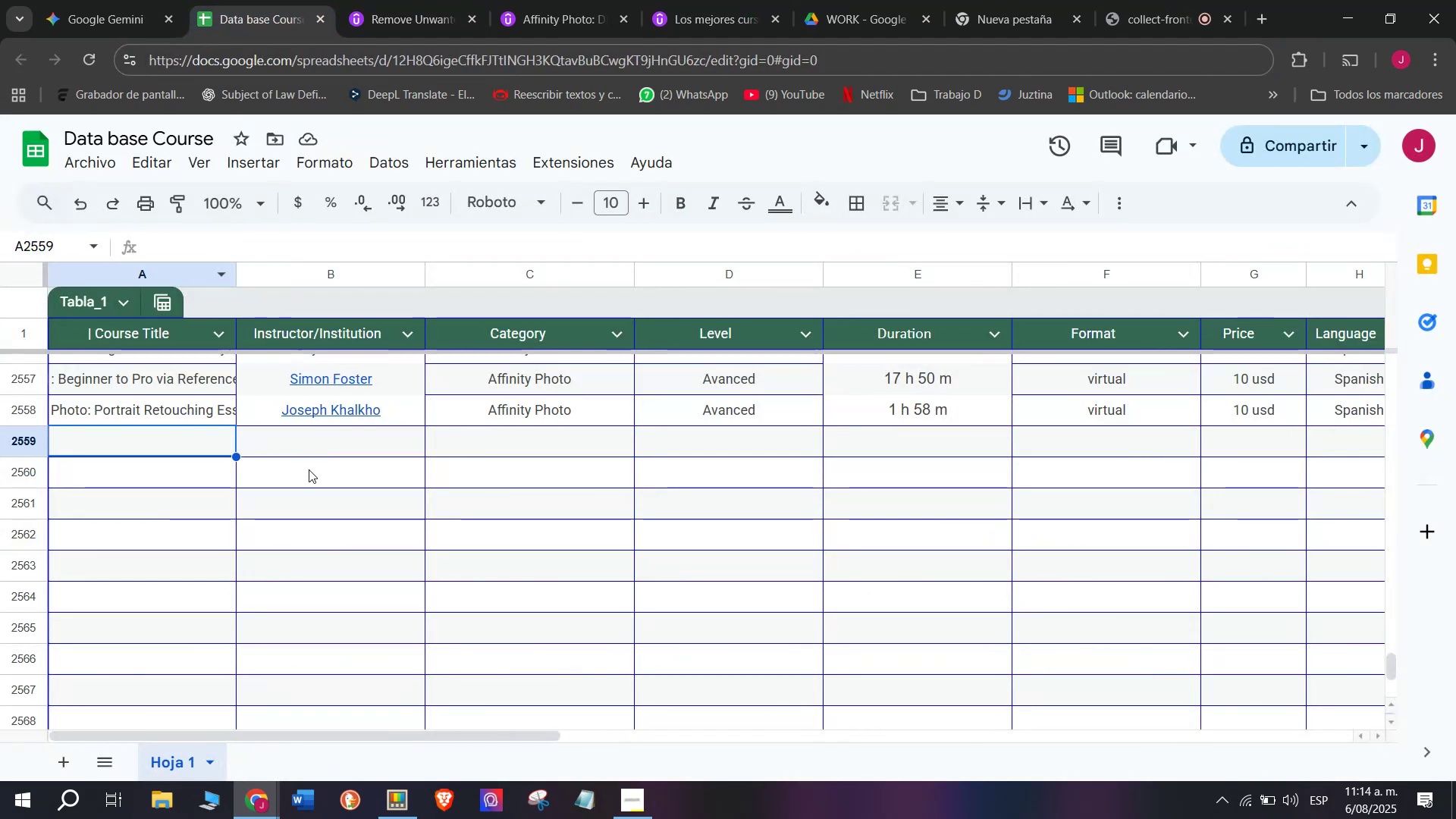 
key(Control+V)
 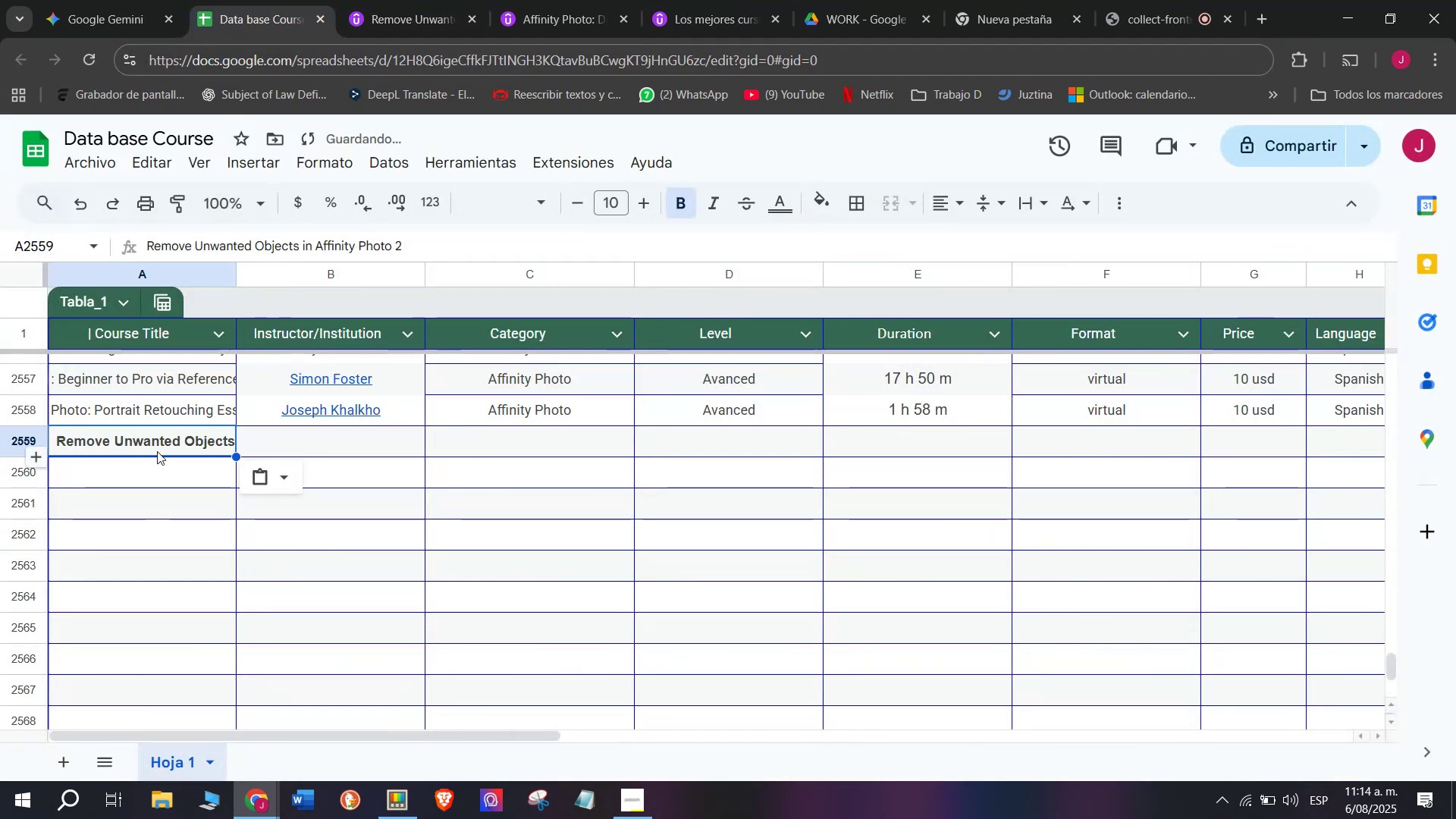 
key(Control+Shift+ControlLeft)
 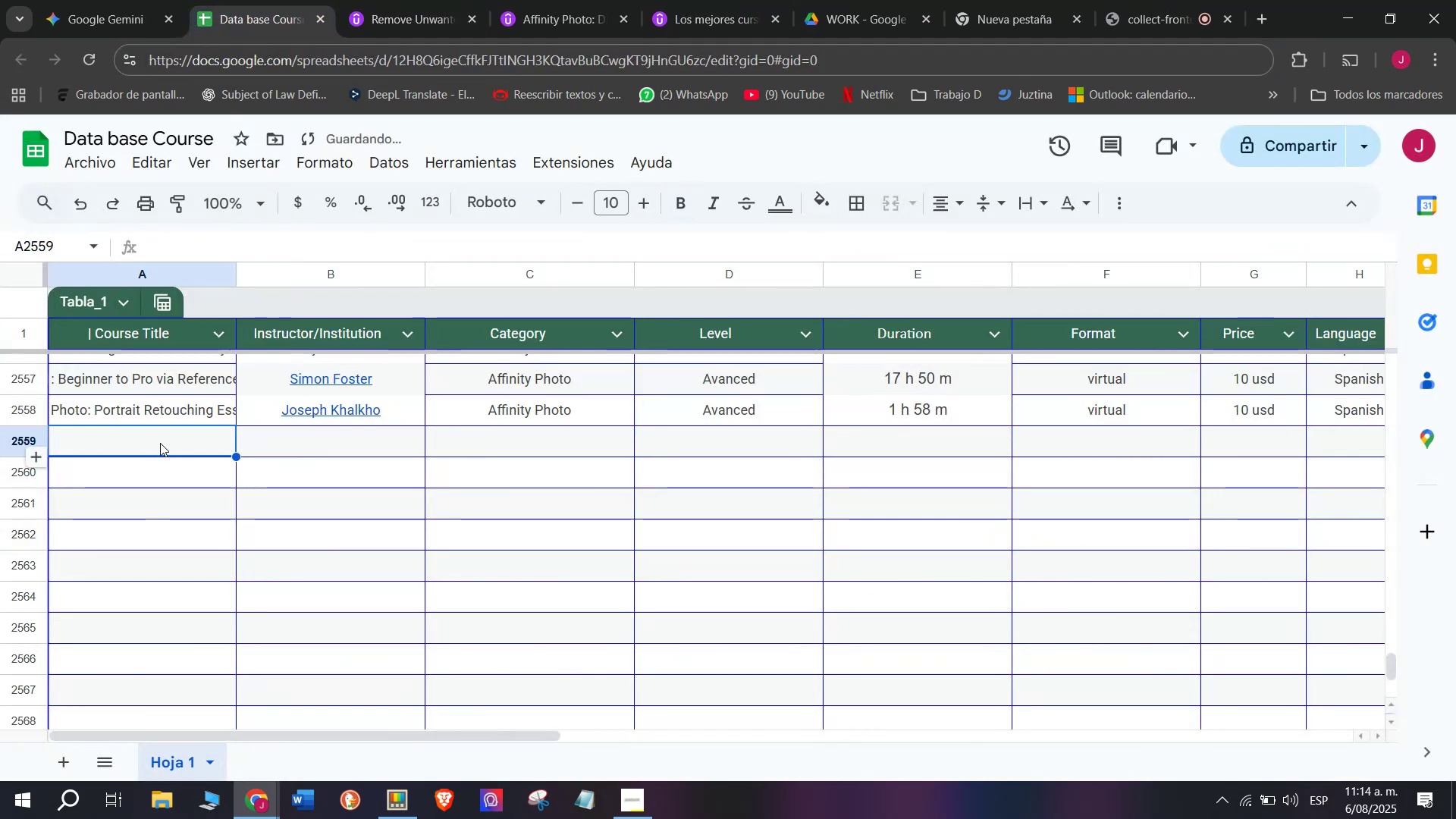 
key(Shift+ShiftLeft)
 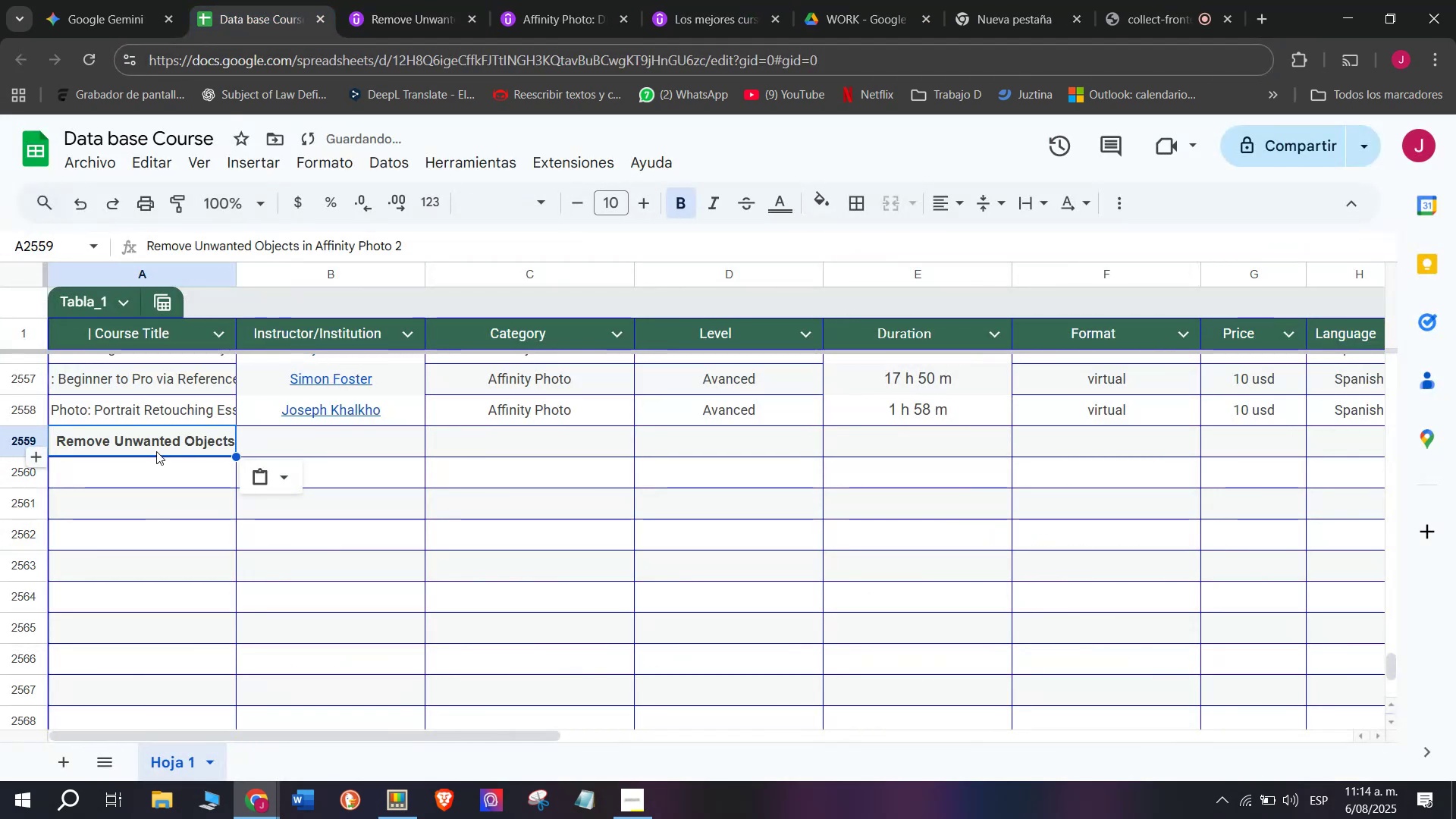 
key(Control+Shift+Z)
 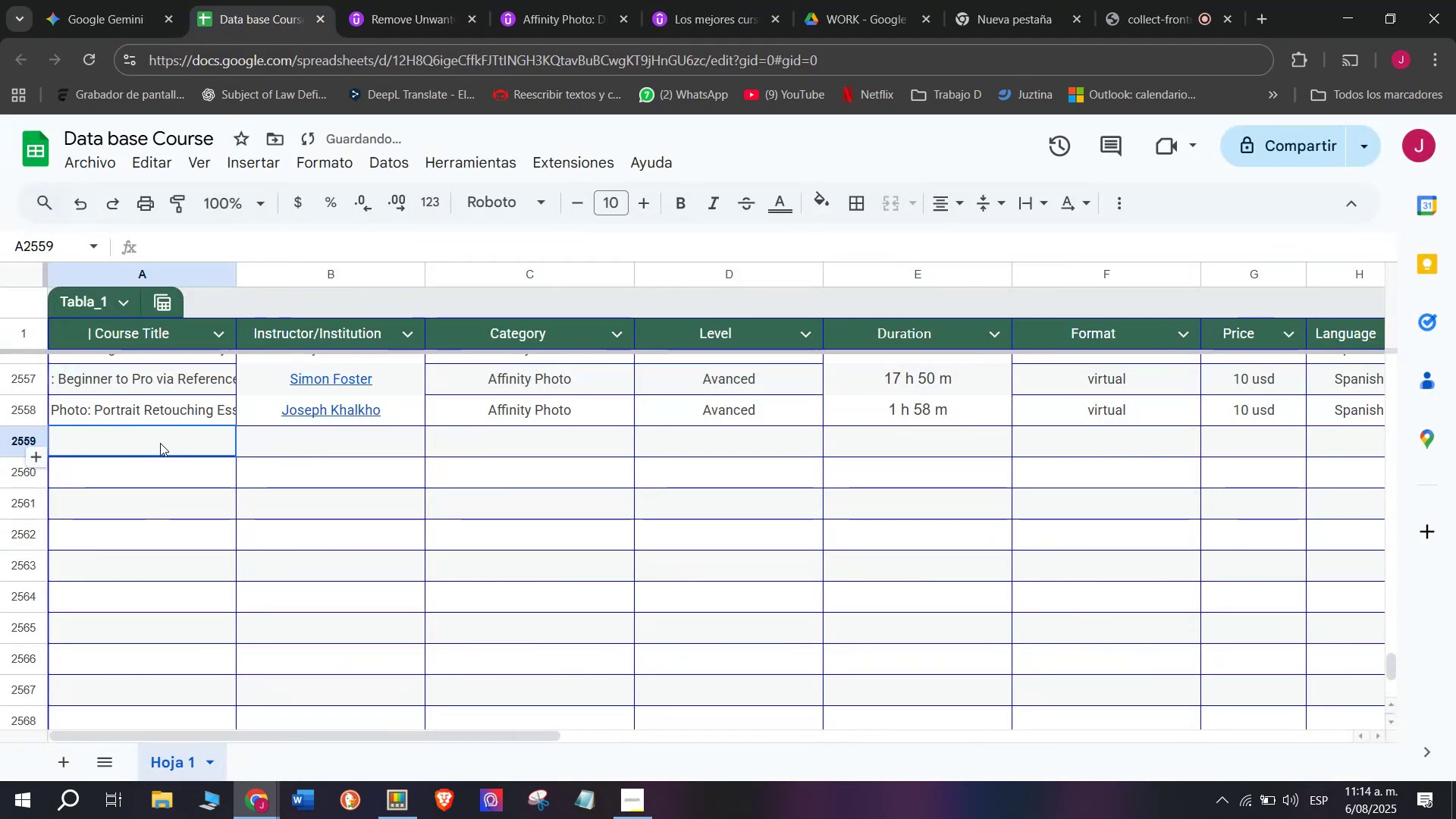 
double_click([160, 443])
 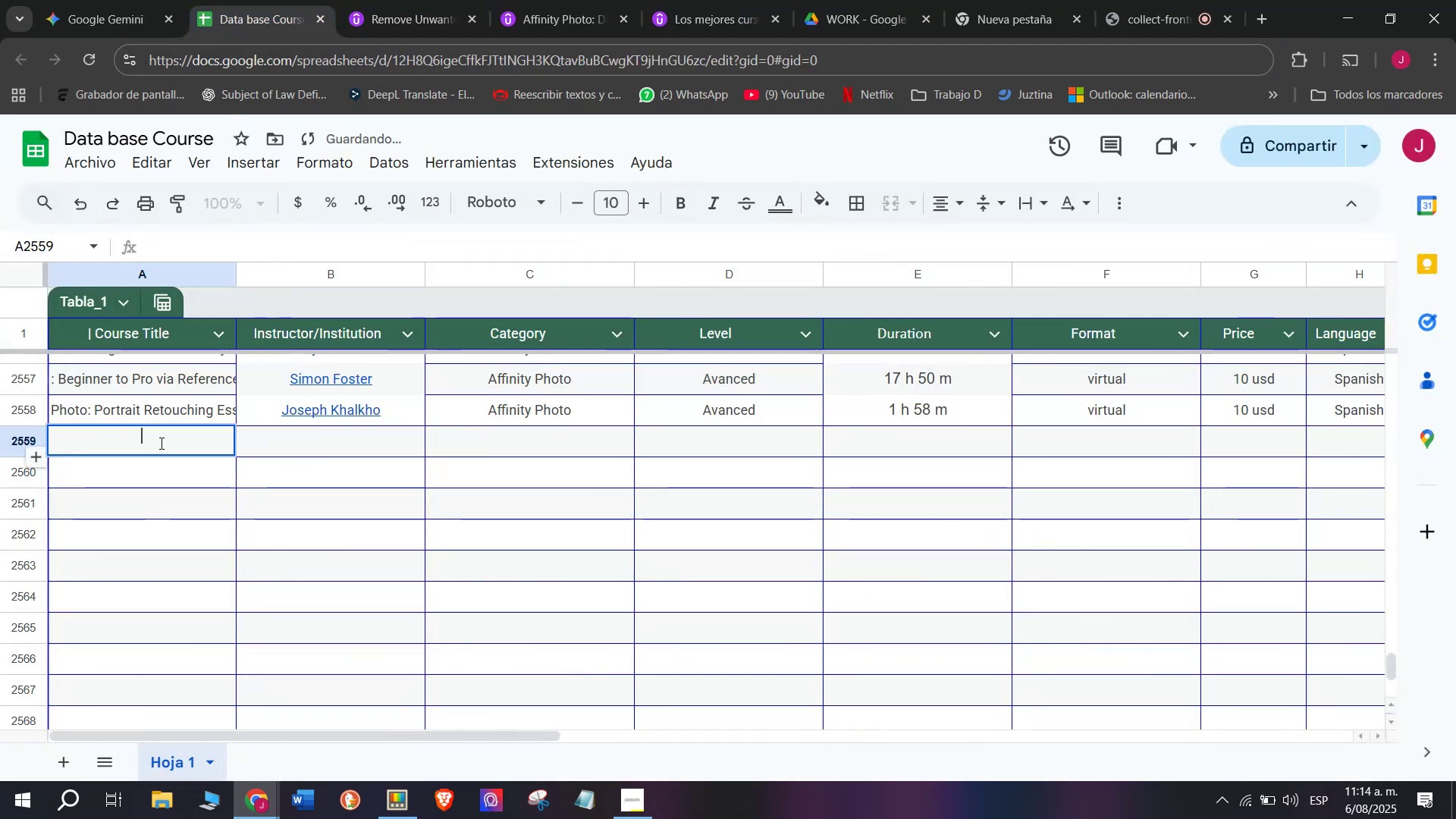 
key(Control+ControlLeft)
 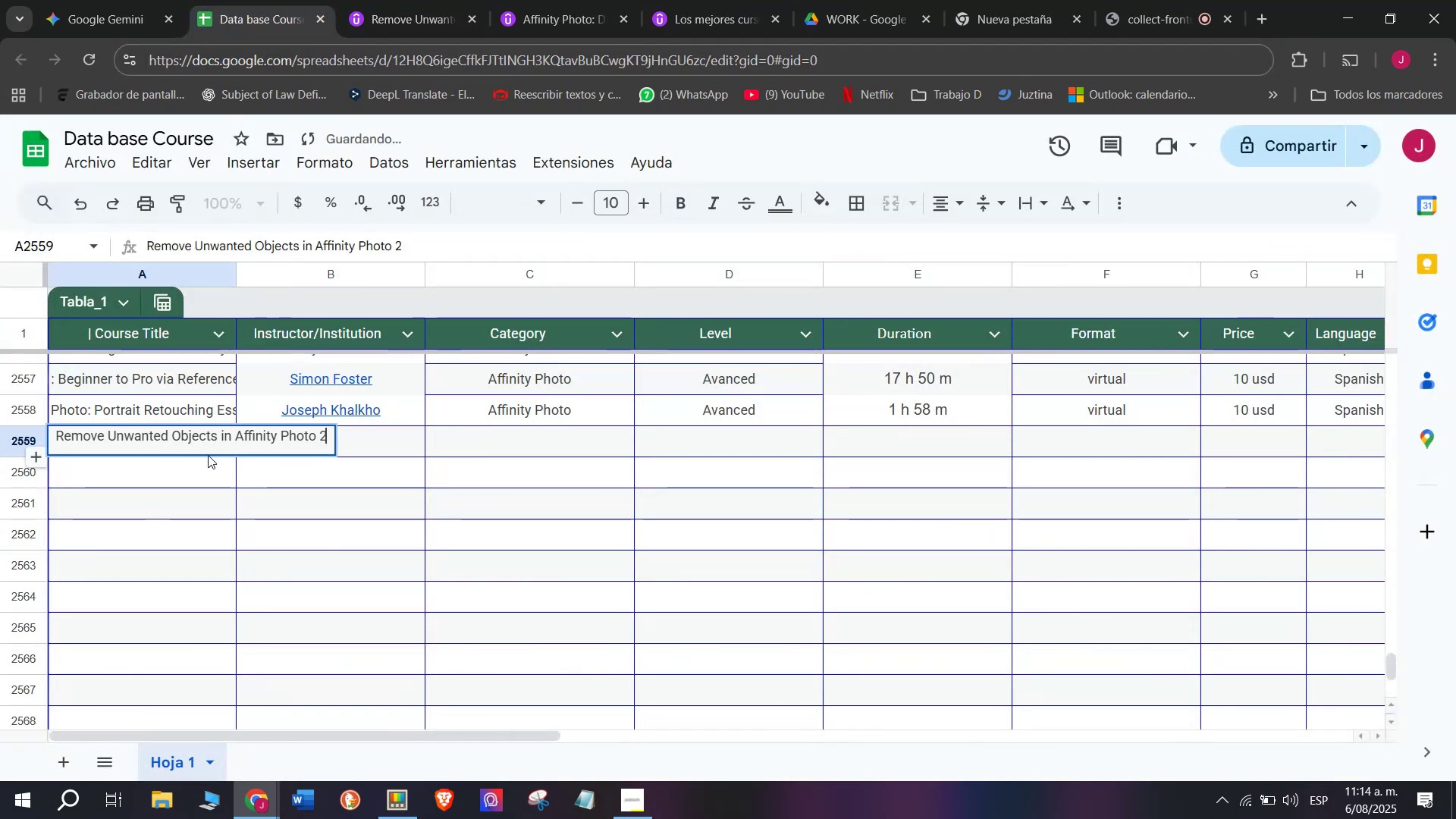 
key(Z)
 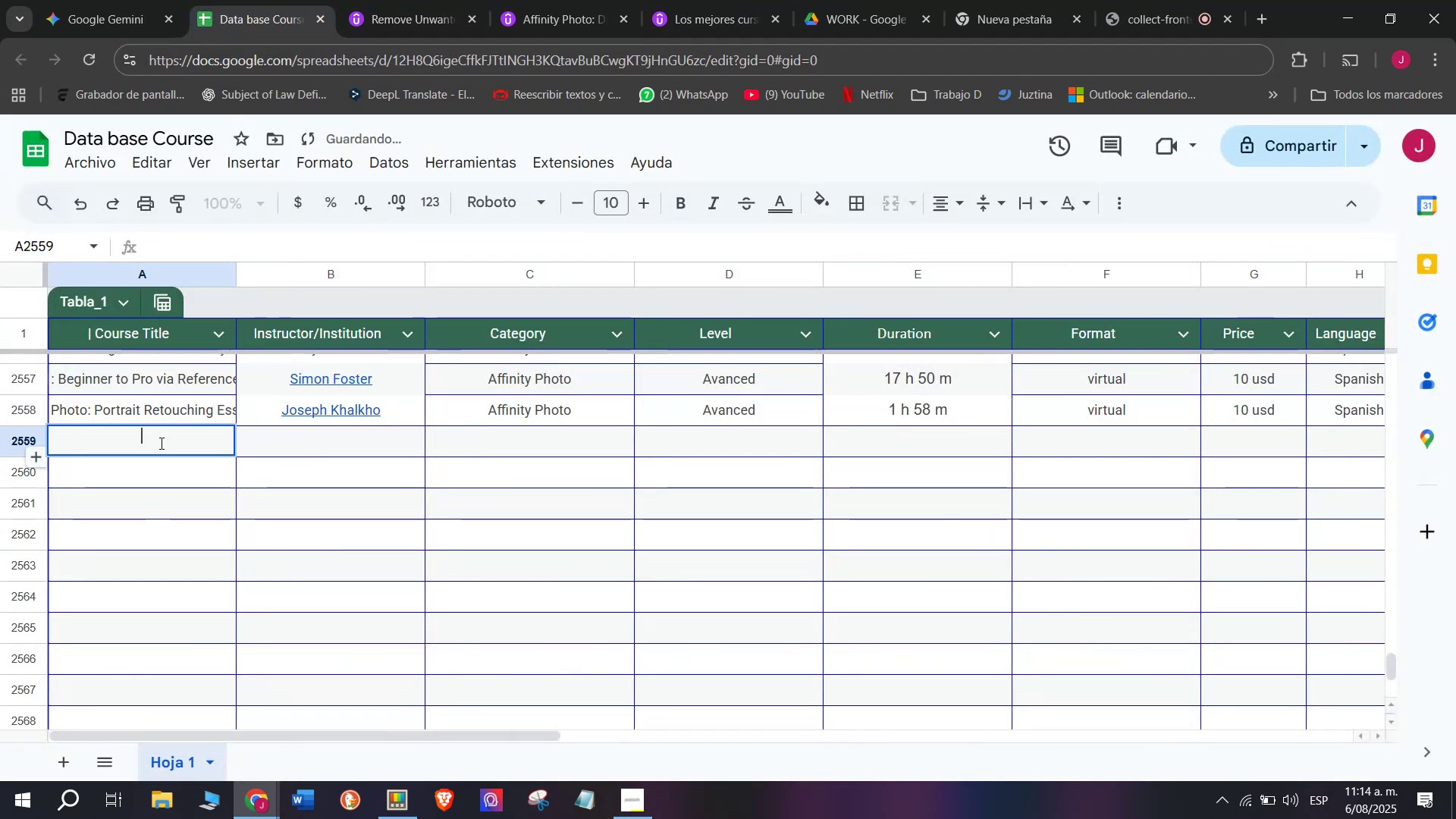 
key(Control+V)
 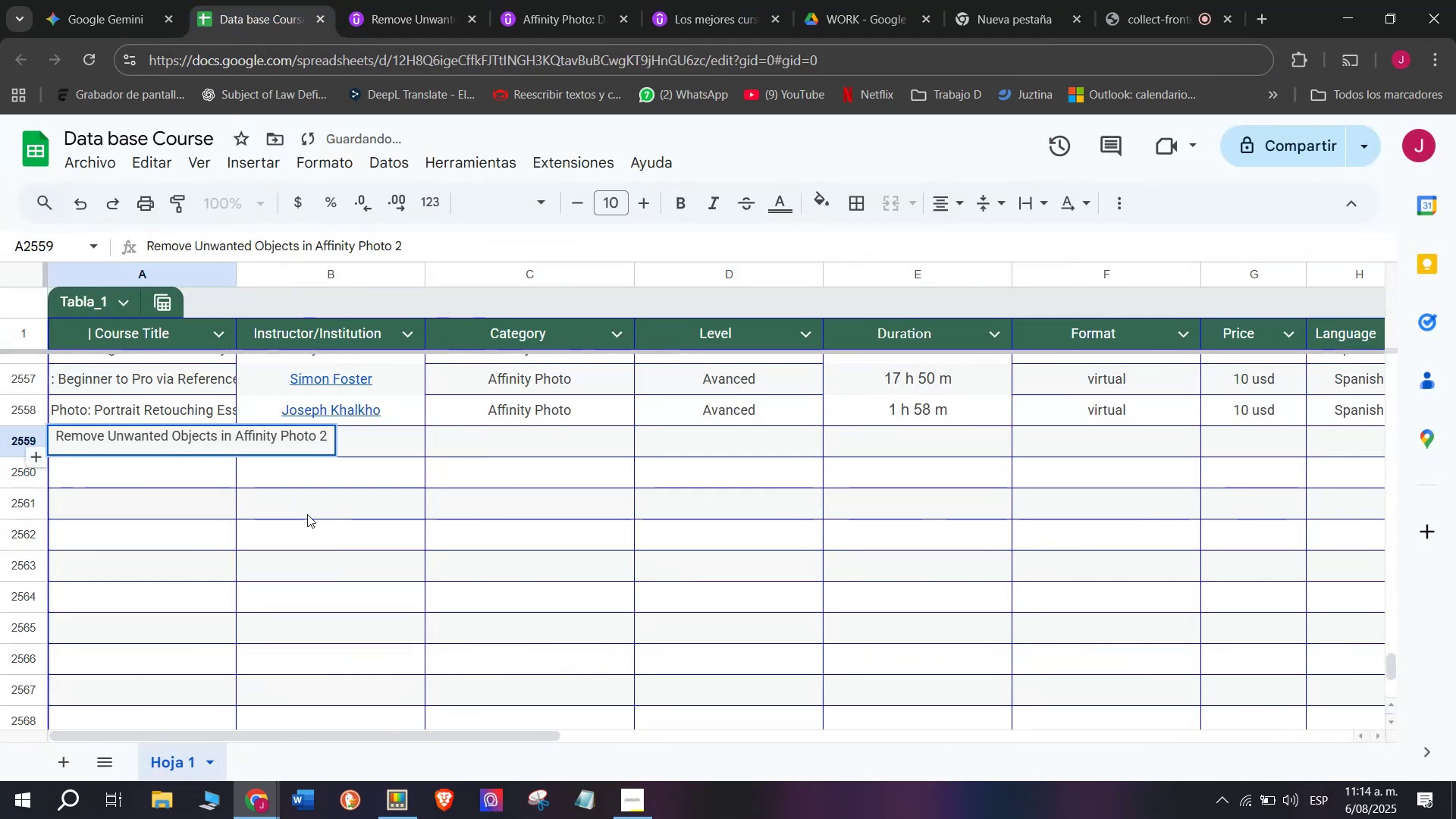 
left_click([322, 514])
 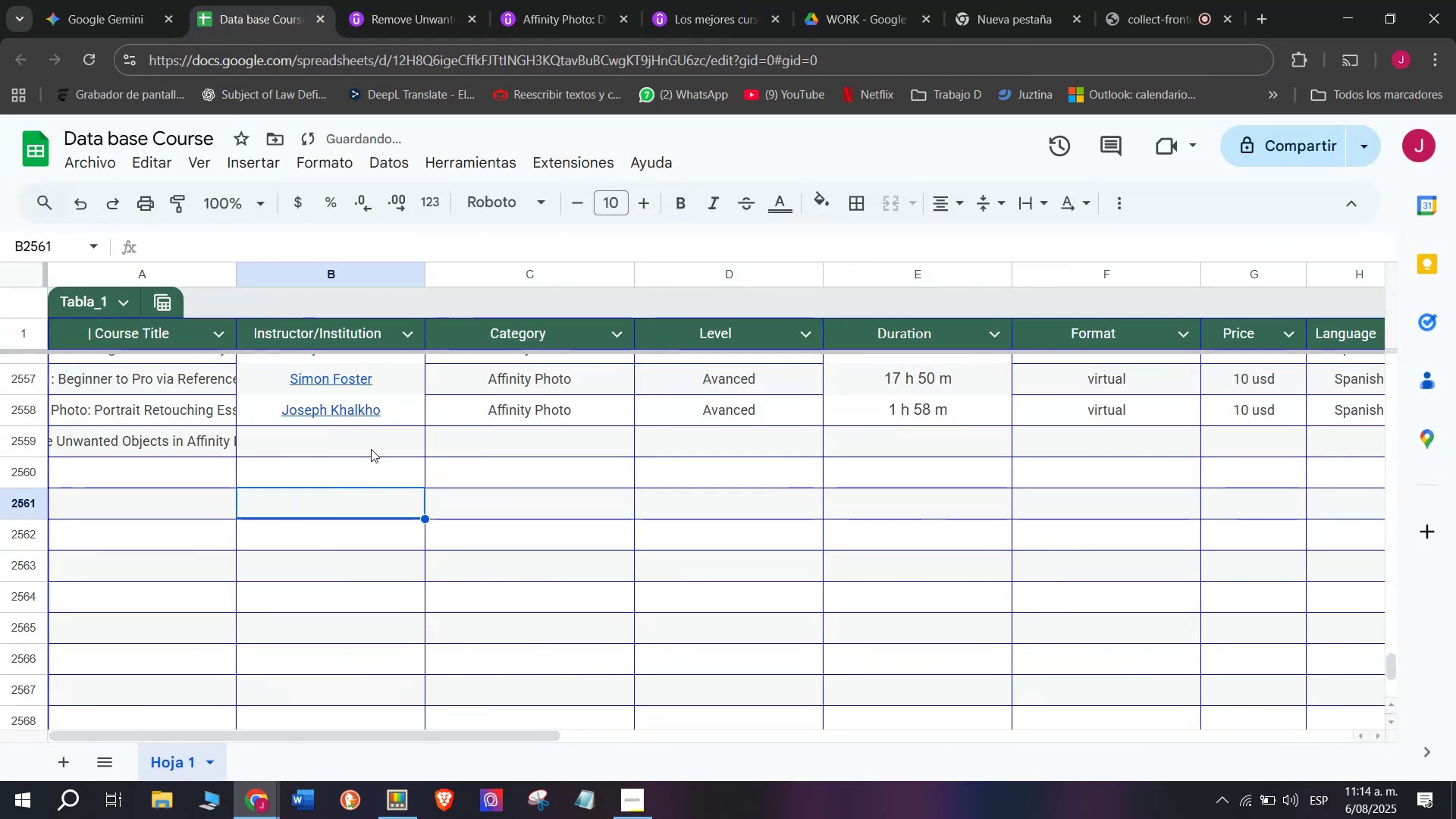 
left_click([371, 447])
 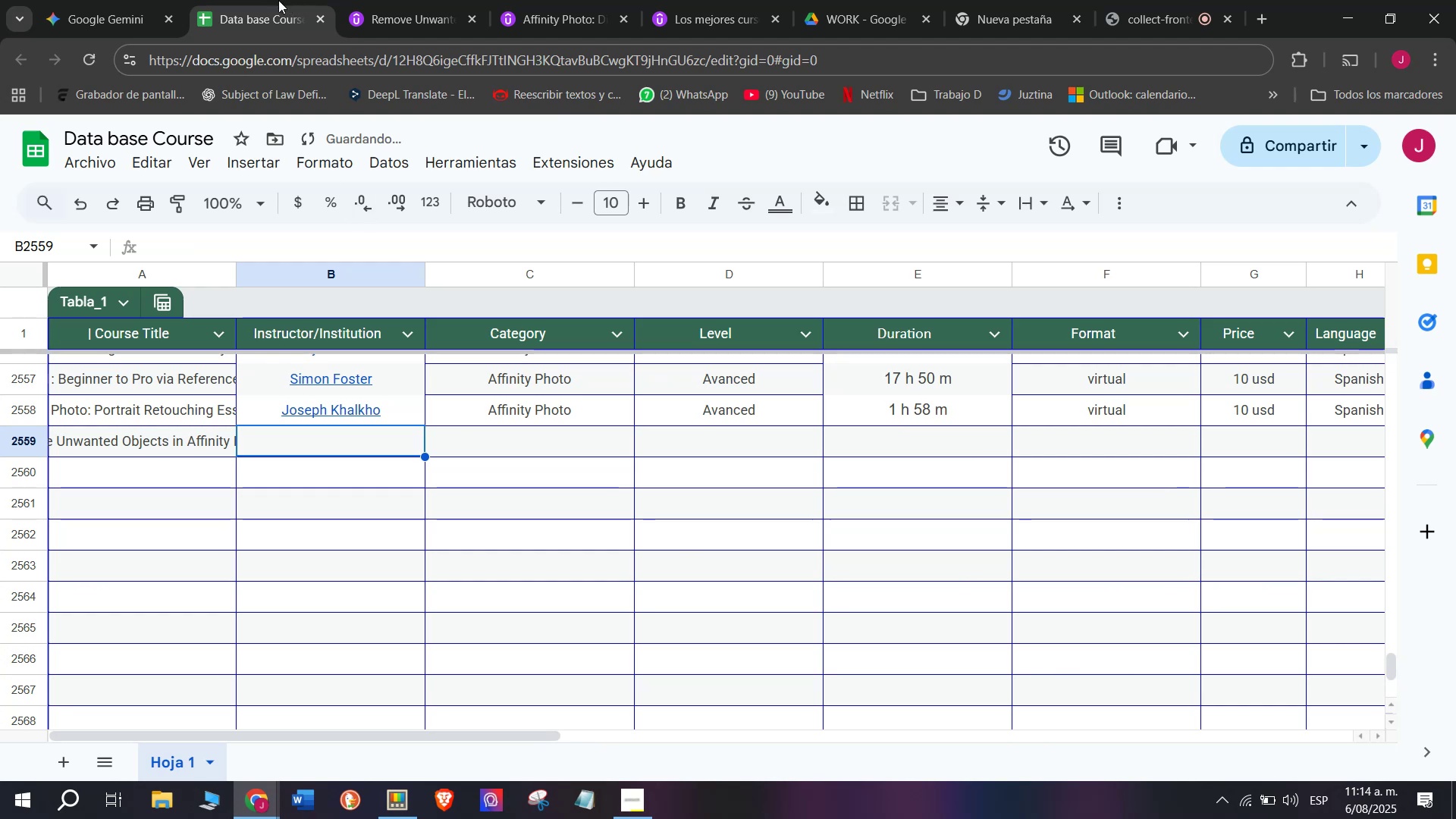 
left_click([368, 0])
 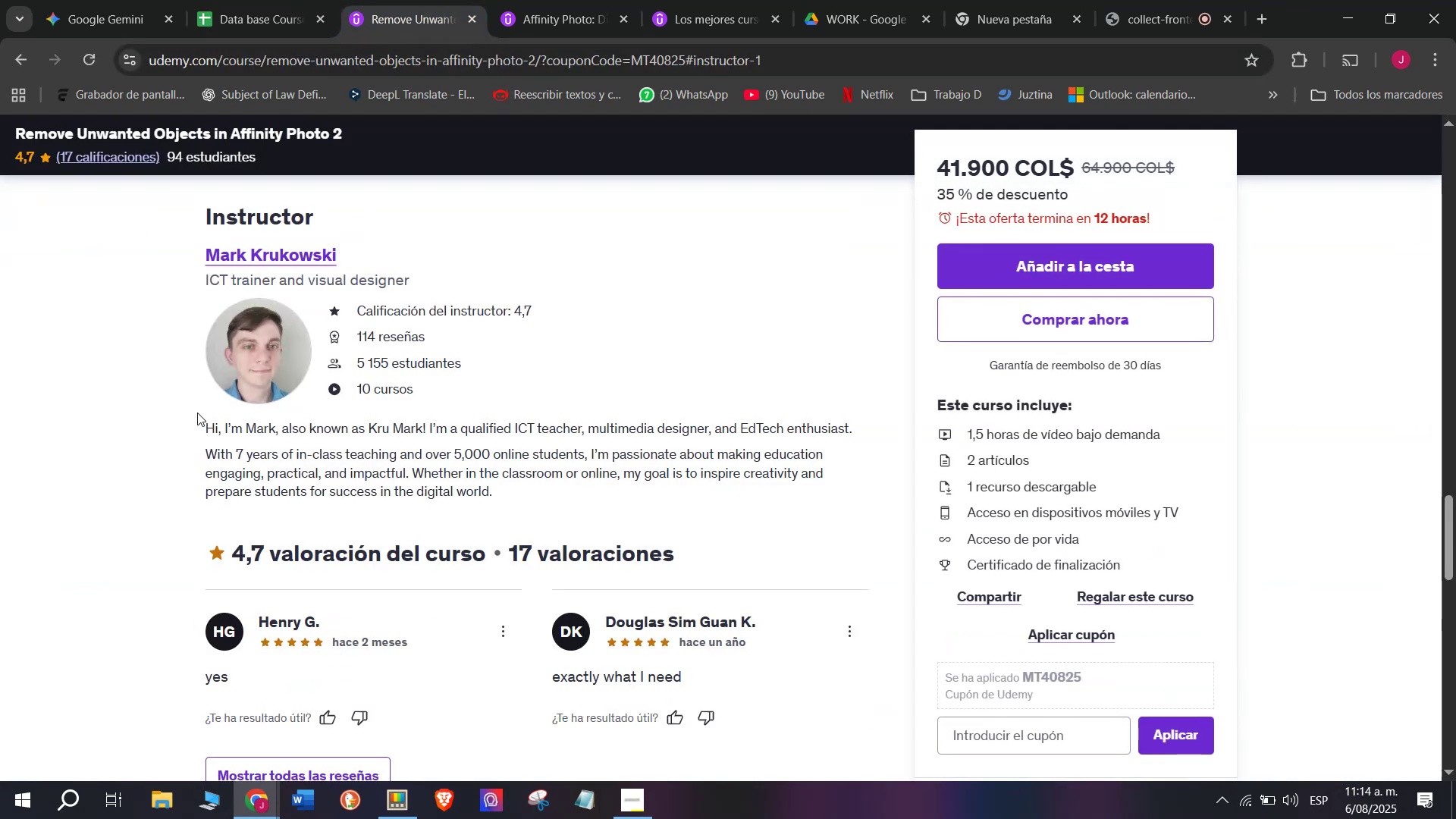 
left_click_drag(start_coordinate=[177, 237], to_coordinate=[379, 240])
 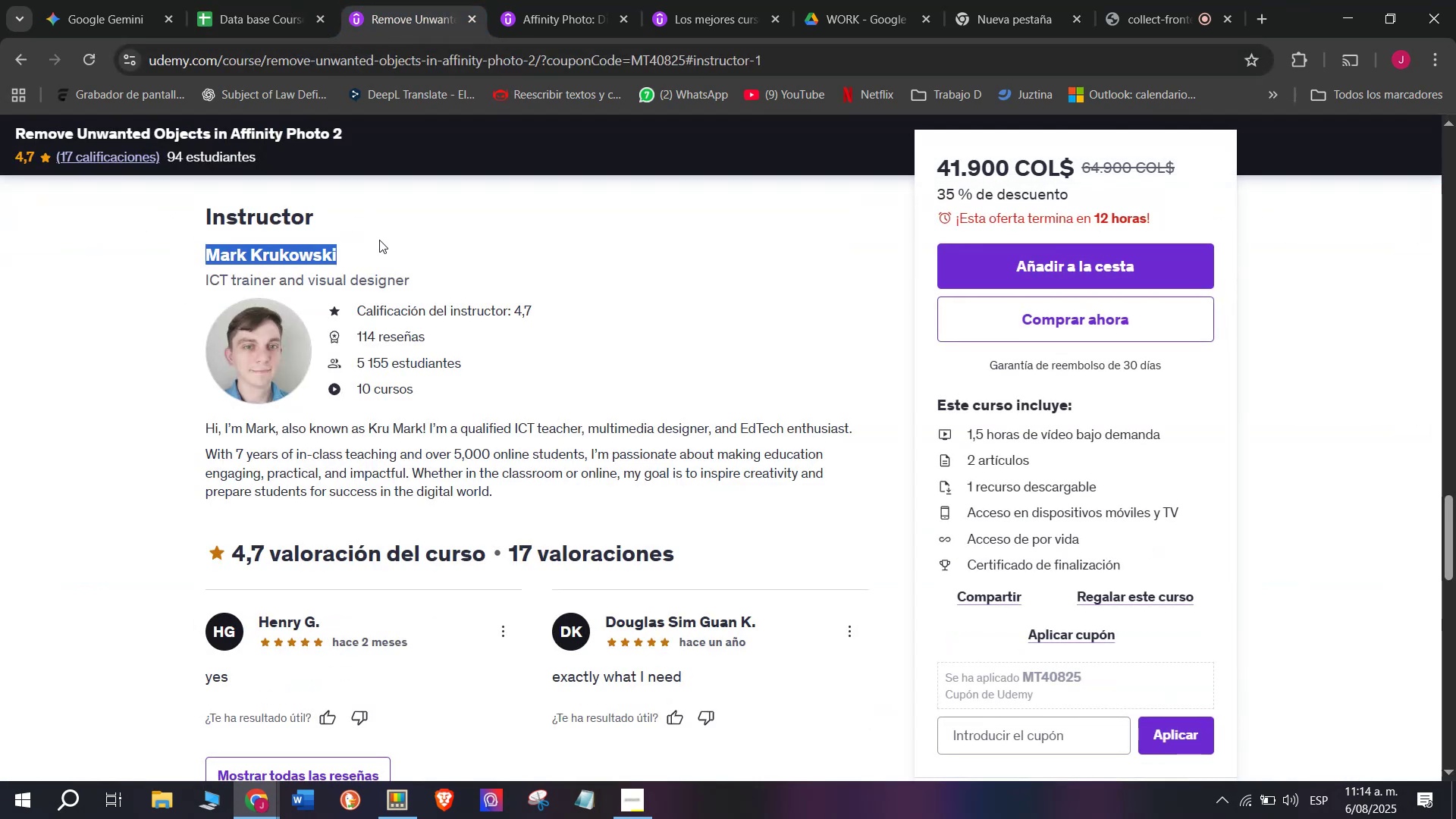 
key(Control+ControlLeft)
 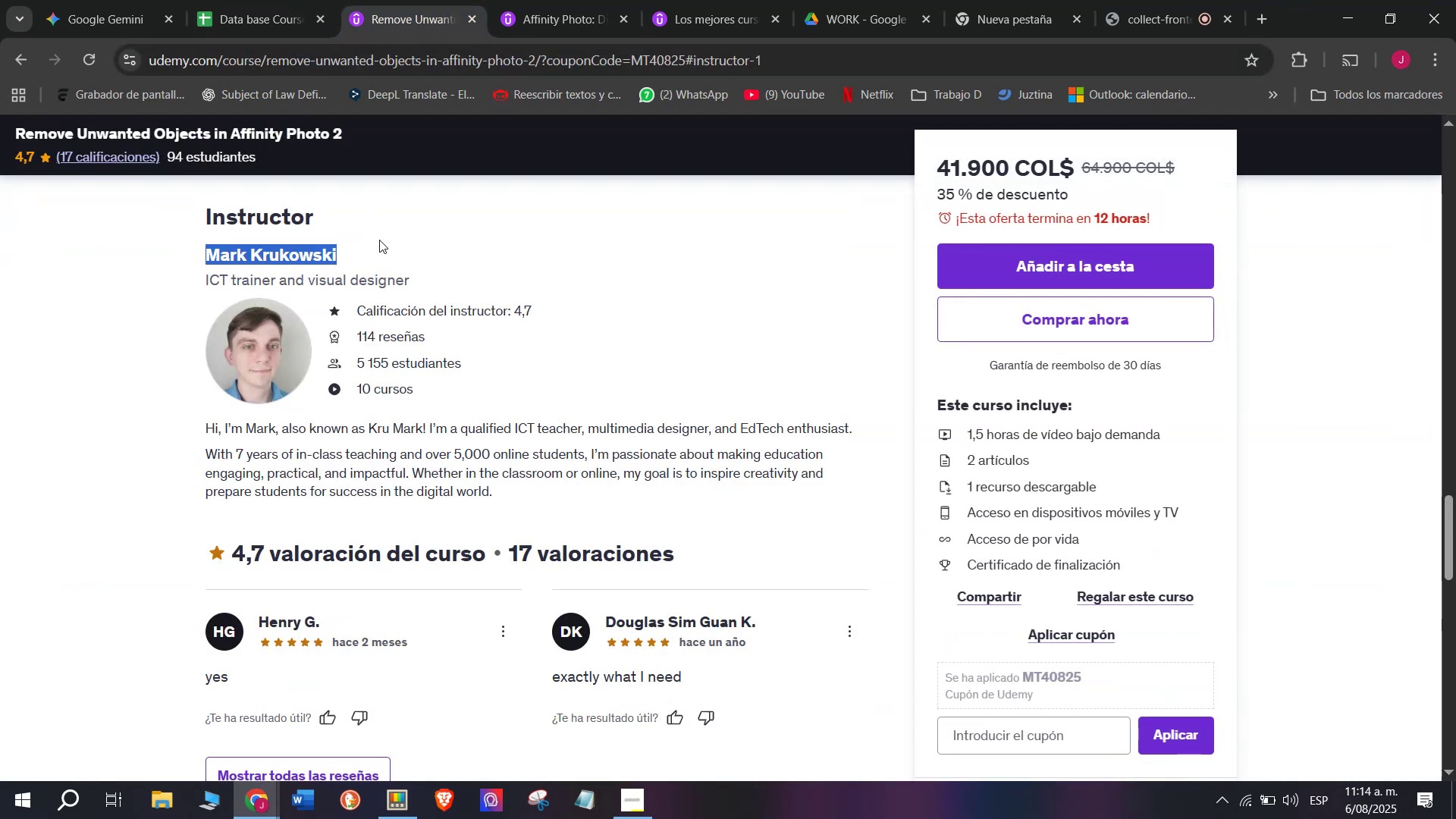 
key(Break)
 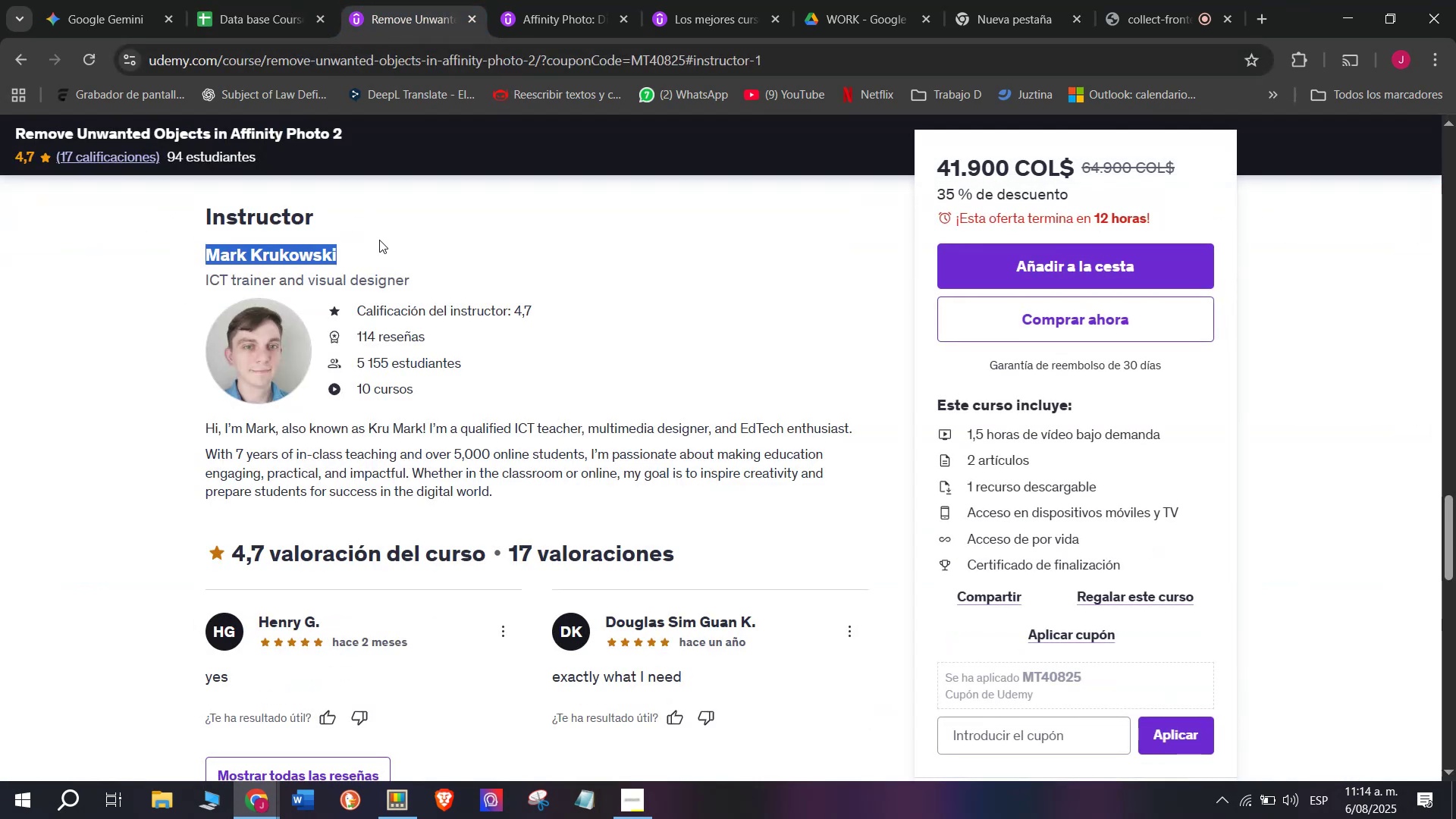 
key(Control+C)
 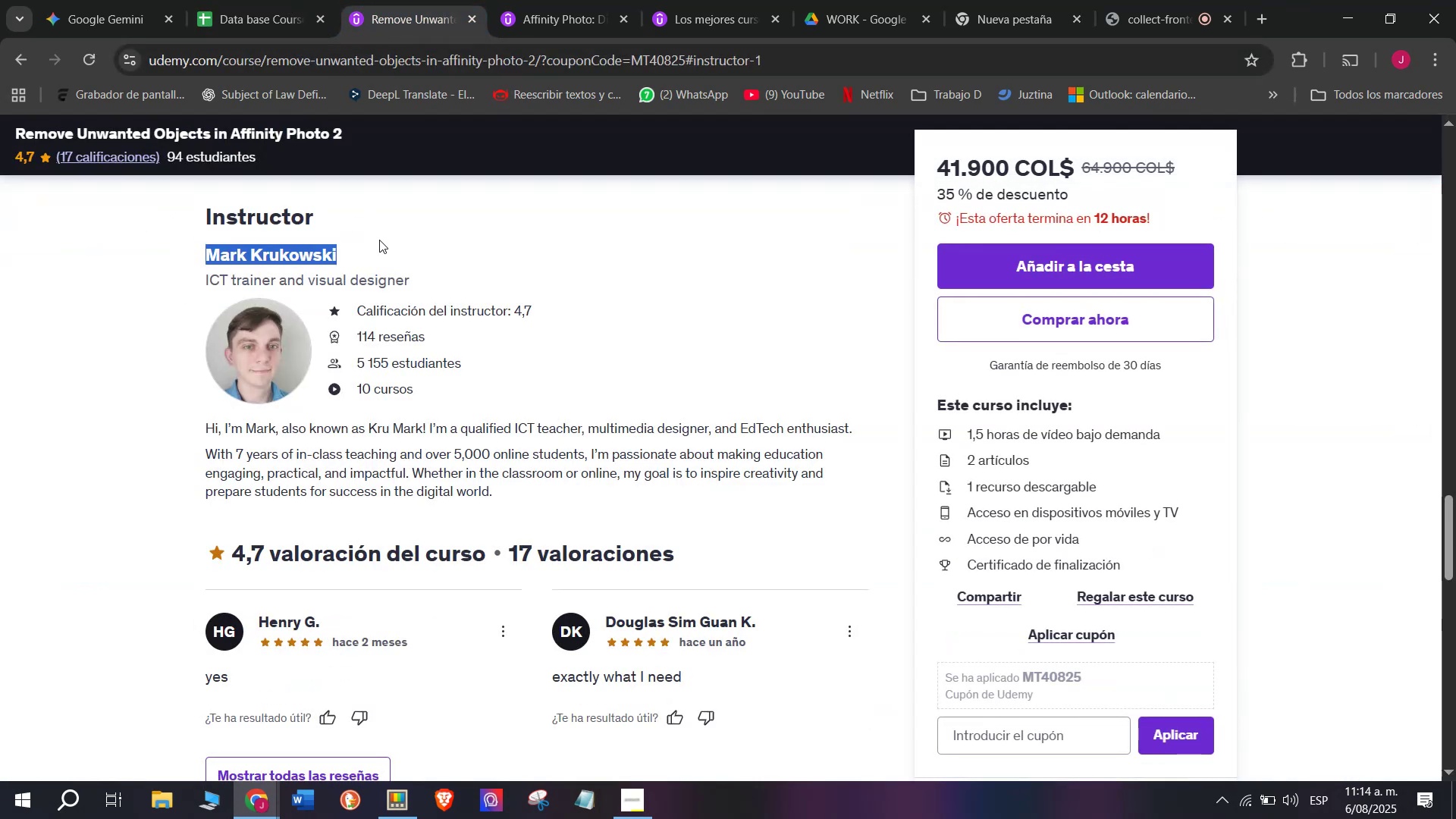 
key(Break)
 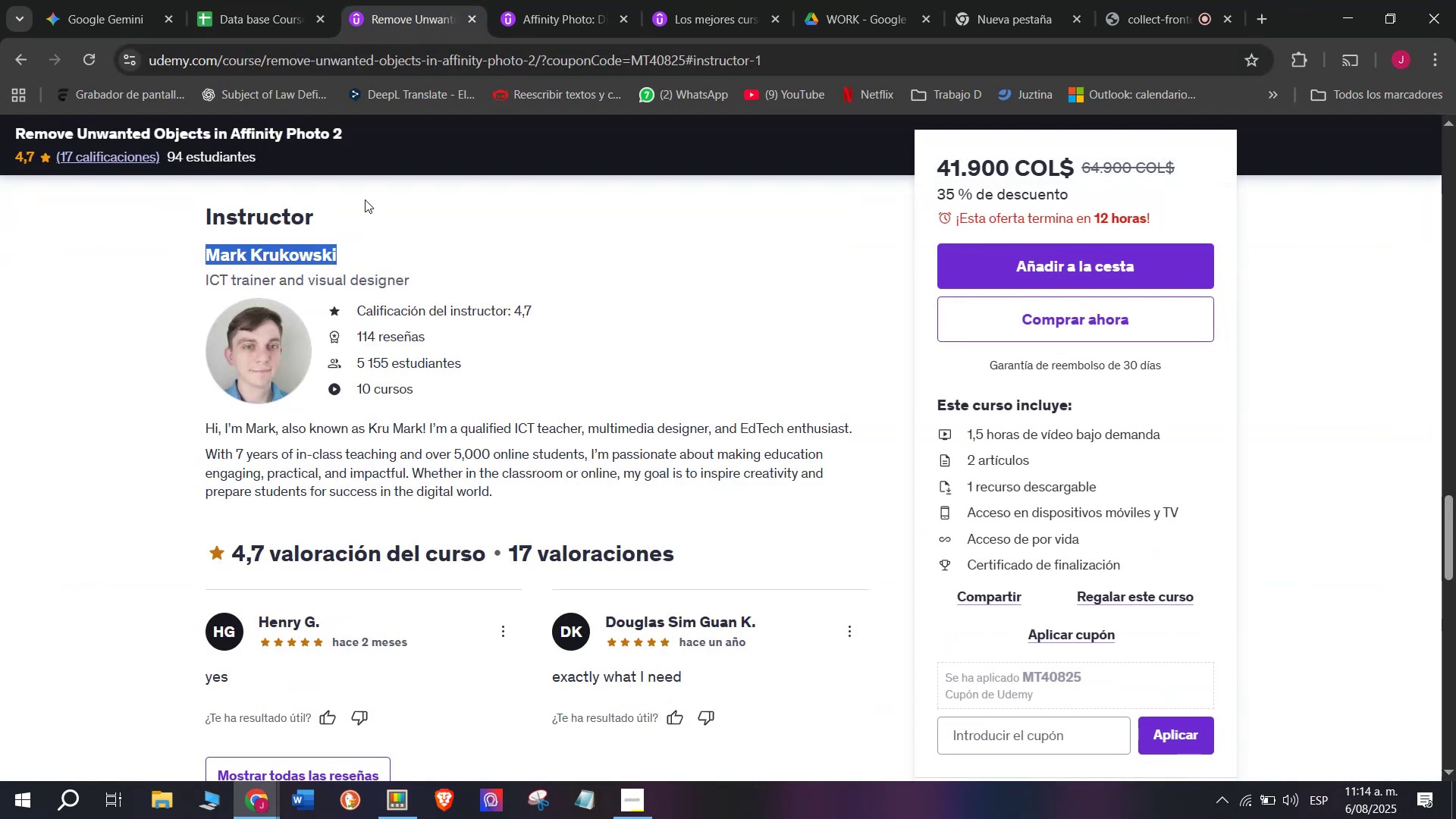 
key(Control+ControlLeft)
 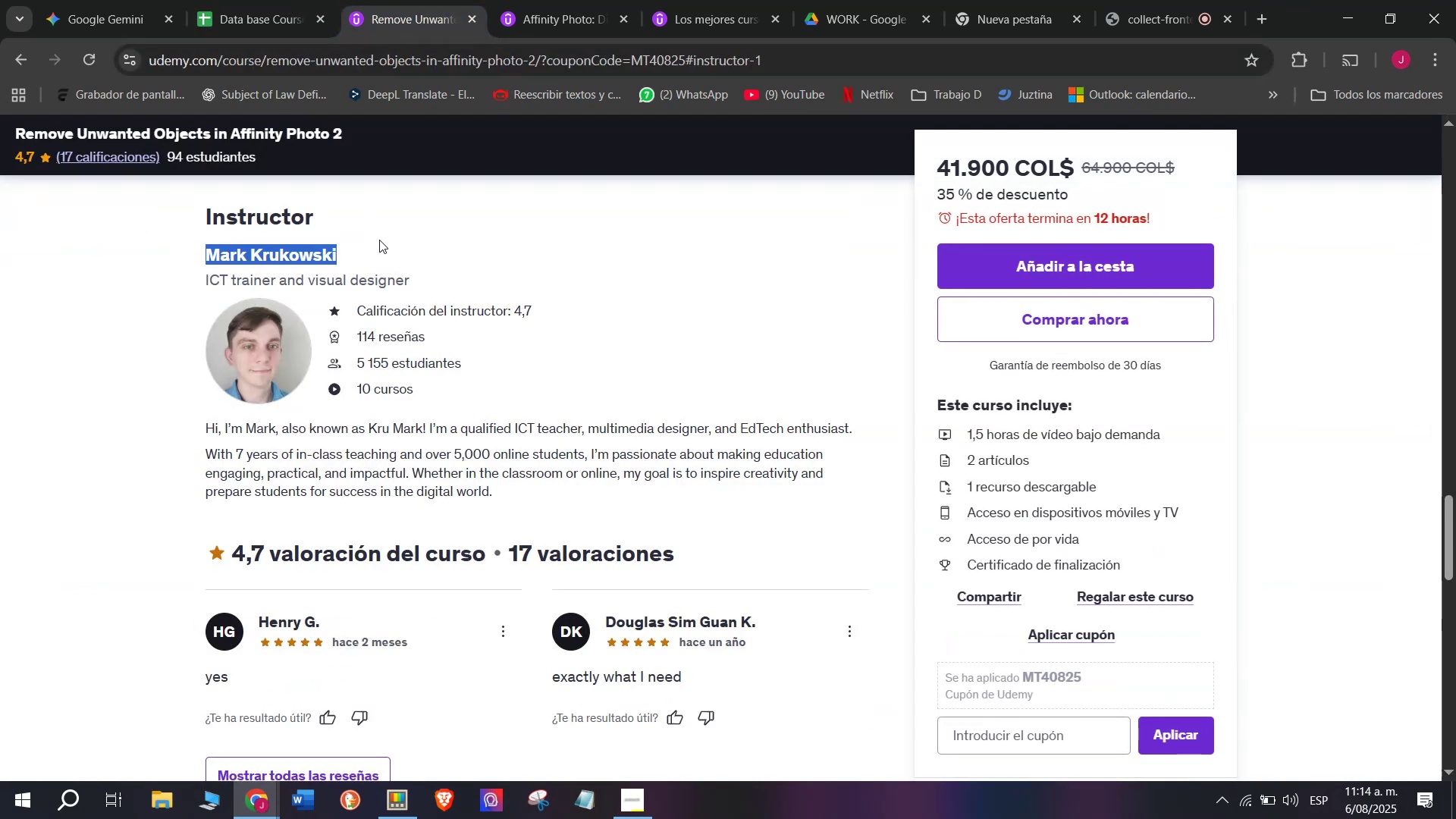 
key(Control+C)
 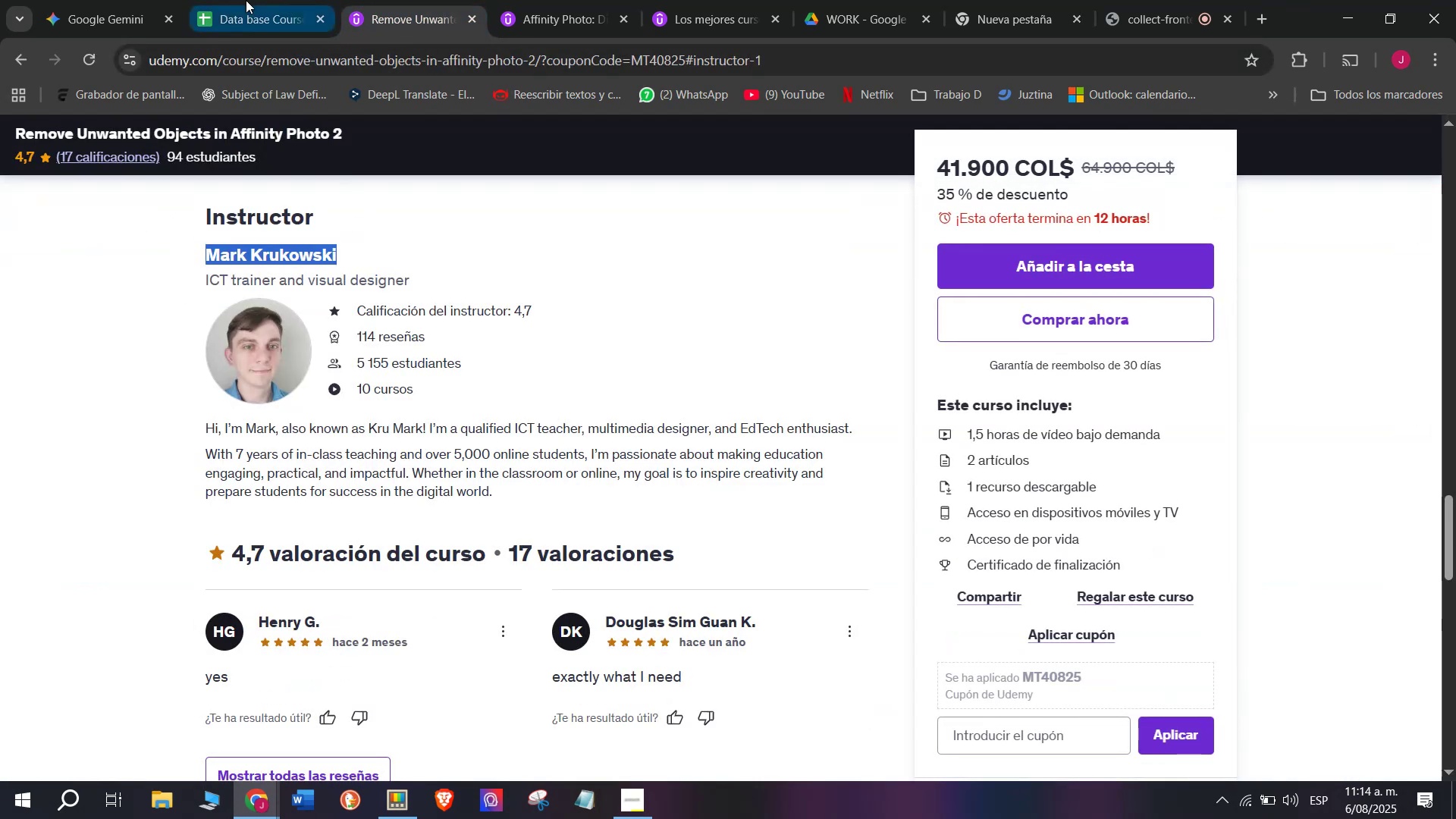 
left_click([255, 0])
 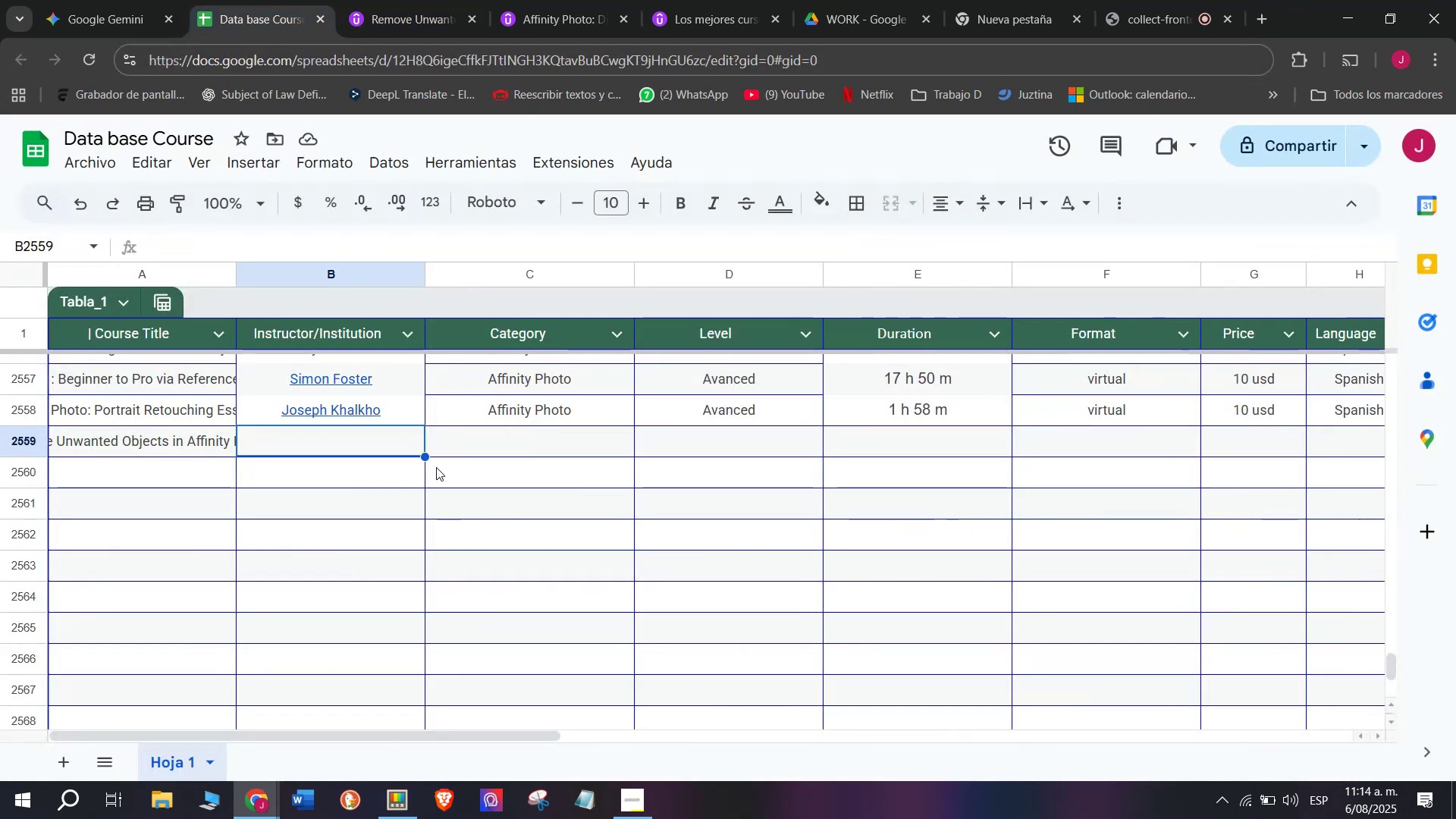 
key(Control+ControlLeft)
 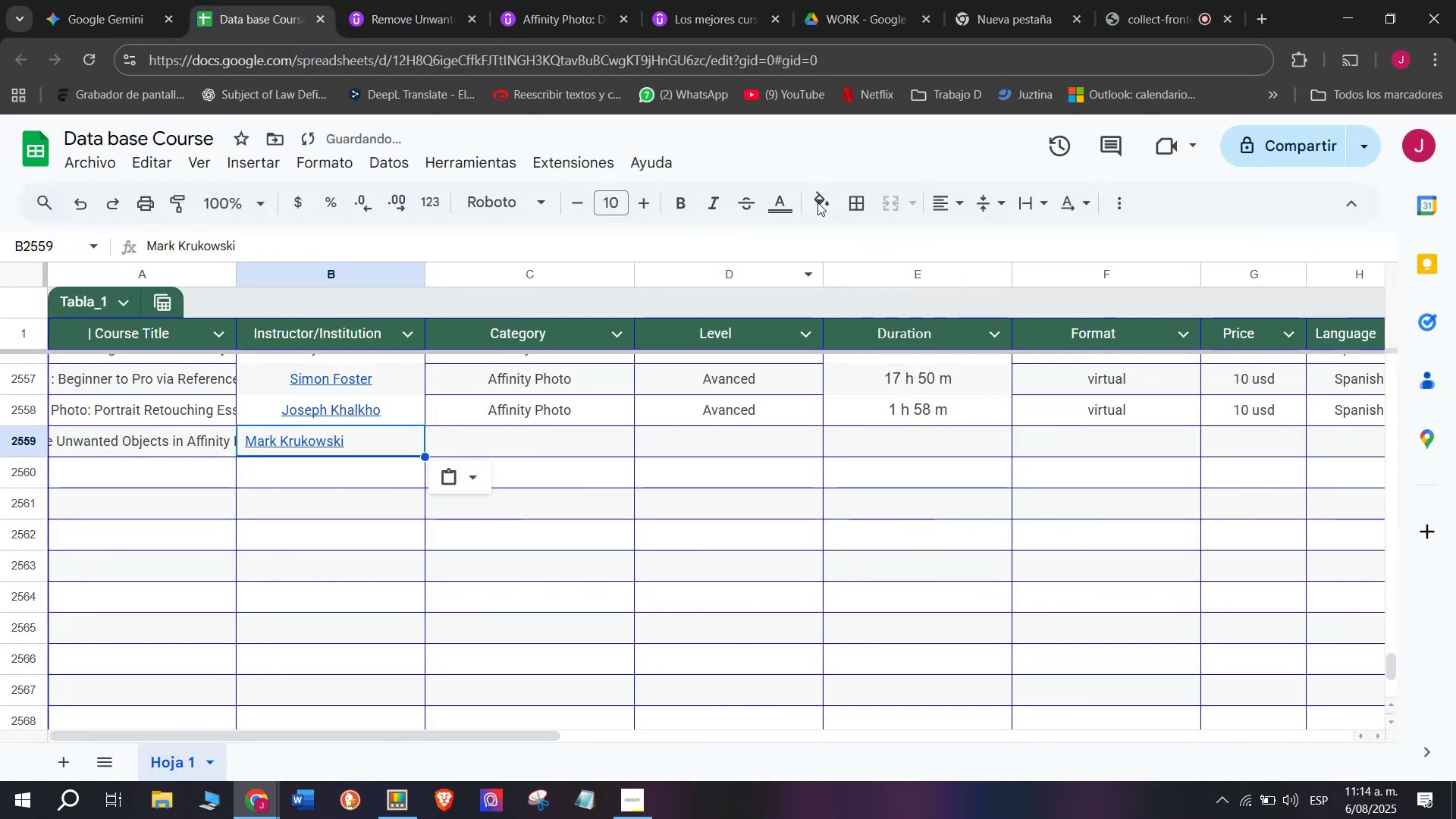 
key(Z)
 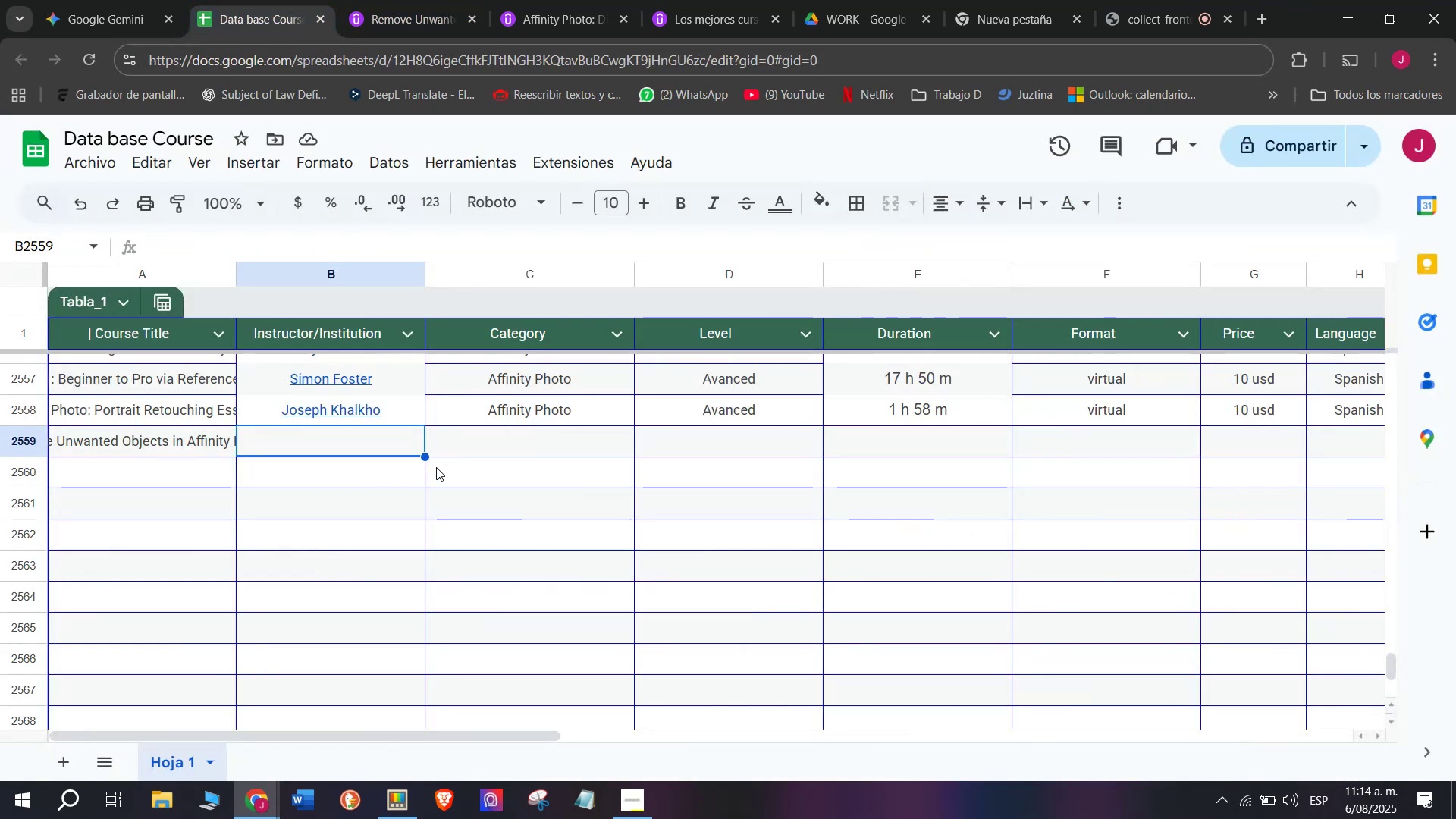 
key(Control+V)
 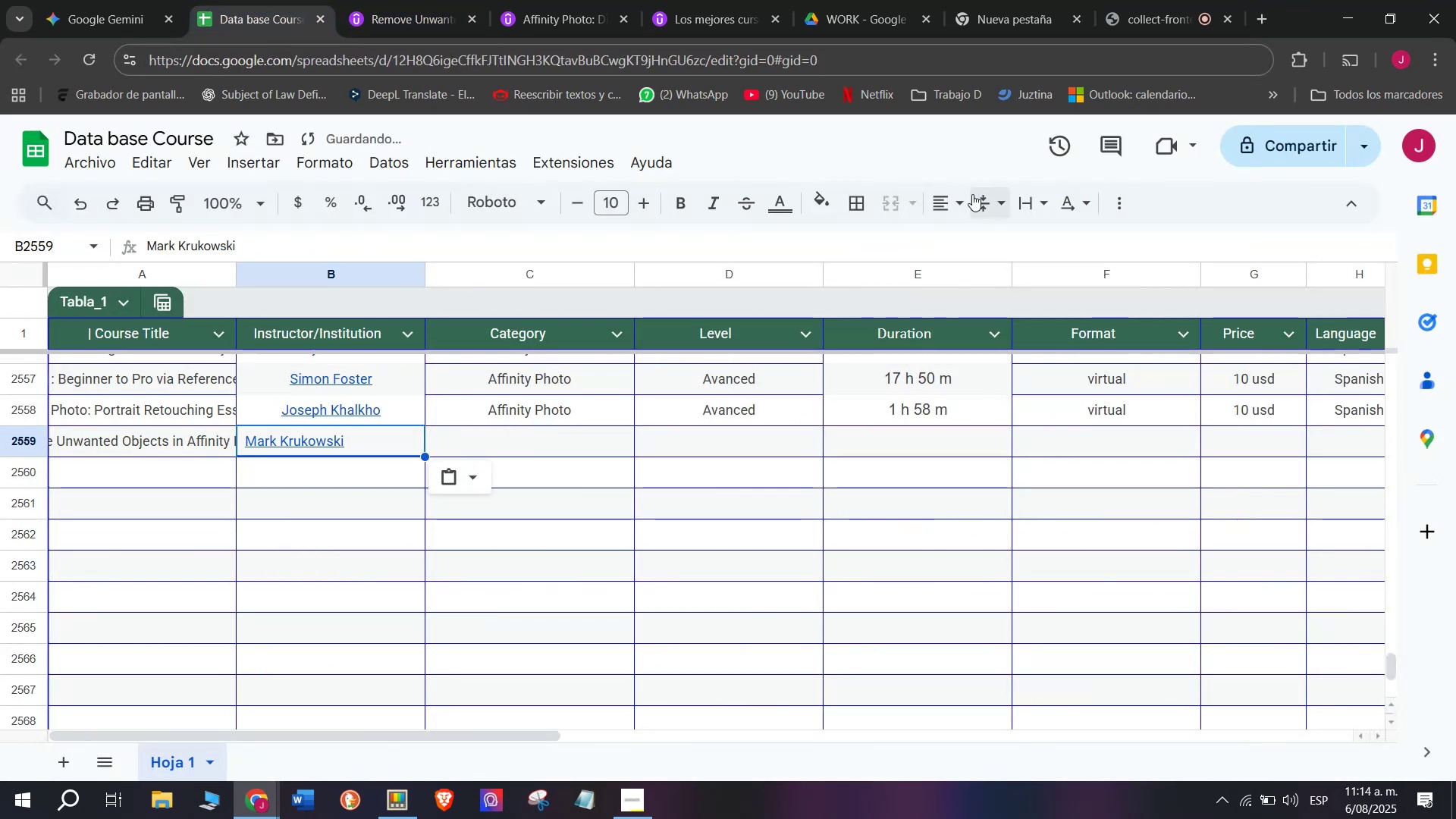 
left_click([955, 199])
 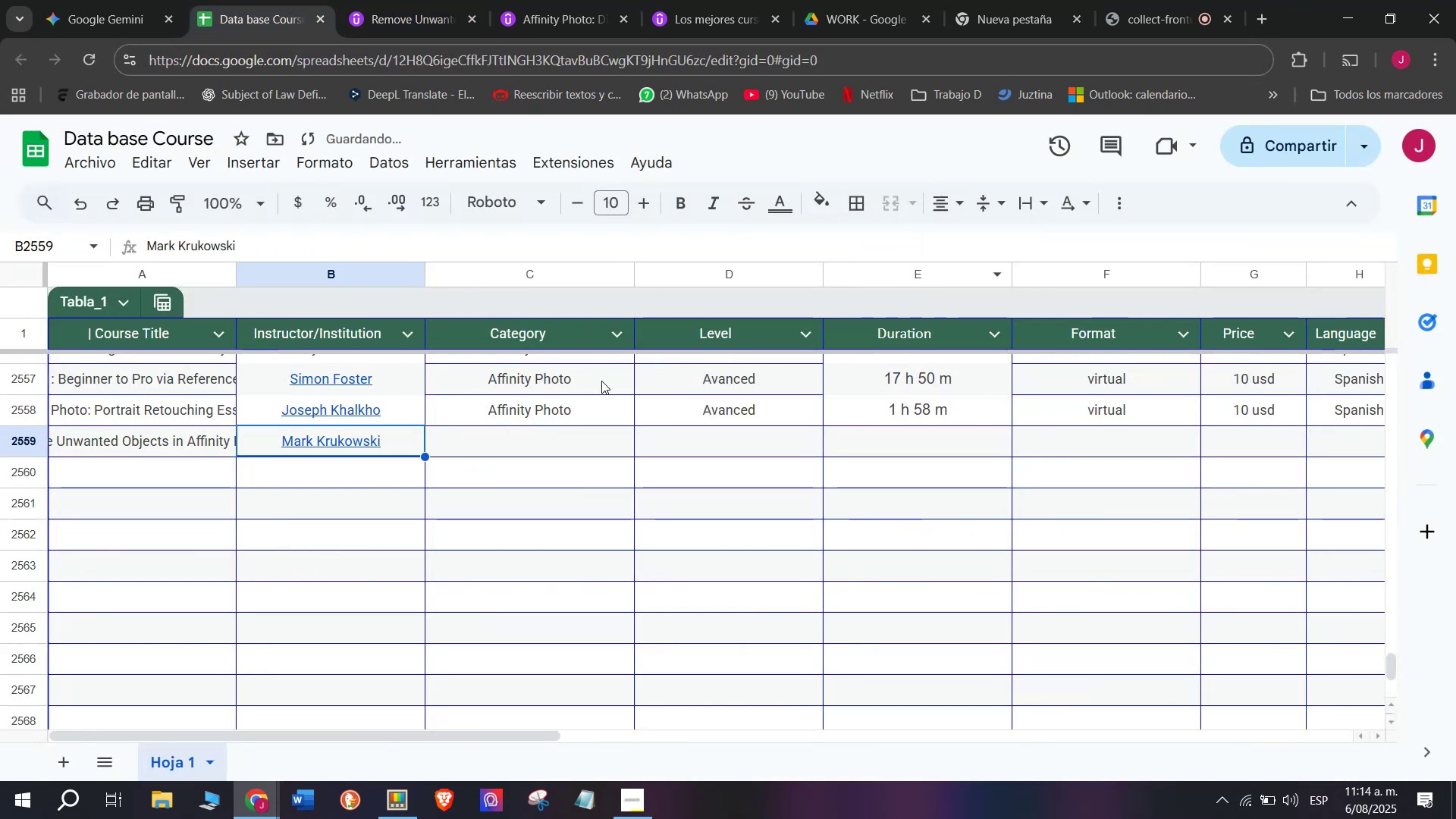 
left_click([582, 411])
 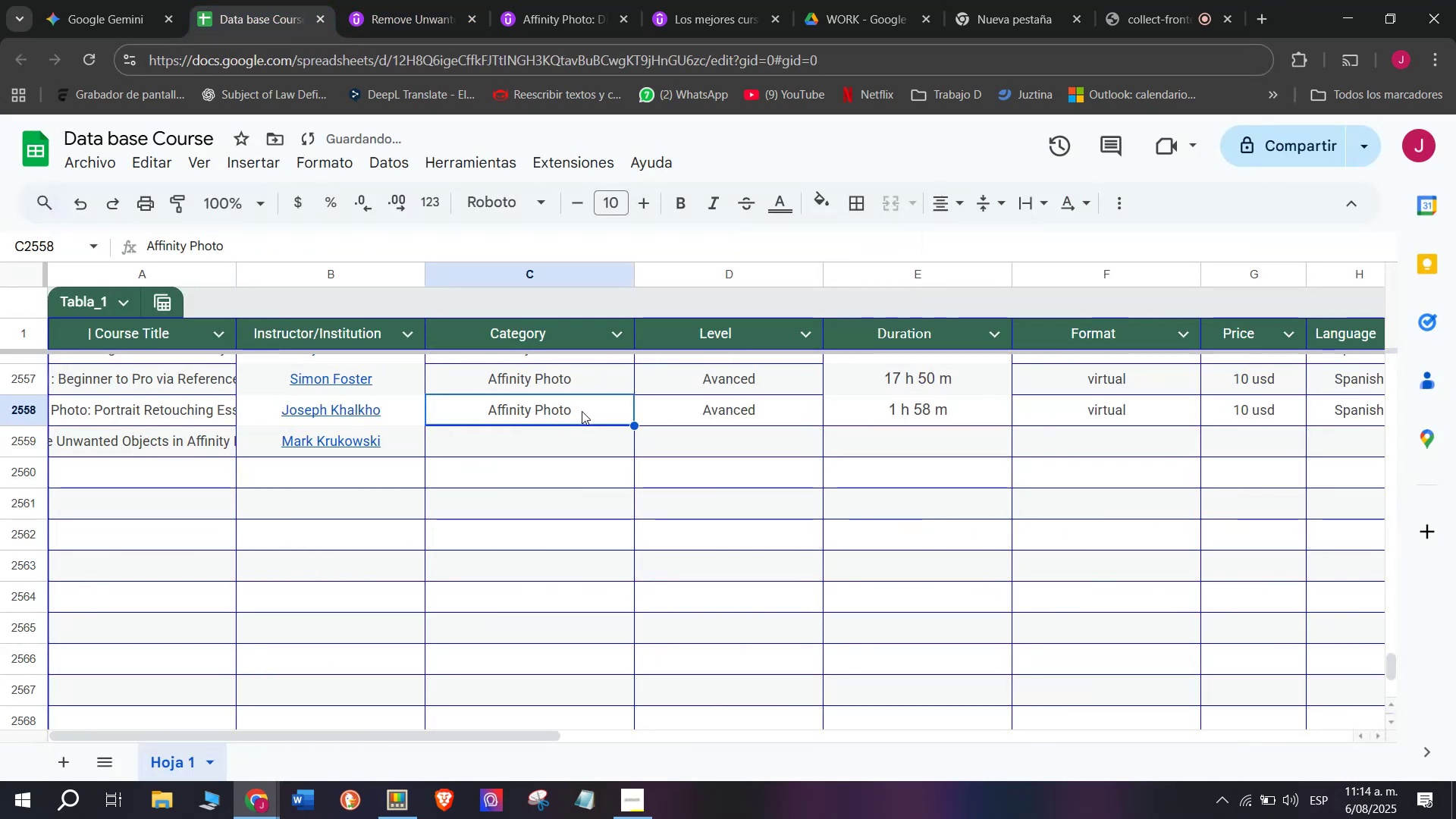 
key(Control+ControlLeft)
 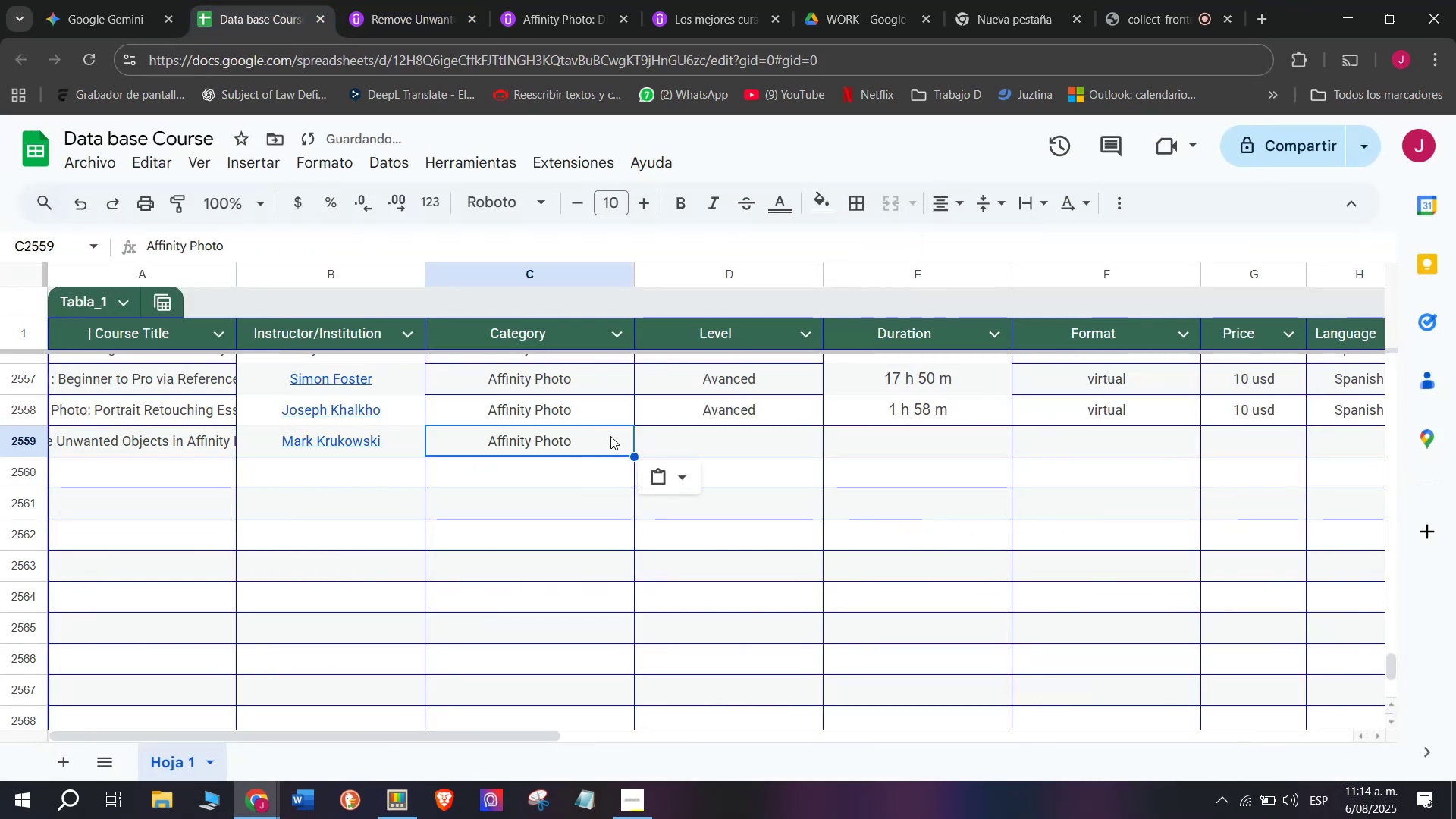 
key(Break)
 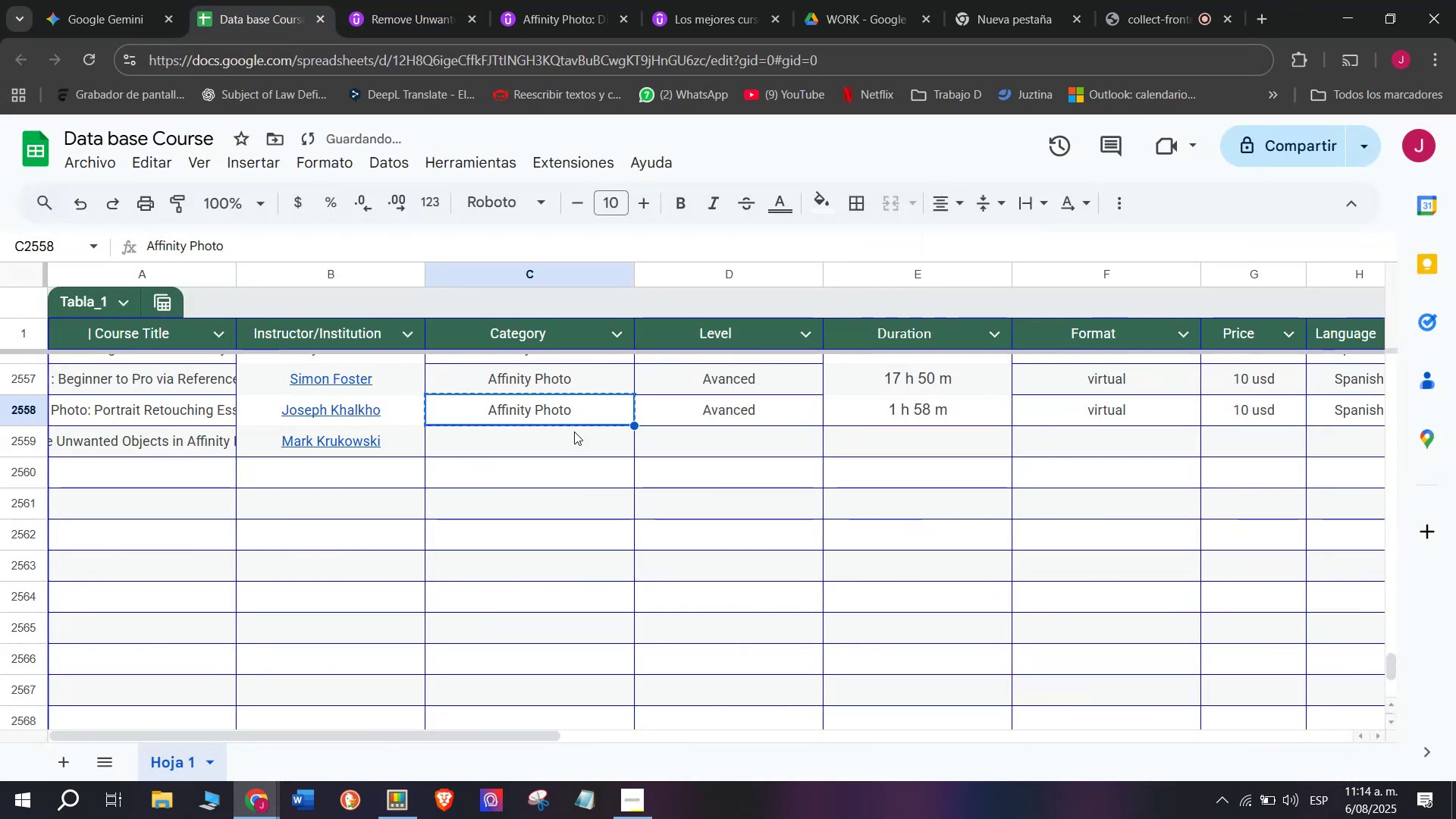 
key(Control+C)
 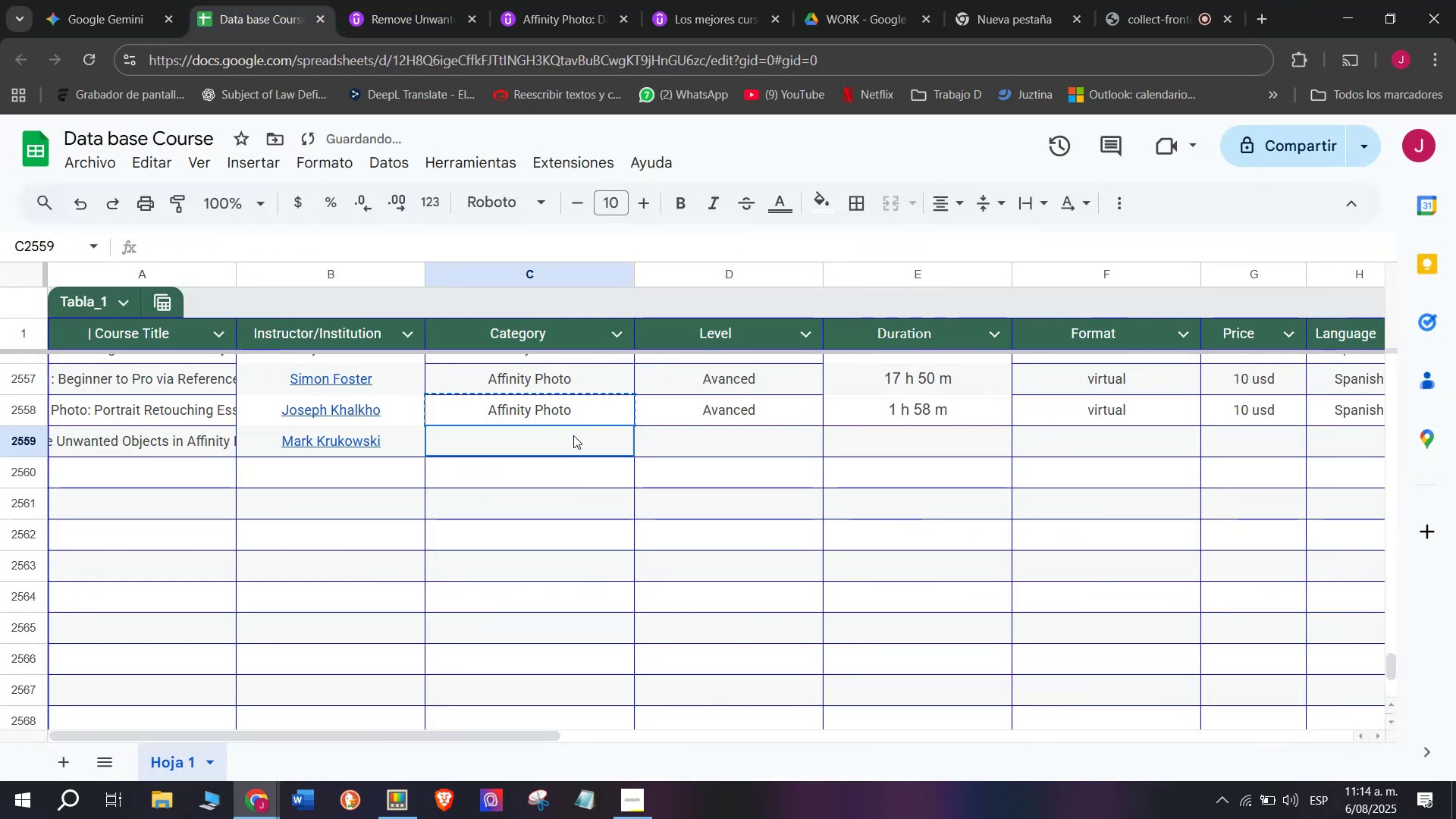 
double_click([573, 435])
 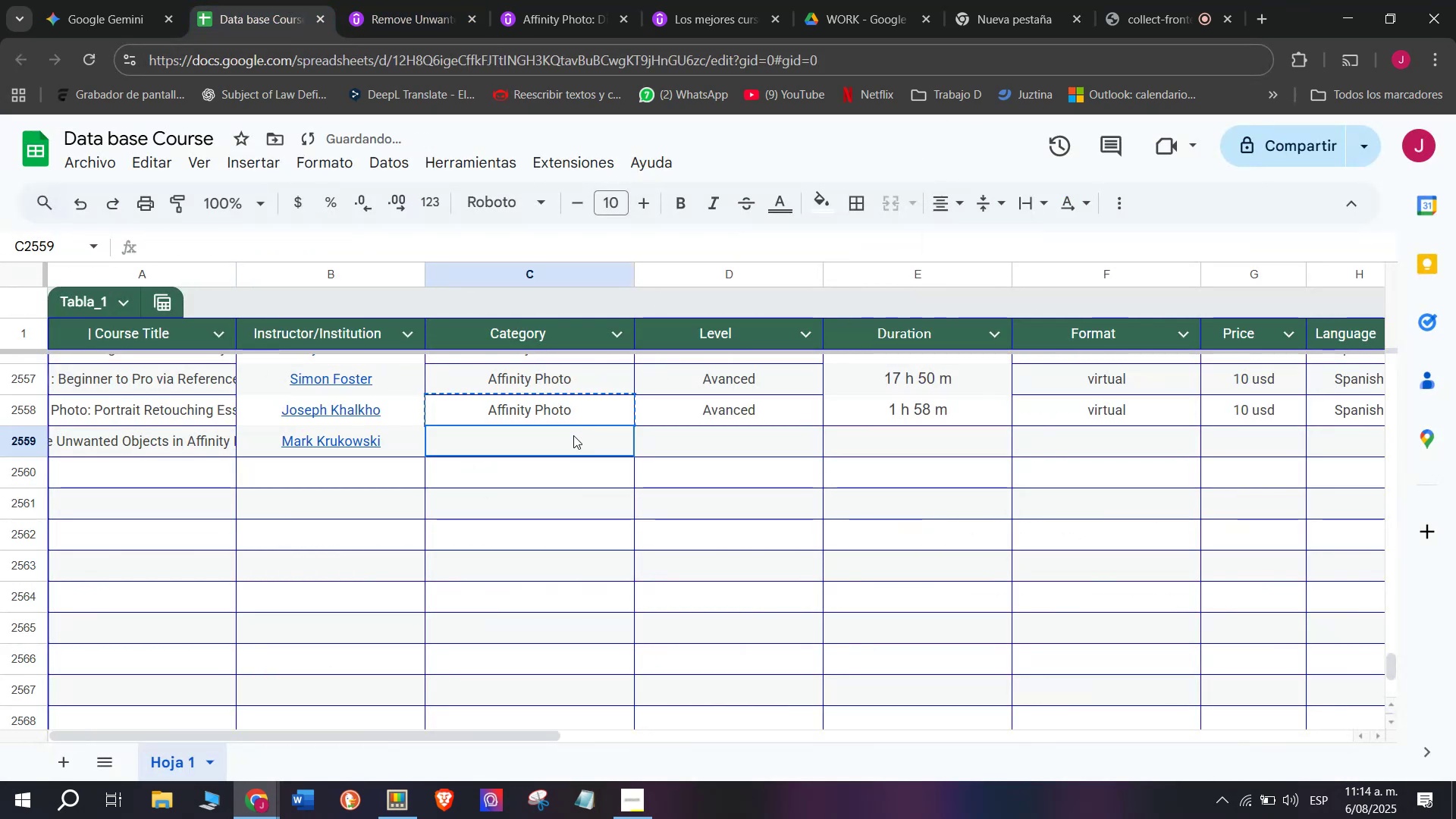 
key(Z)
 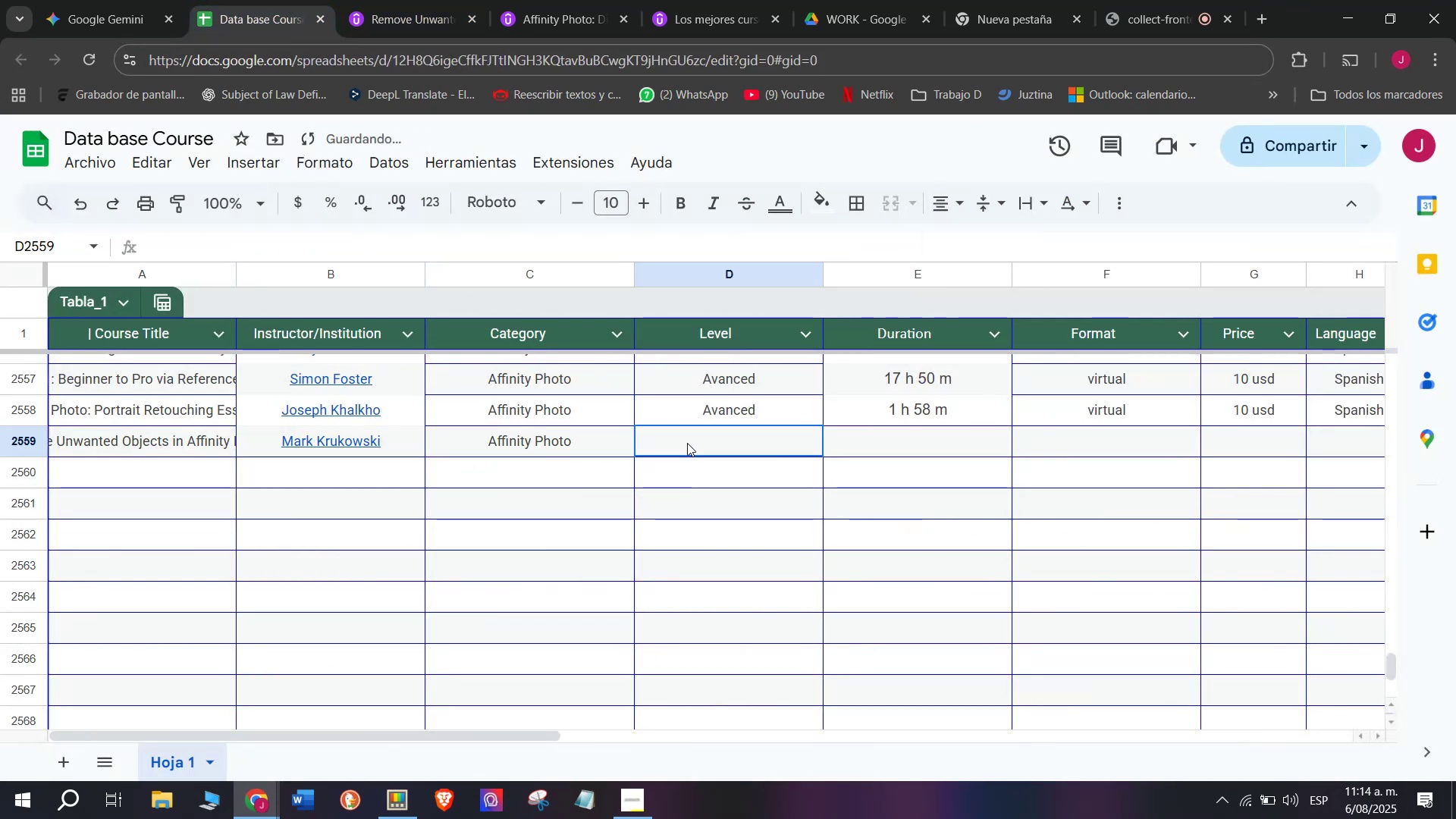 
key(Control+ControlLeft)
 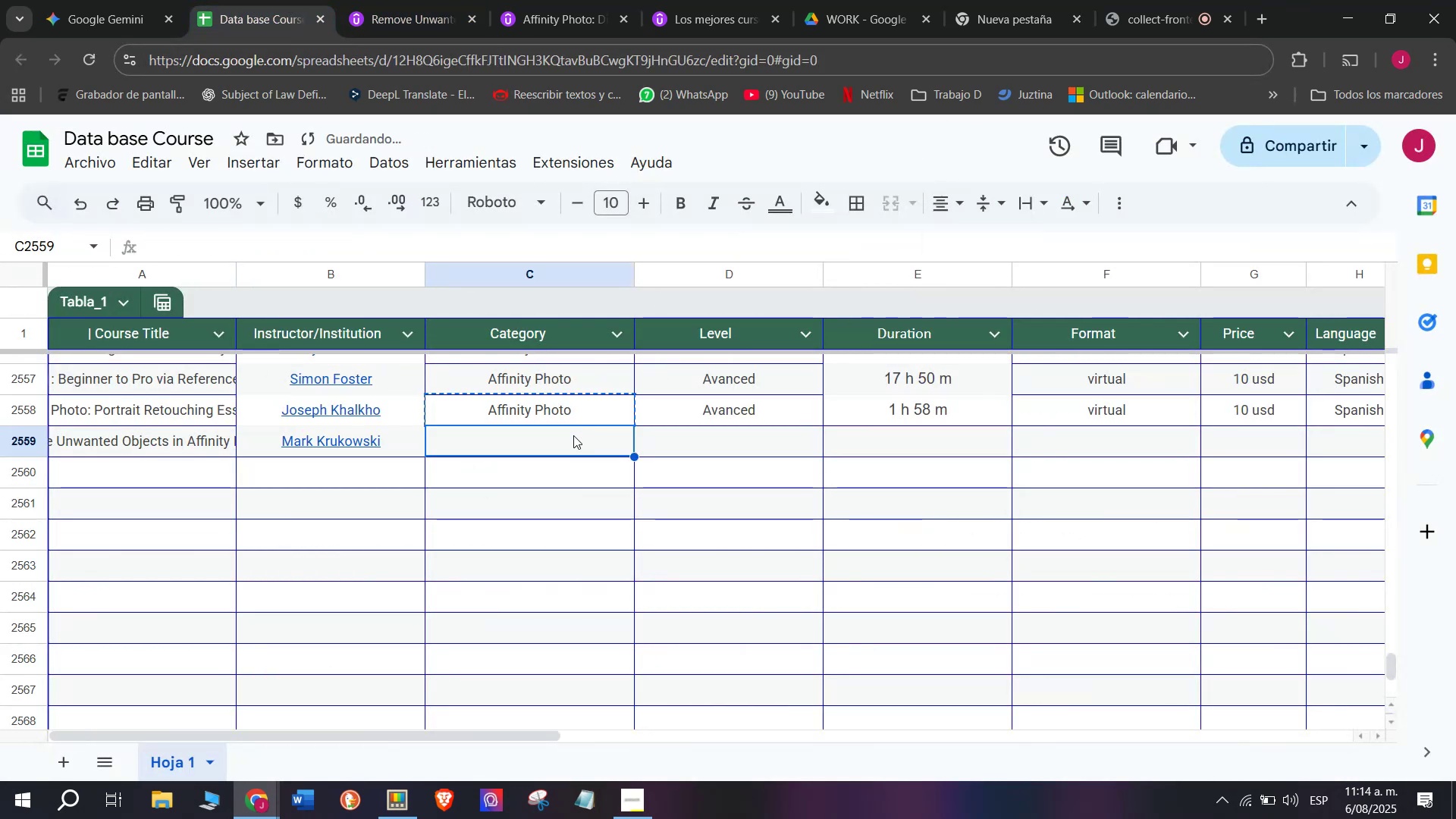 
key(Control+V)
 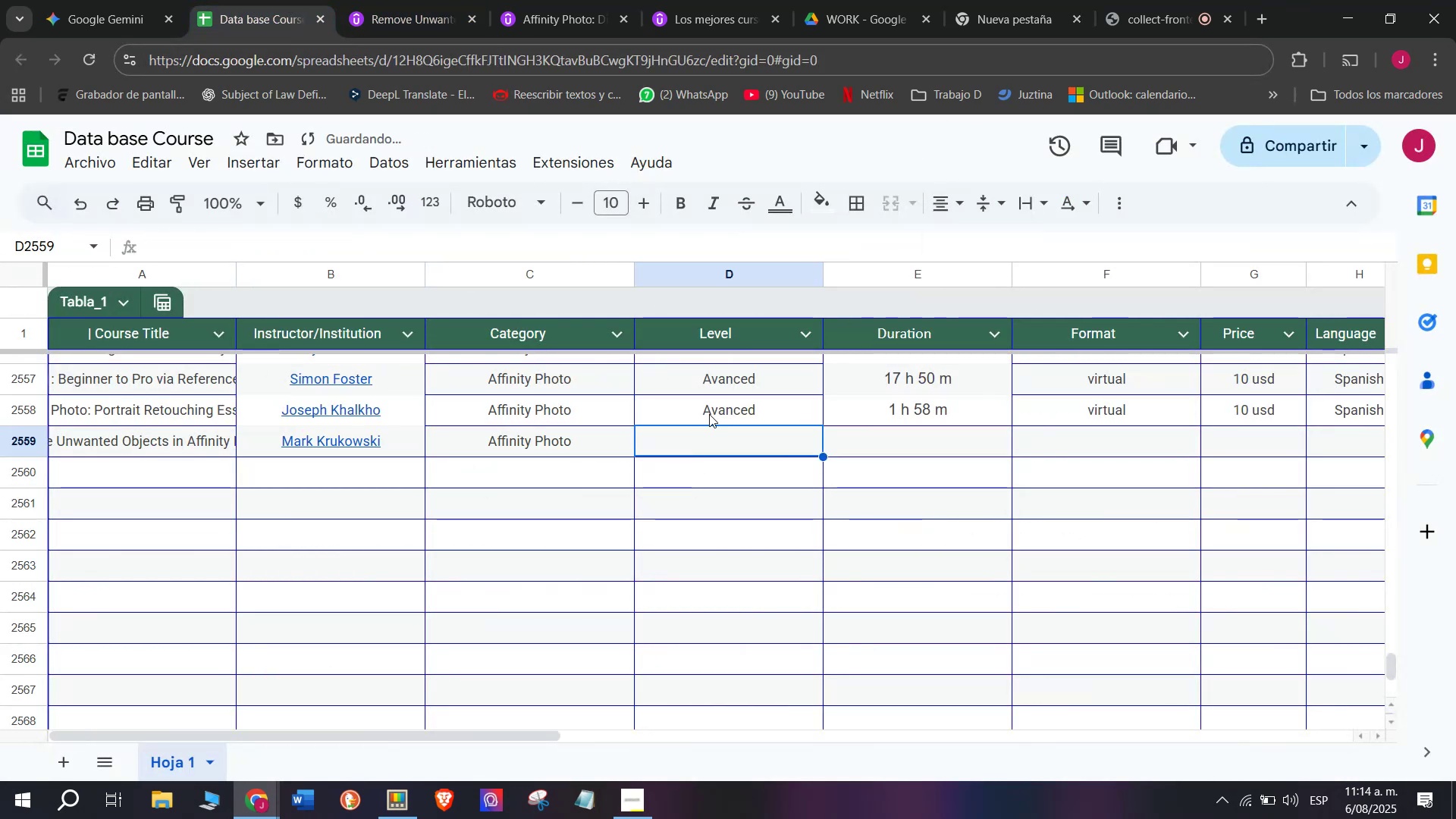 
double_click([722, 399])
 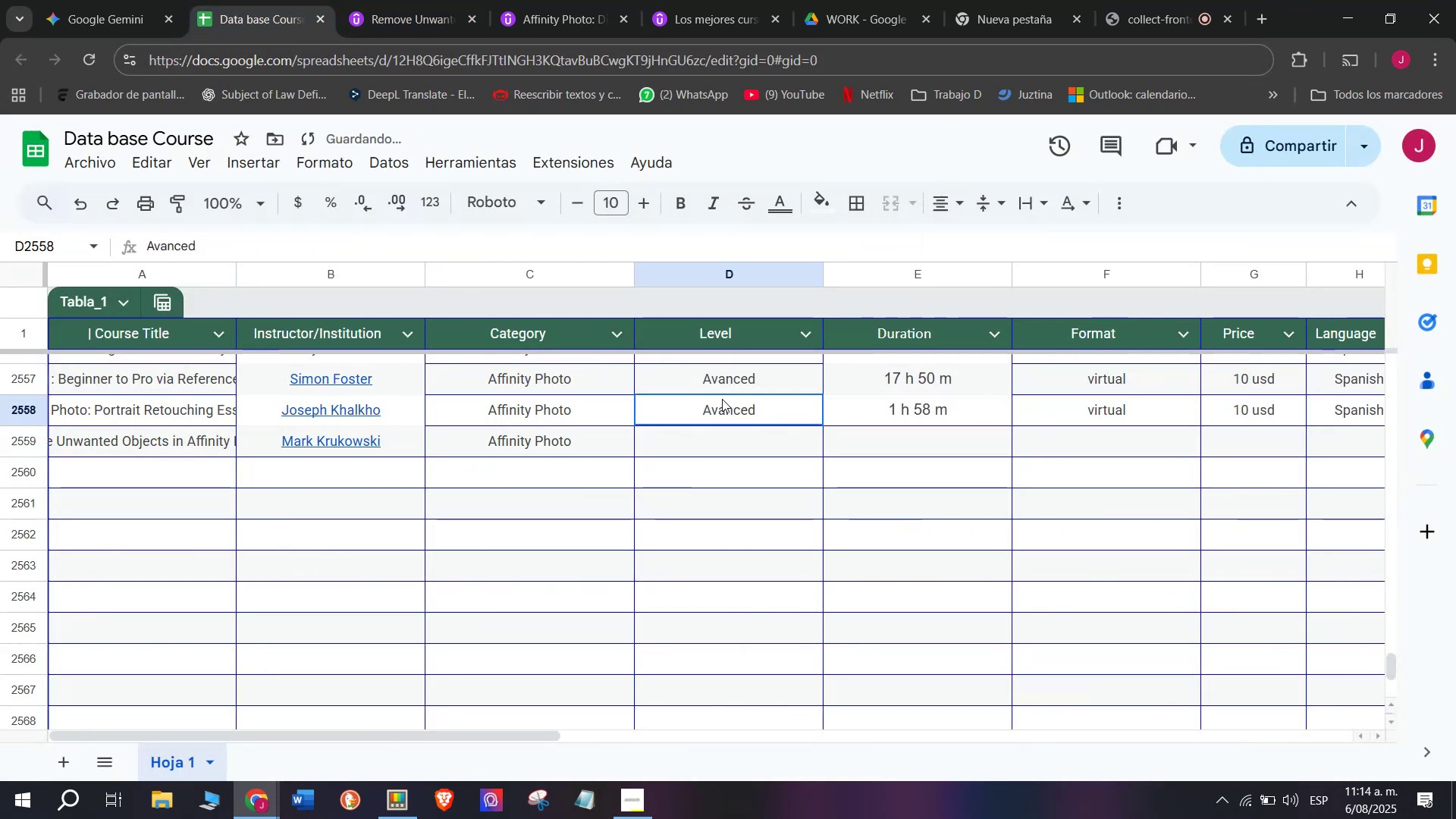 
key(Break)
 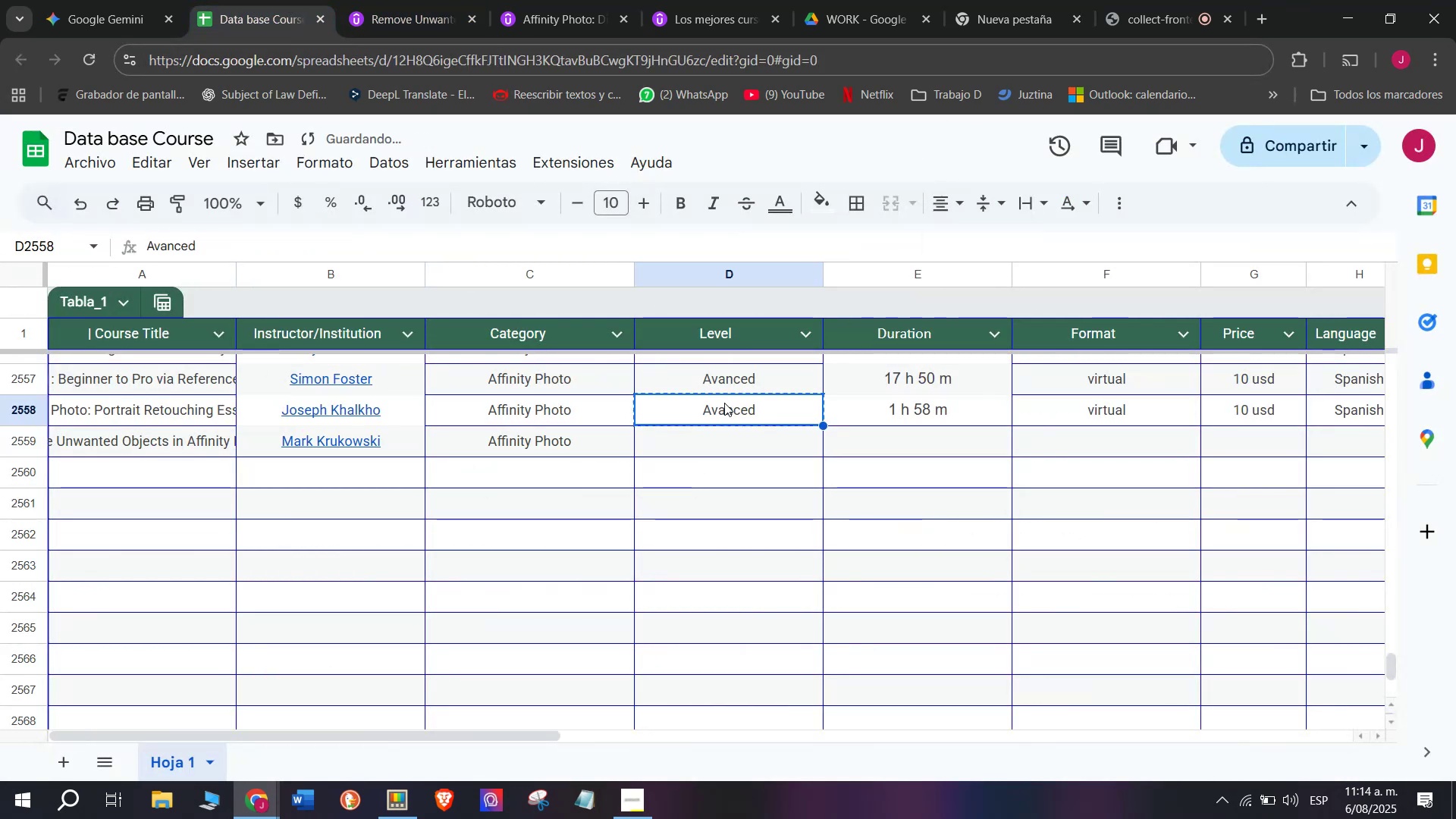 
key(Control+ControlLeft)
 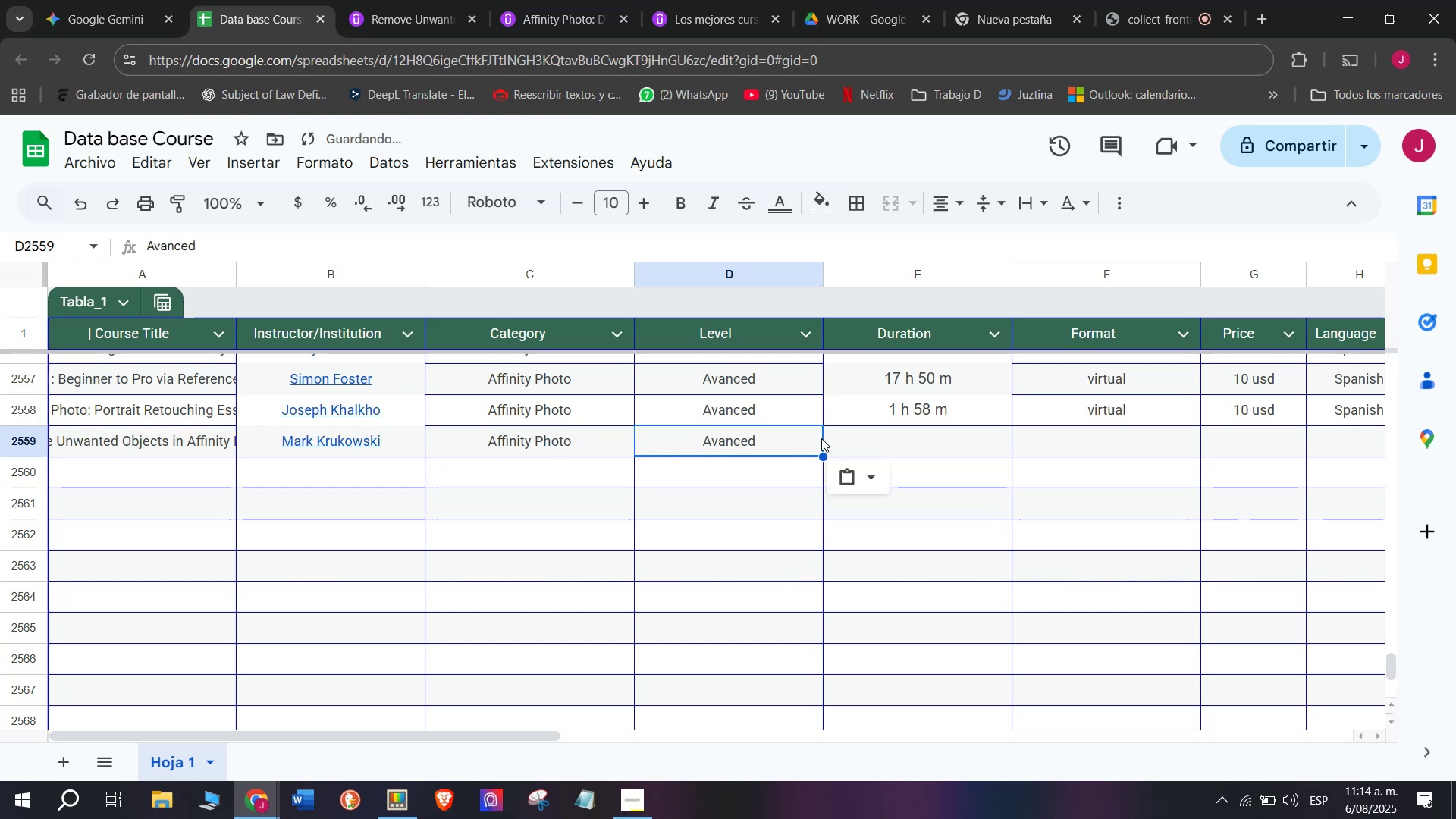 
key(Control+C)
 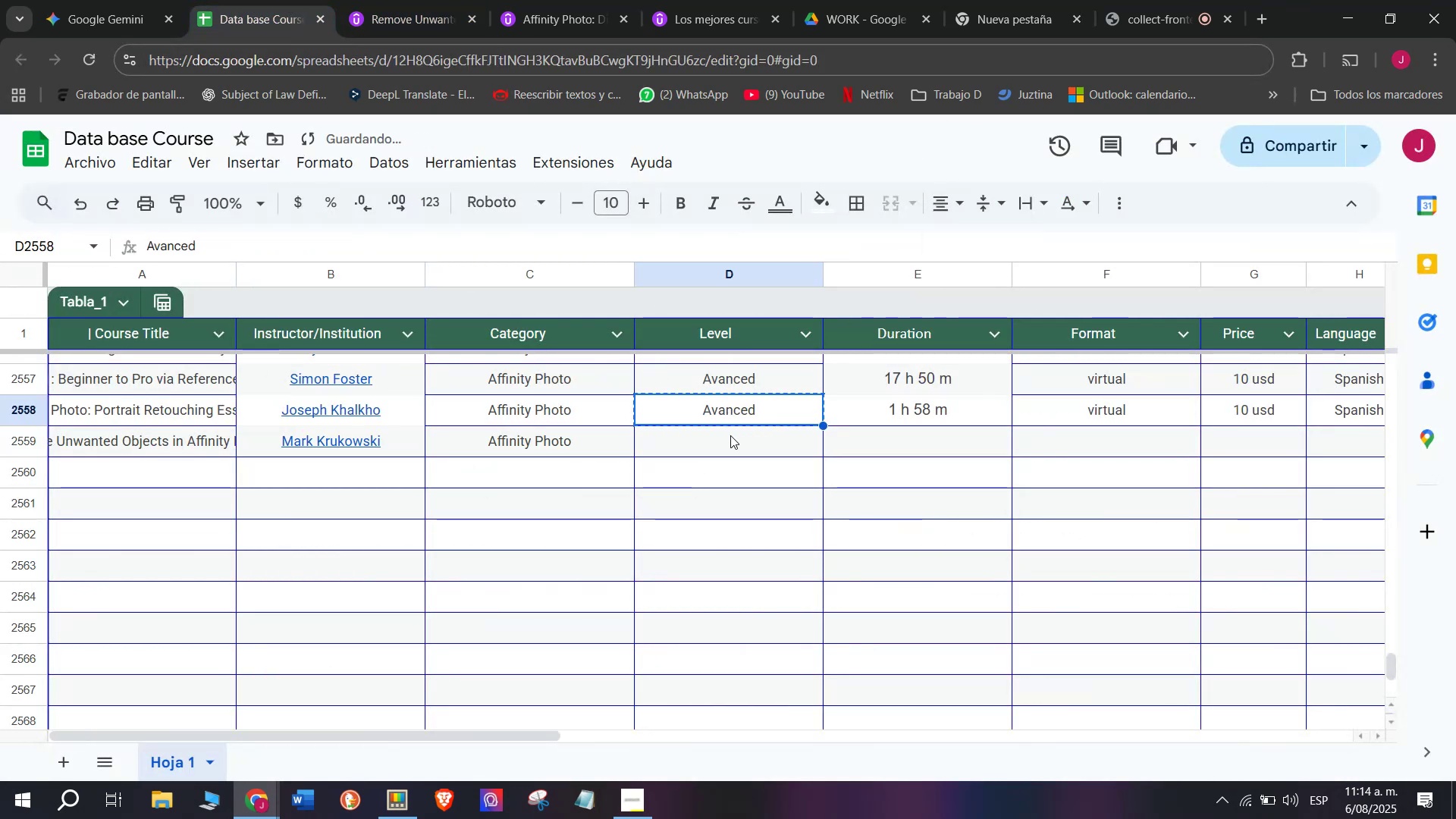 
triple_click([730, 435])
 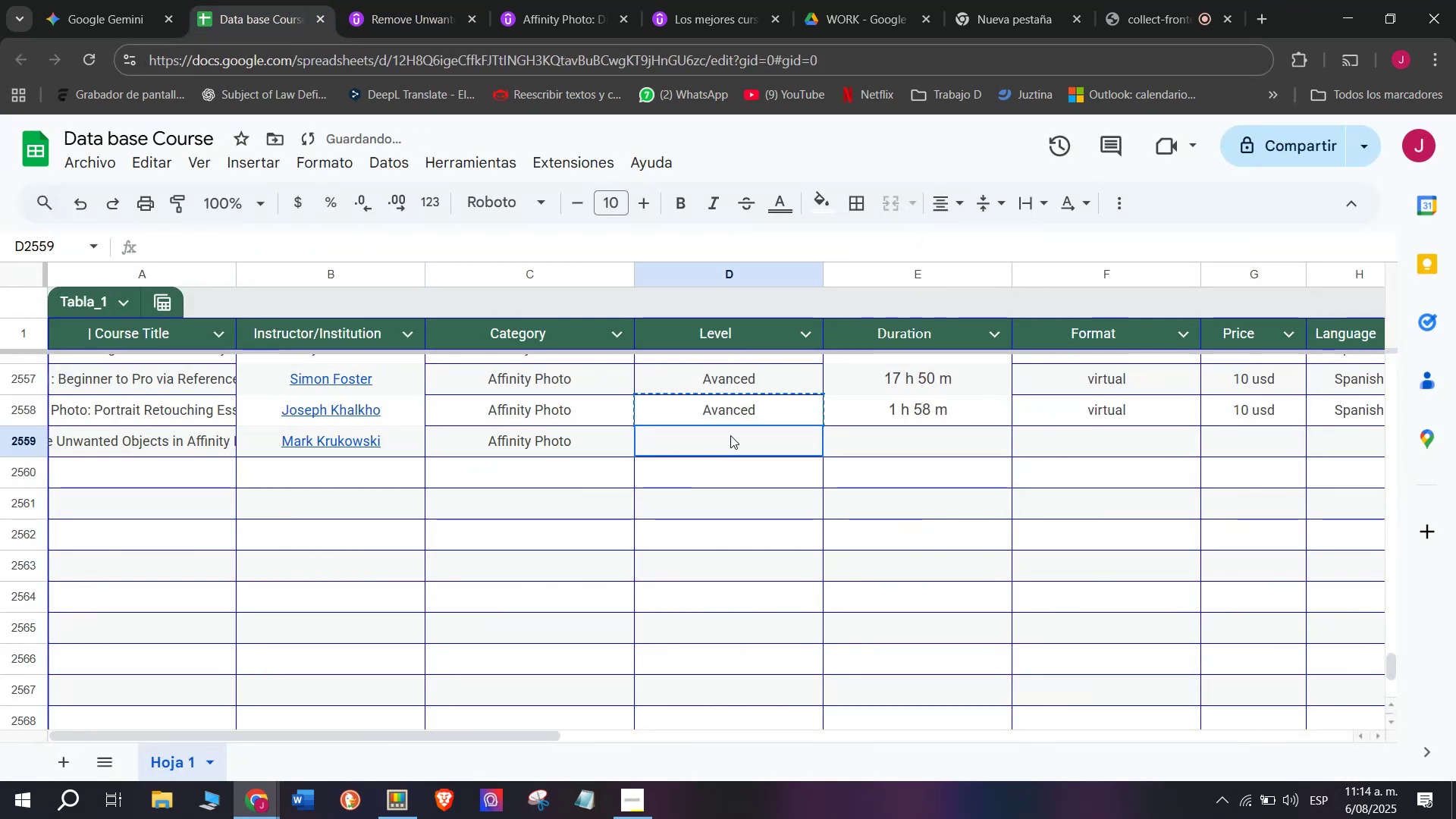 
key(Control+ControlLeft)
 